 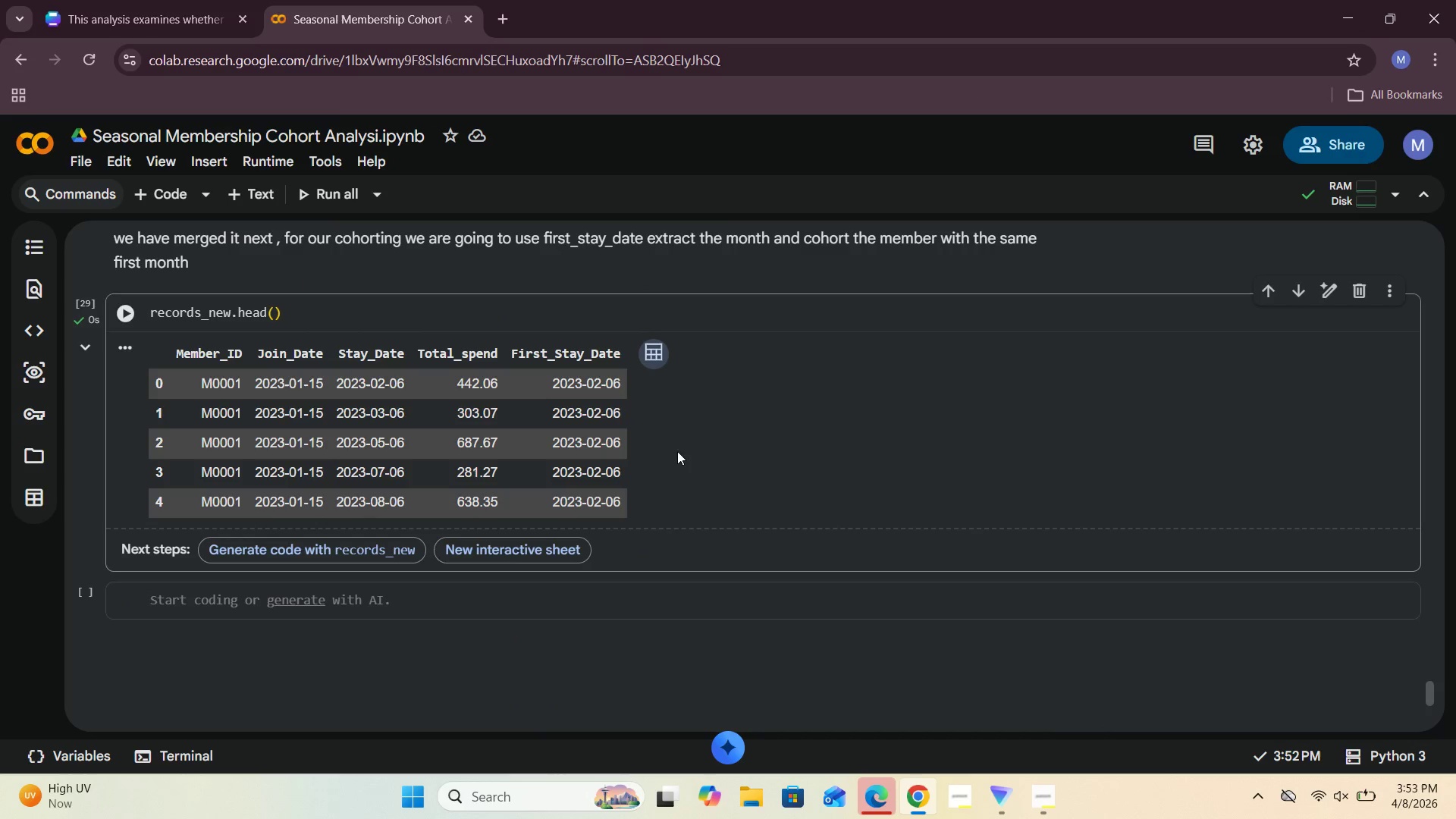 
left_click([236, 187])
 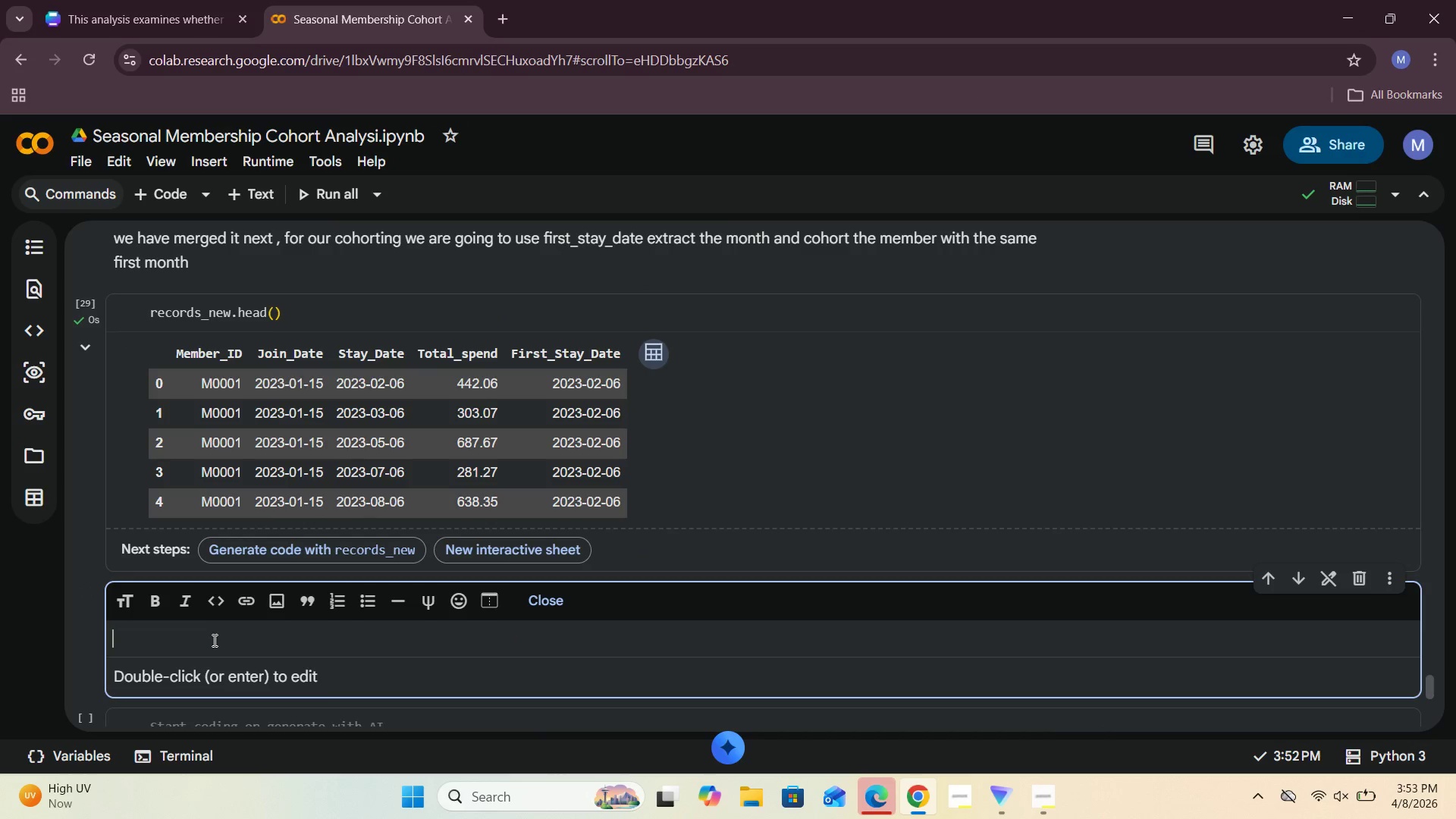 
type(This a )
key(Backspace)
key(Backspace)
type(is ti)
key(Backspace)
key(Backspace)
 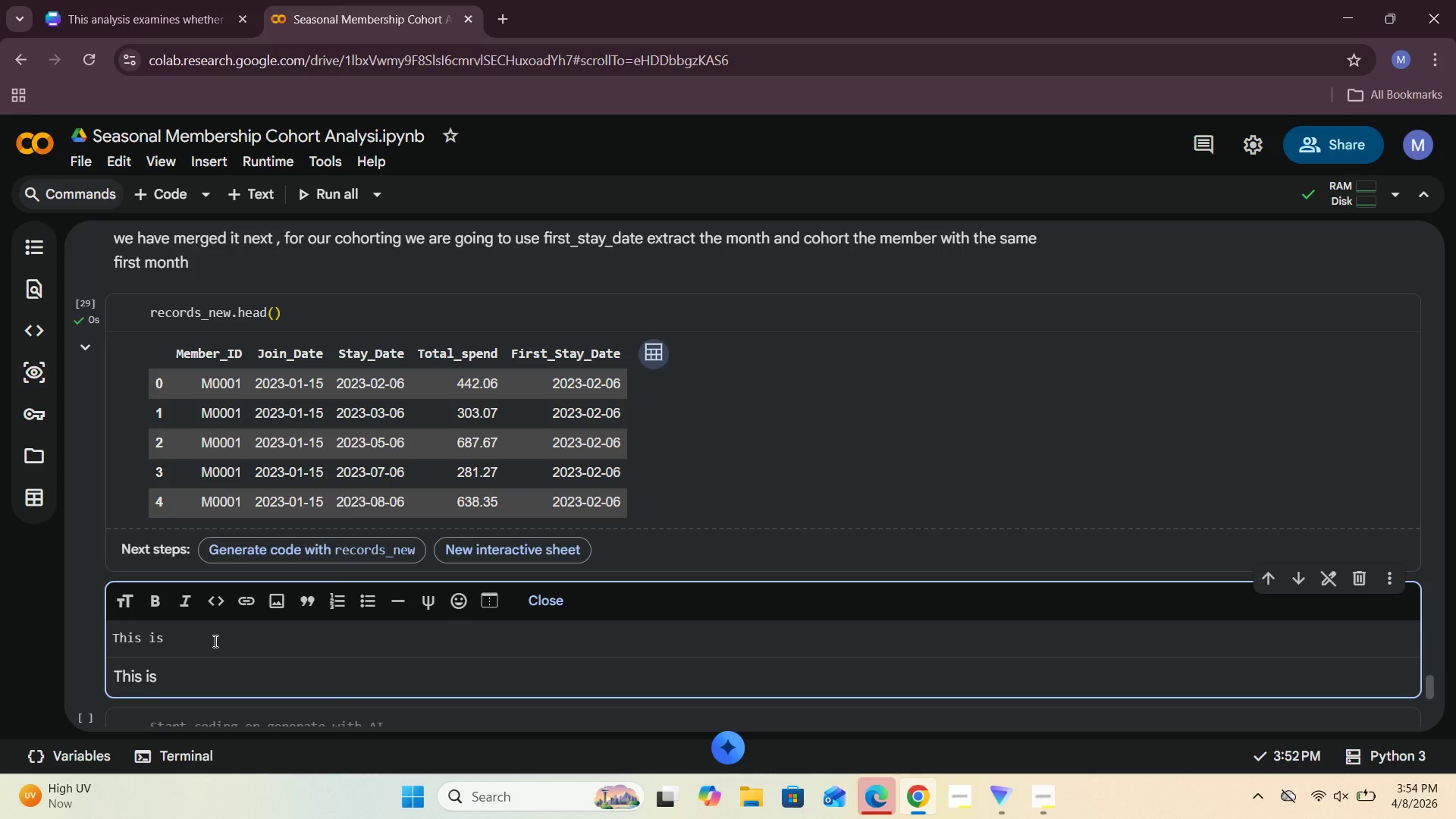 
type(the party )
key(Backspace)
key(Backspace)
type( left from the sessu)
key(Backspace)
type(ion before . now let us continue !)
 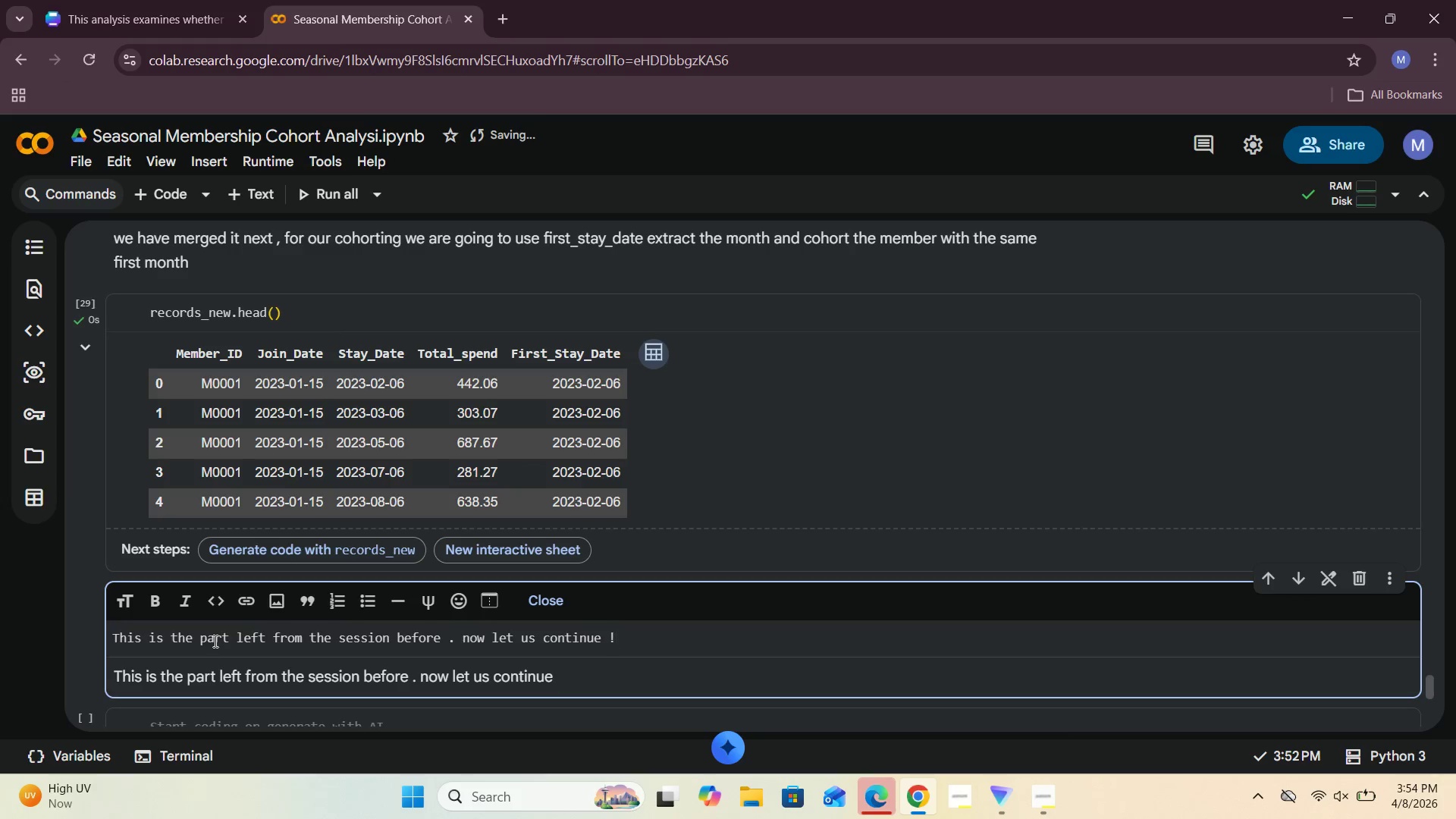 
hold_key(key=Backspace, duration=1.5)
 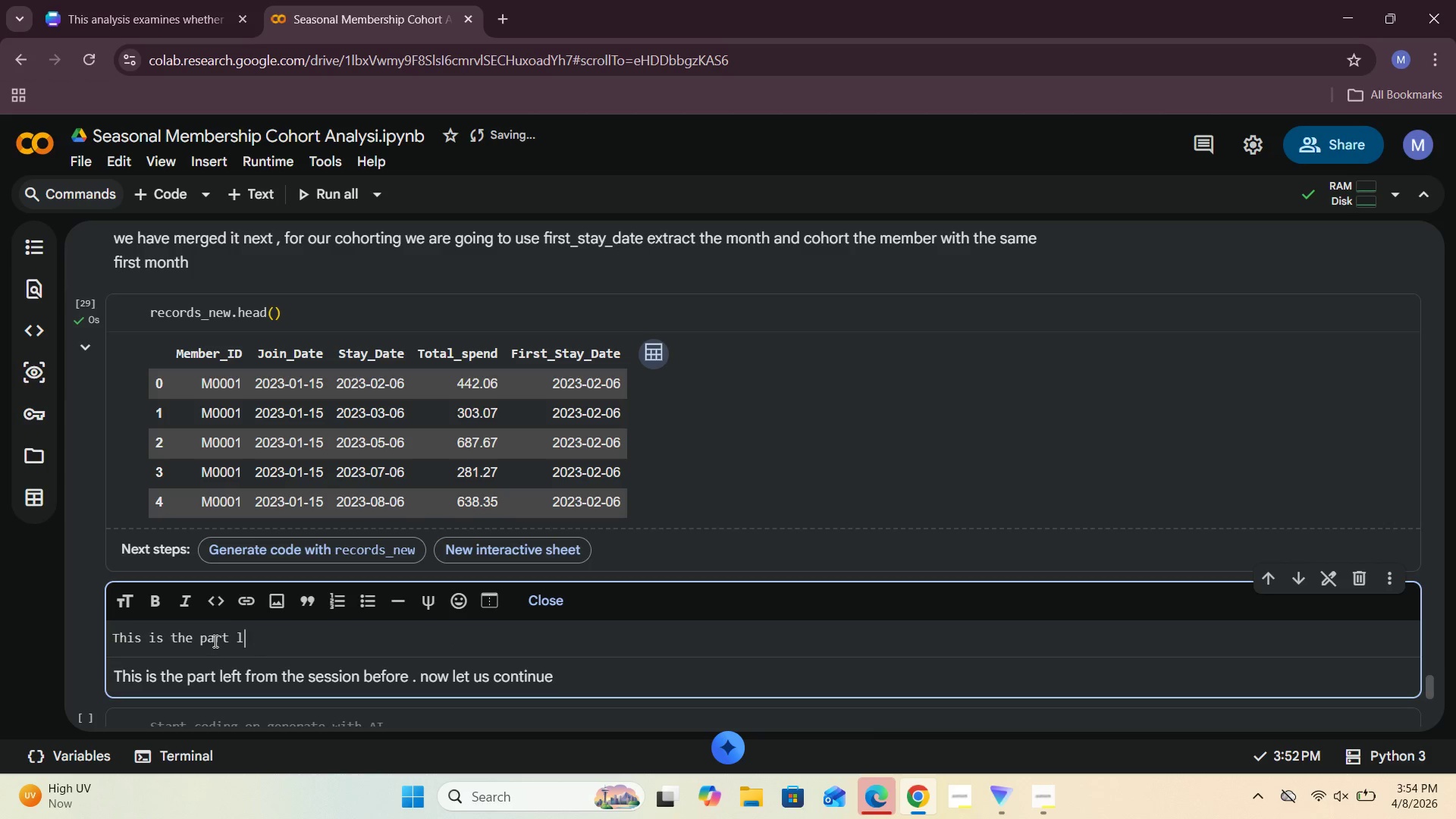 
hold_key(key=Backspace, duration=1.3)
 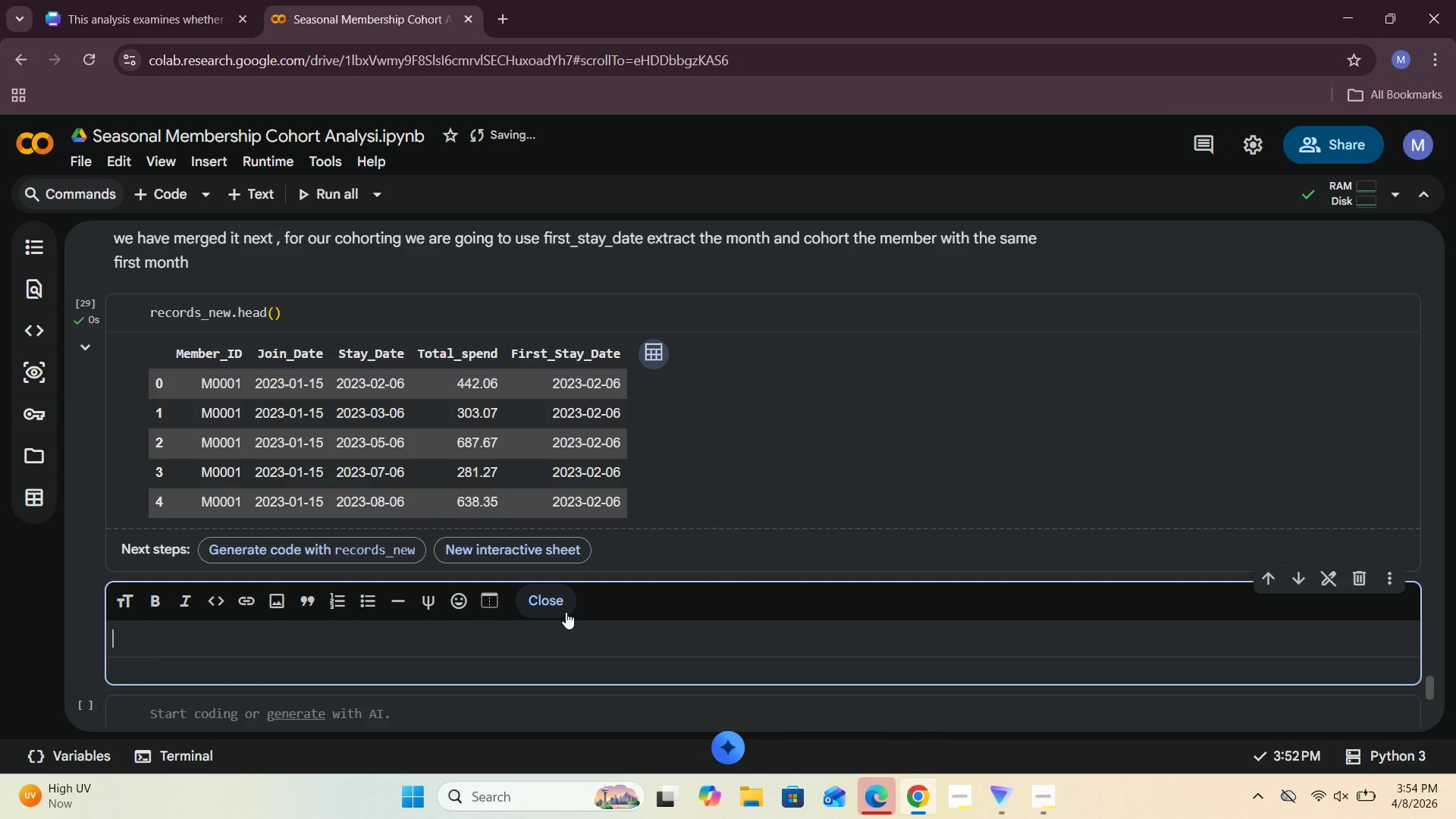 
left_click([565, 608])
 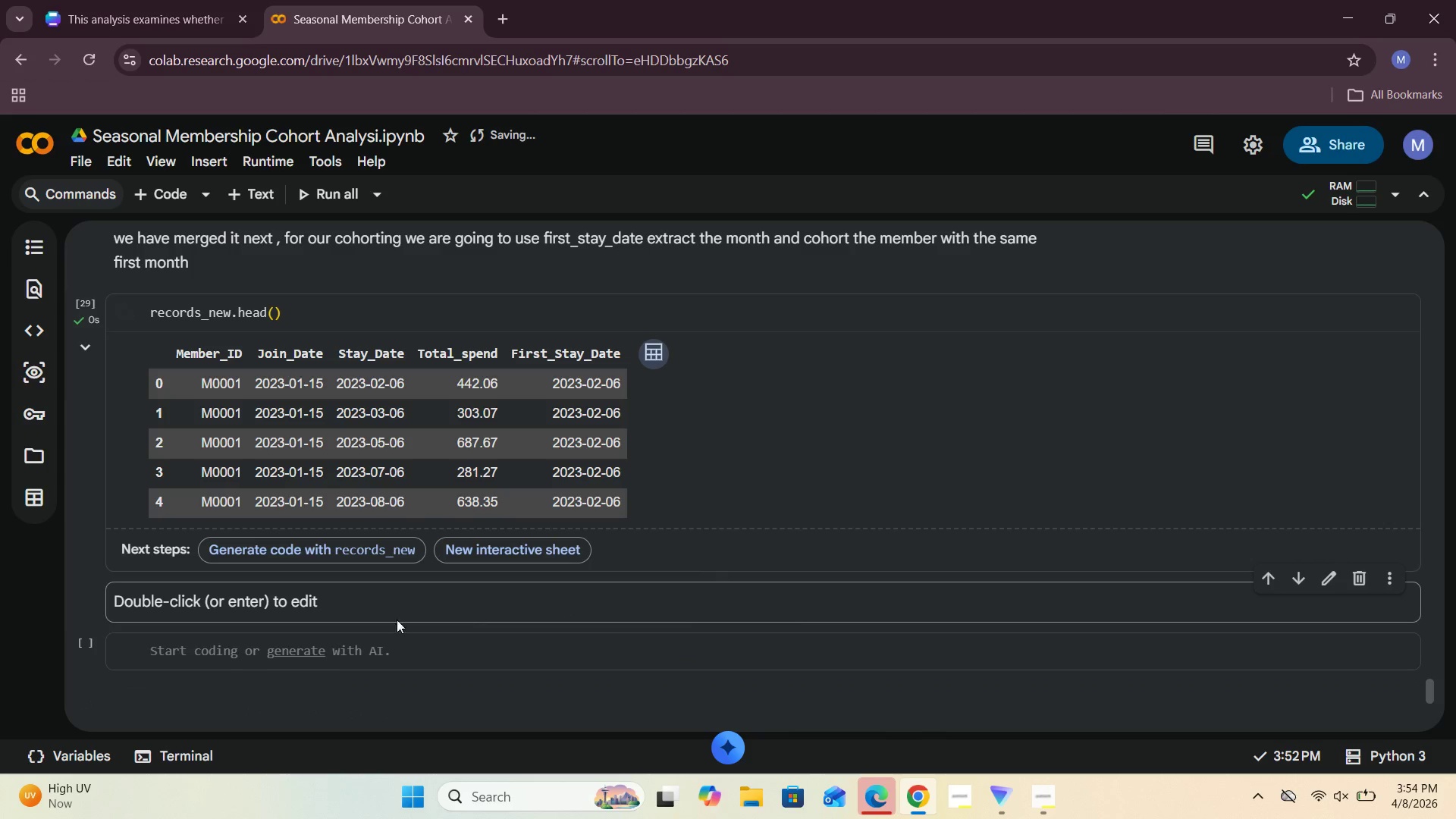 
left_click([233, 661])
 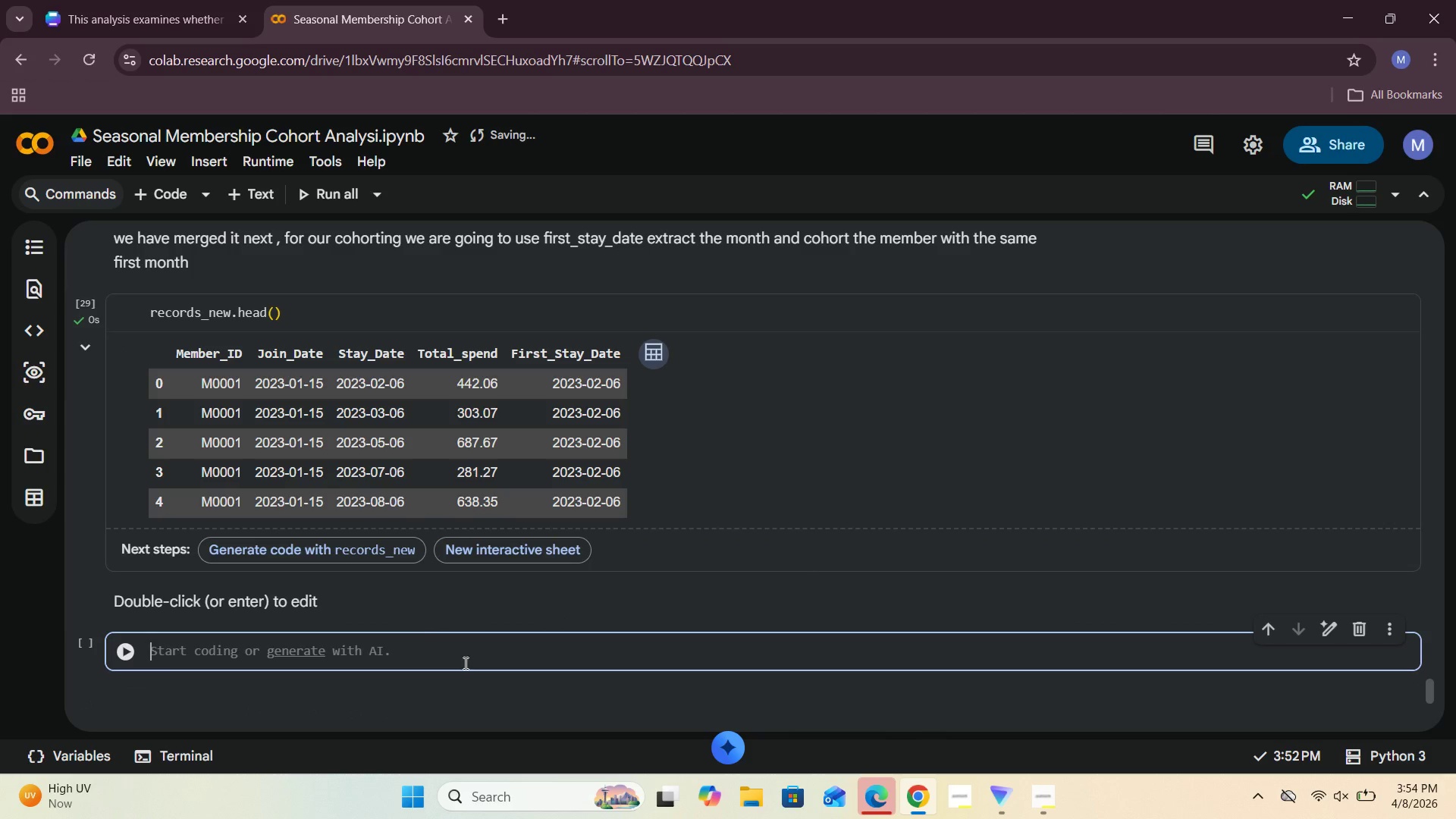 
double_click([400, 604])
 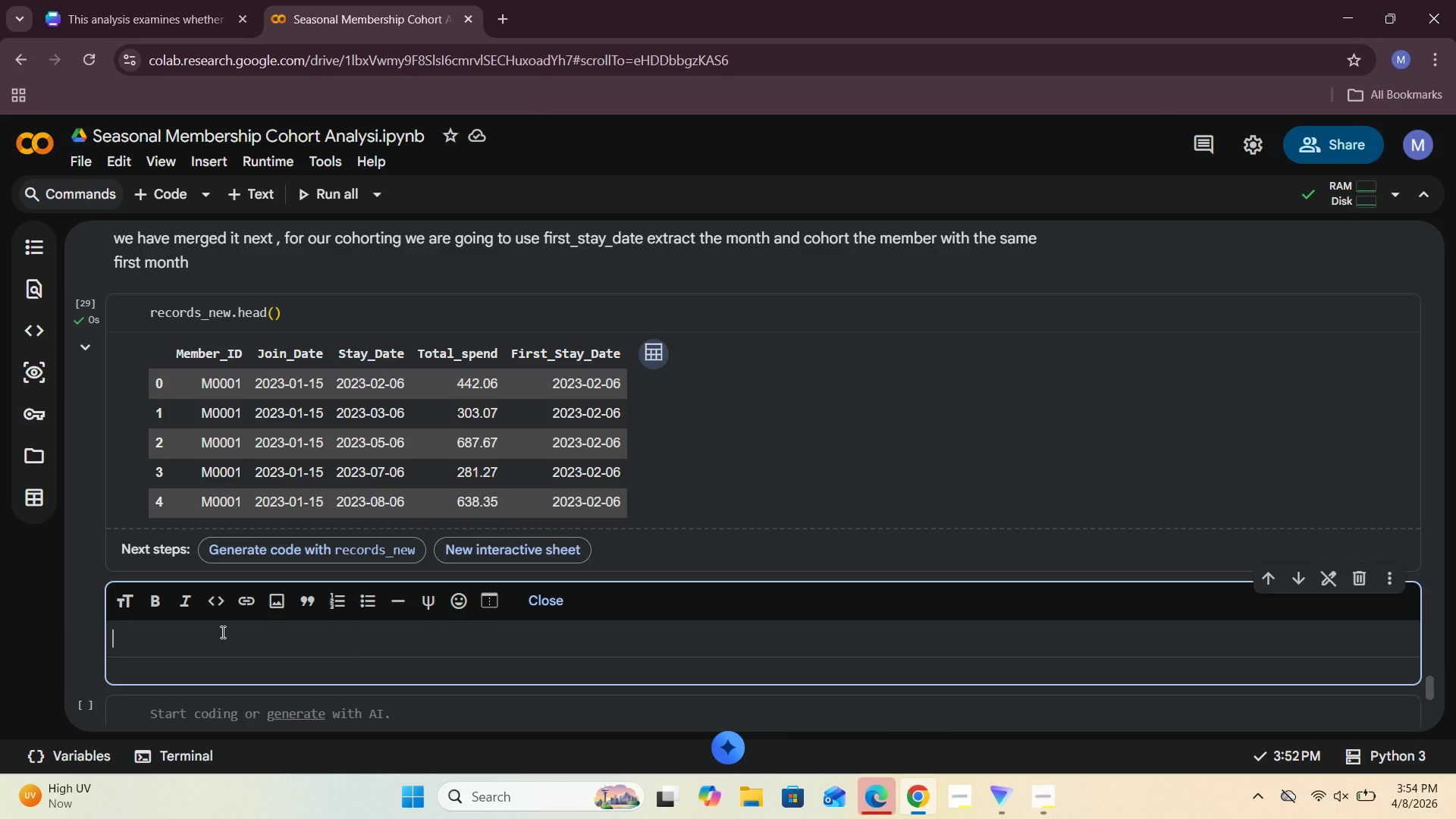 
type(let us see the dimention of our dat )
key(Backspace)
type(aset )
 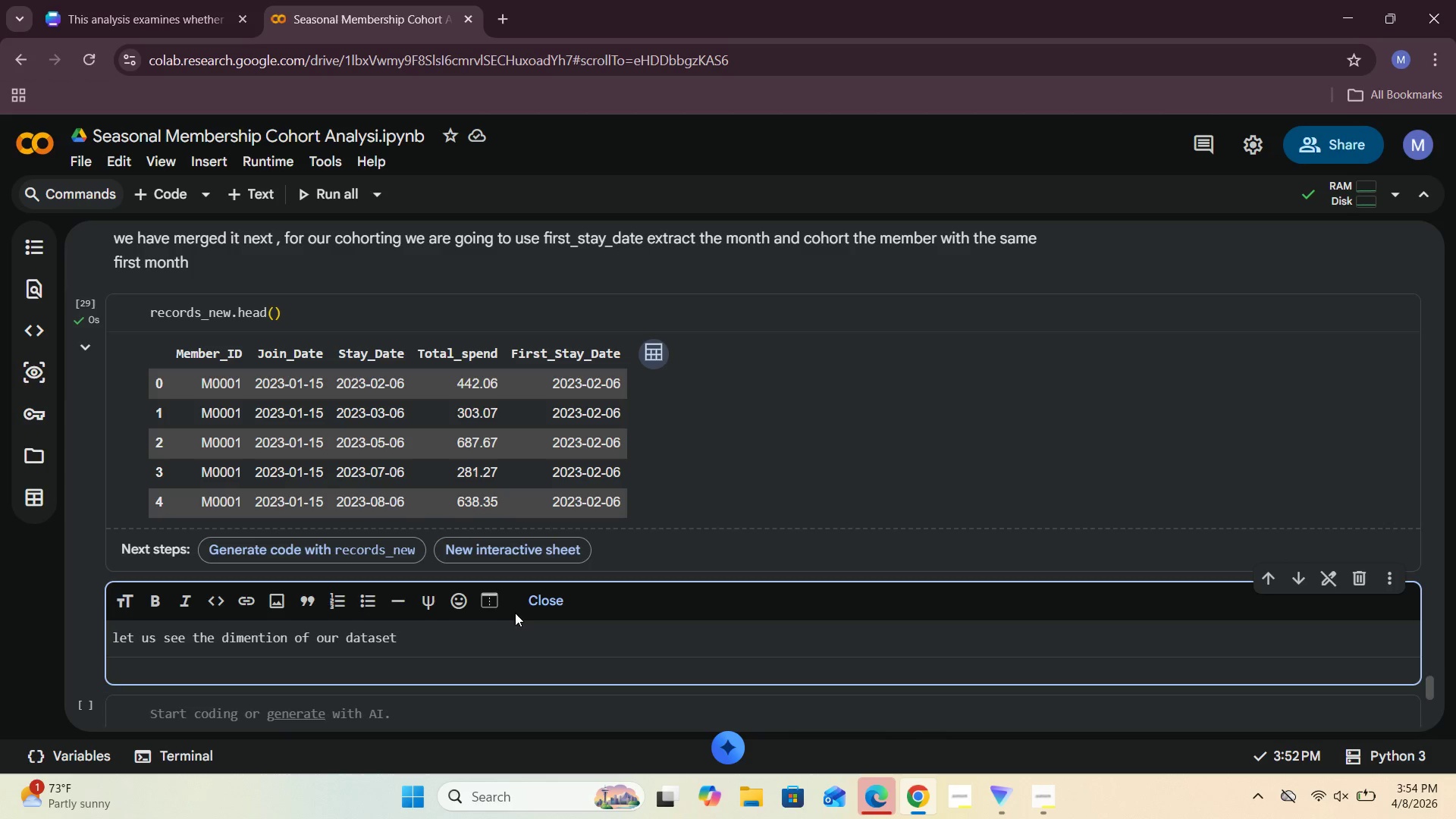 
left_click([543, 598])
 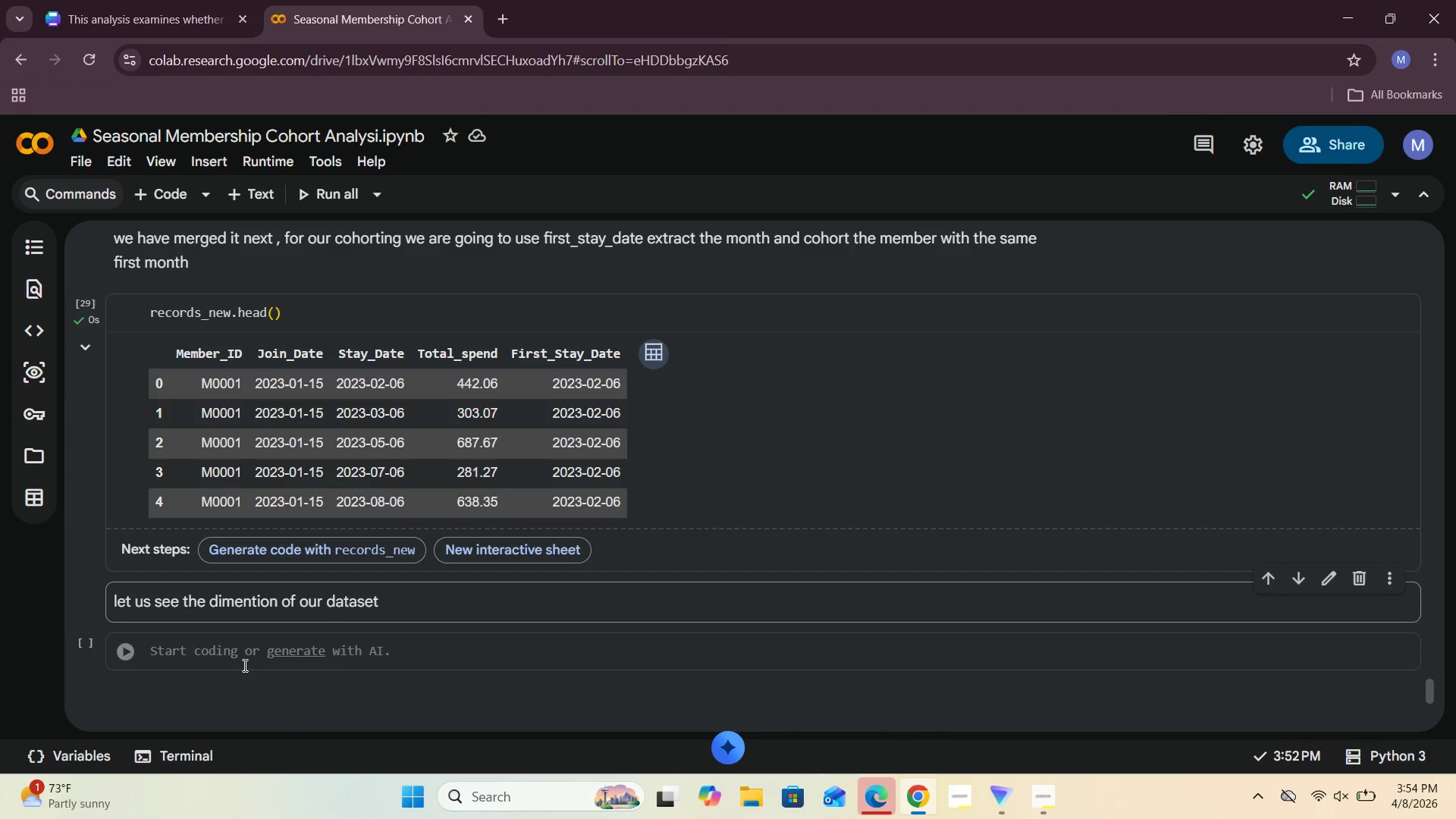 
left_click([240, 656])
 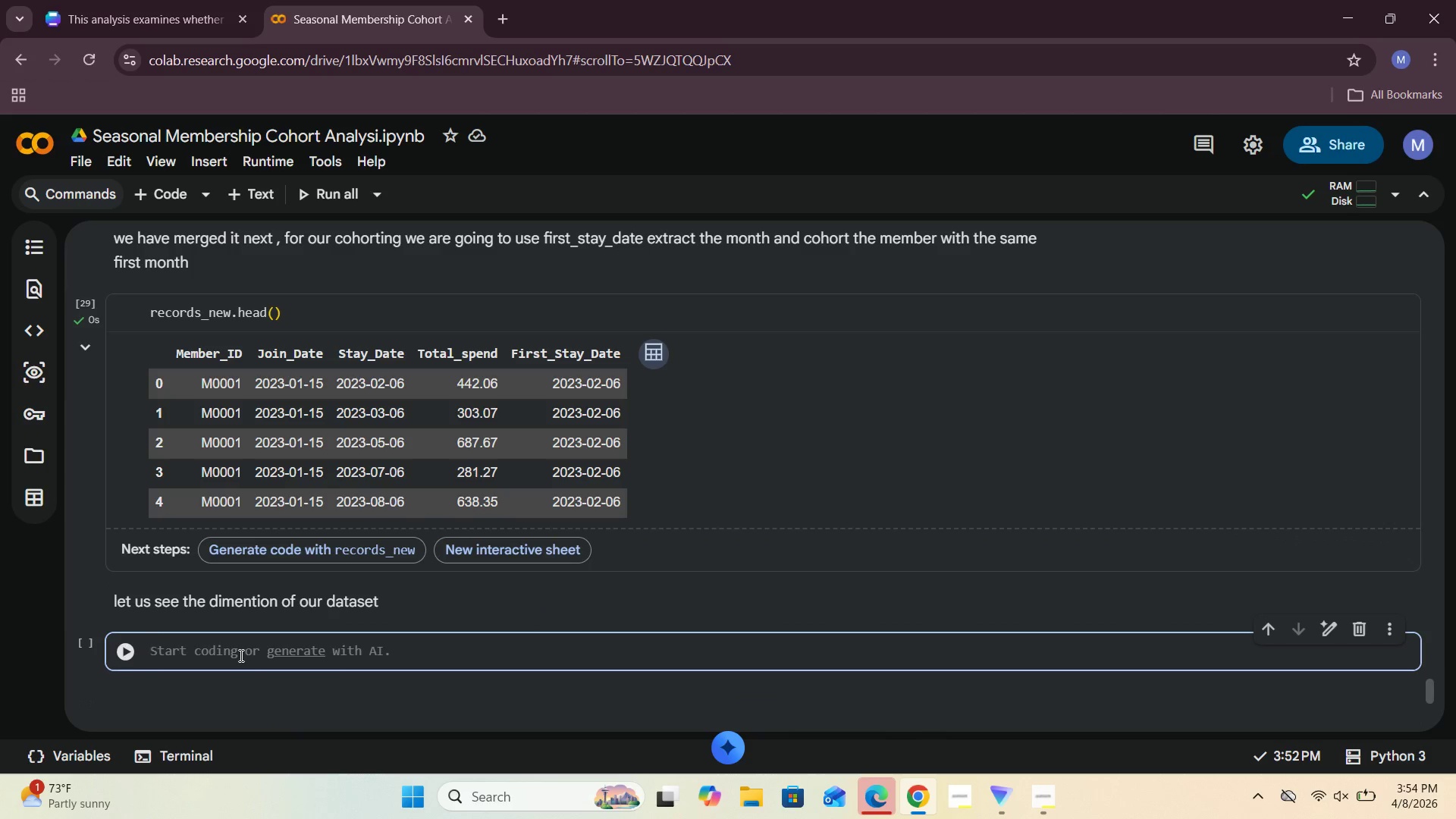 
type(records)
 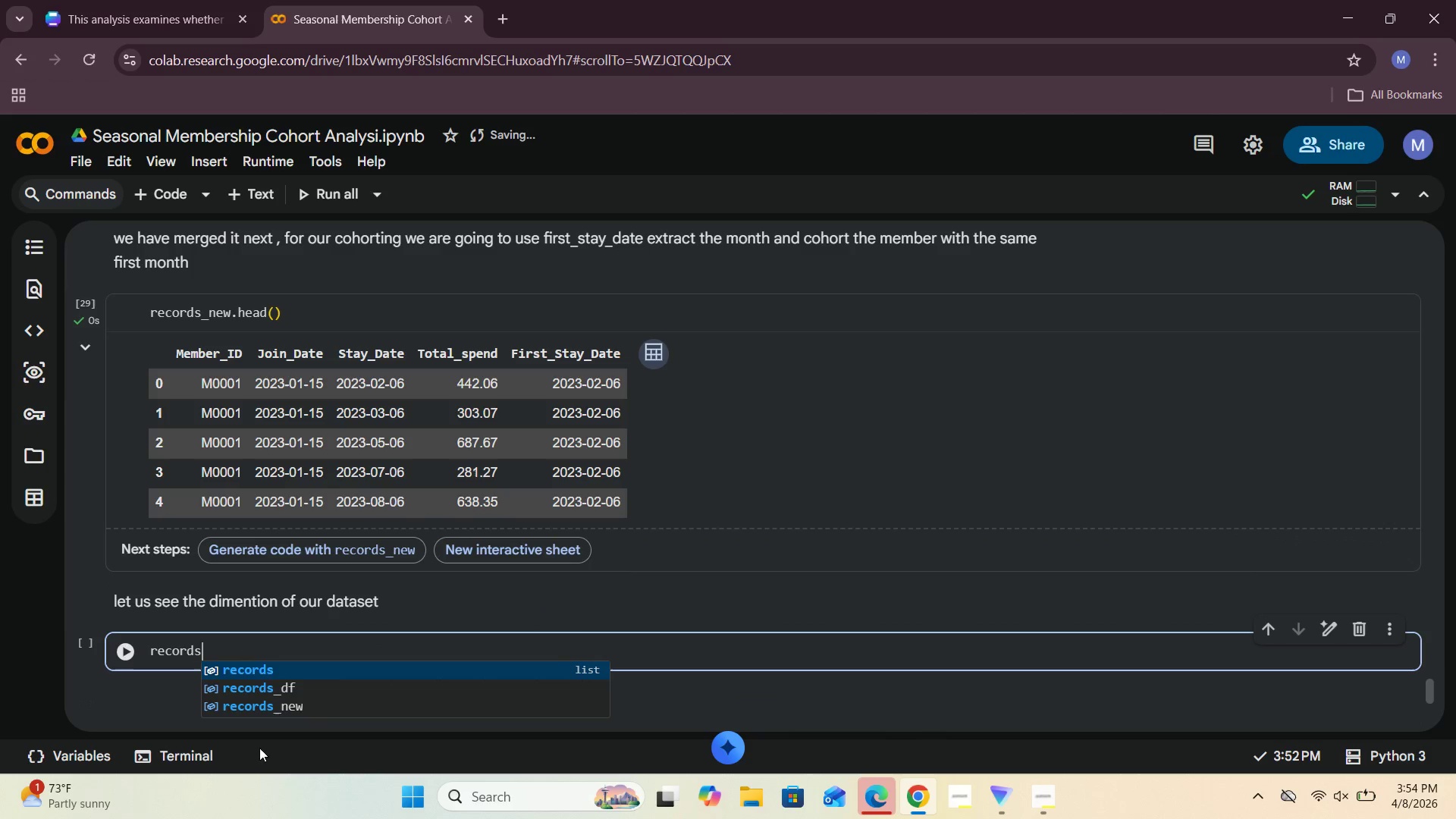 
left_click([291, 691])
 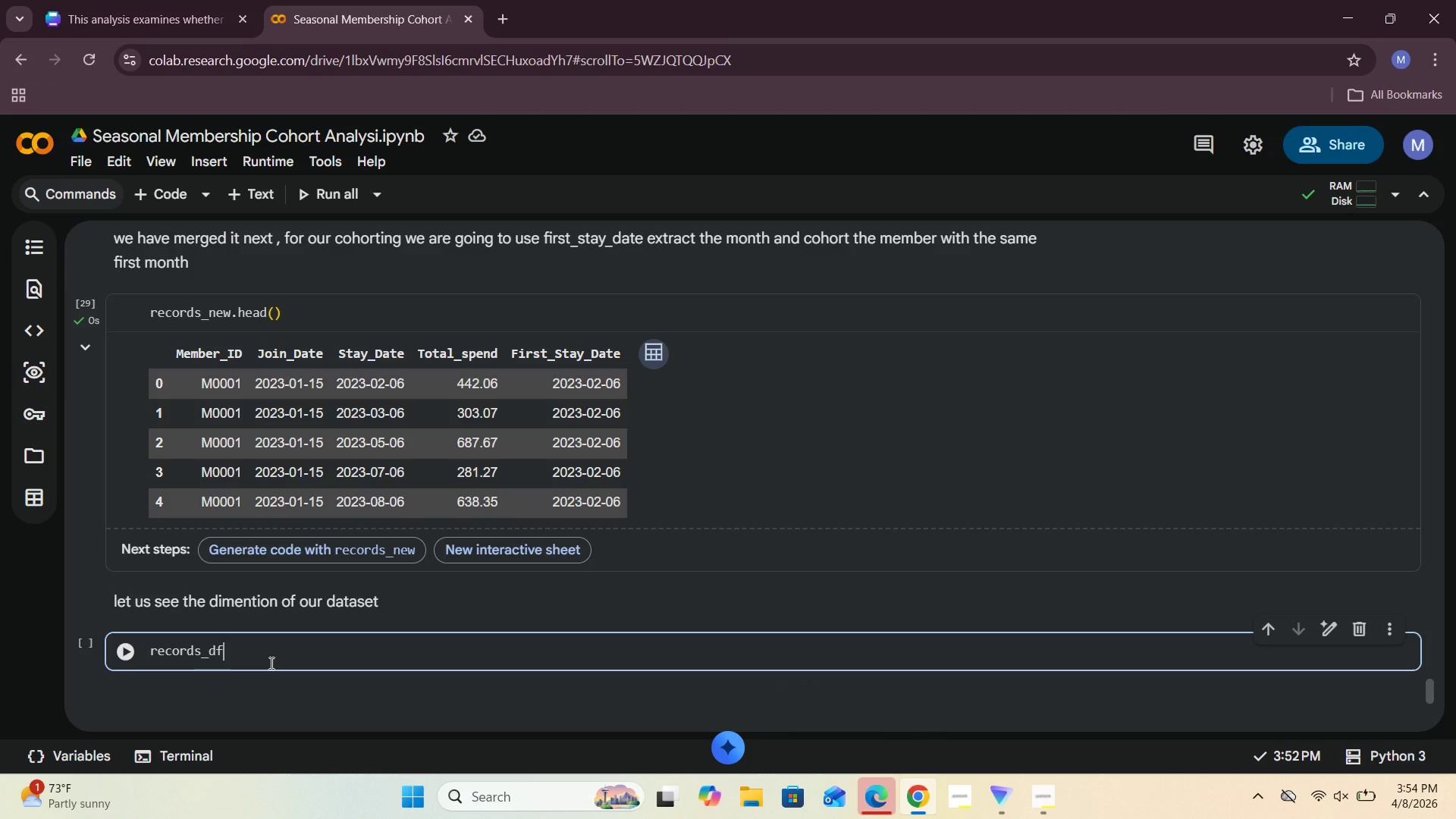 
type(.shape )
 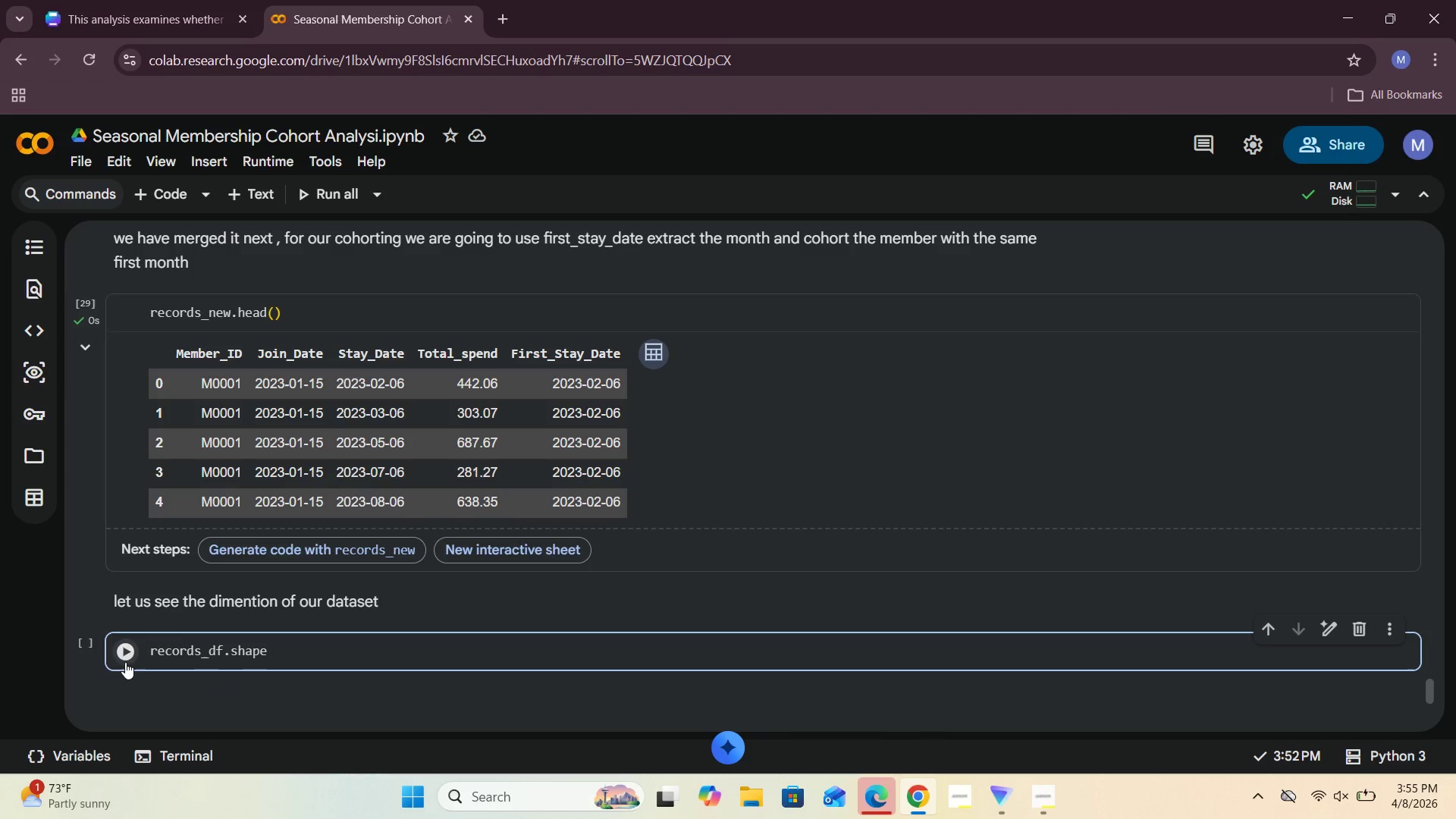 
left_click_drag(start_coordinate=[126, 657], to_coordinate=[121, 656])
 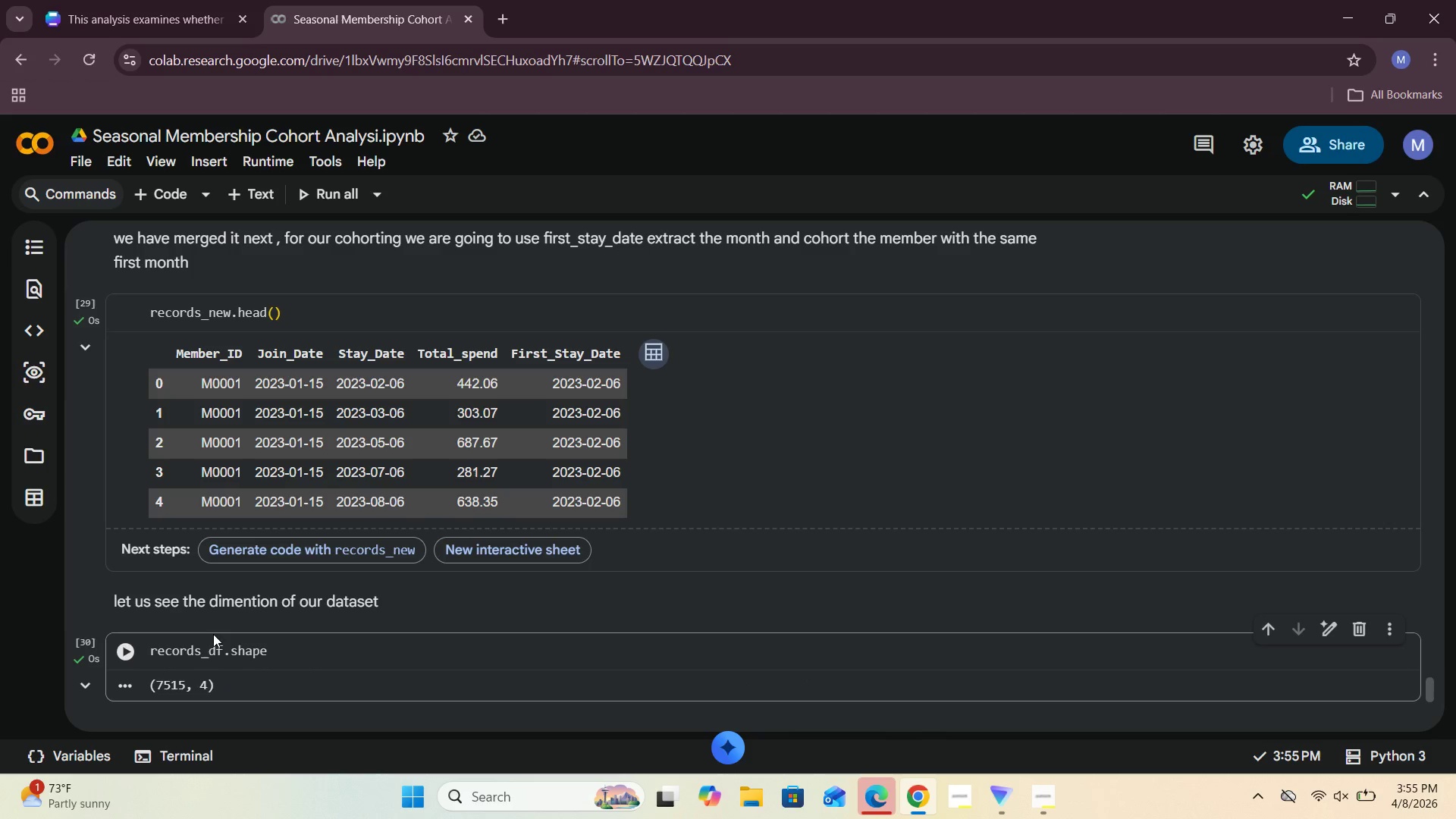 
scroll: coordinate [216, 600], scroll_direction: down, amount: 2.0
 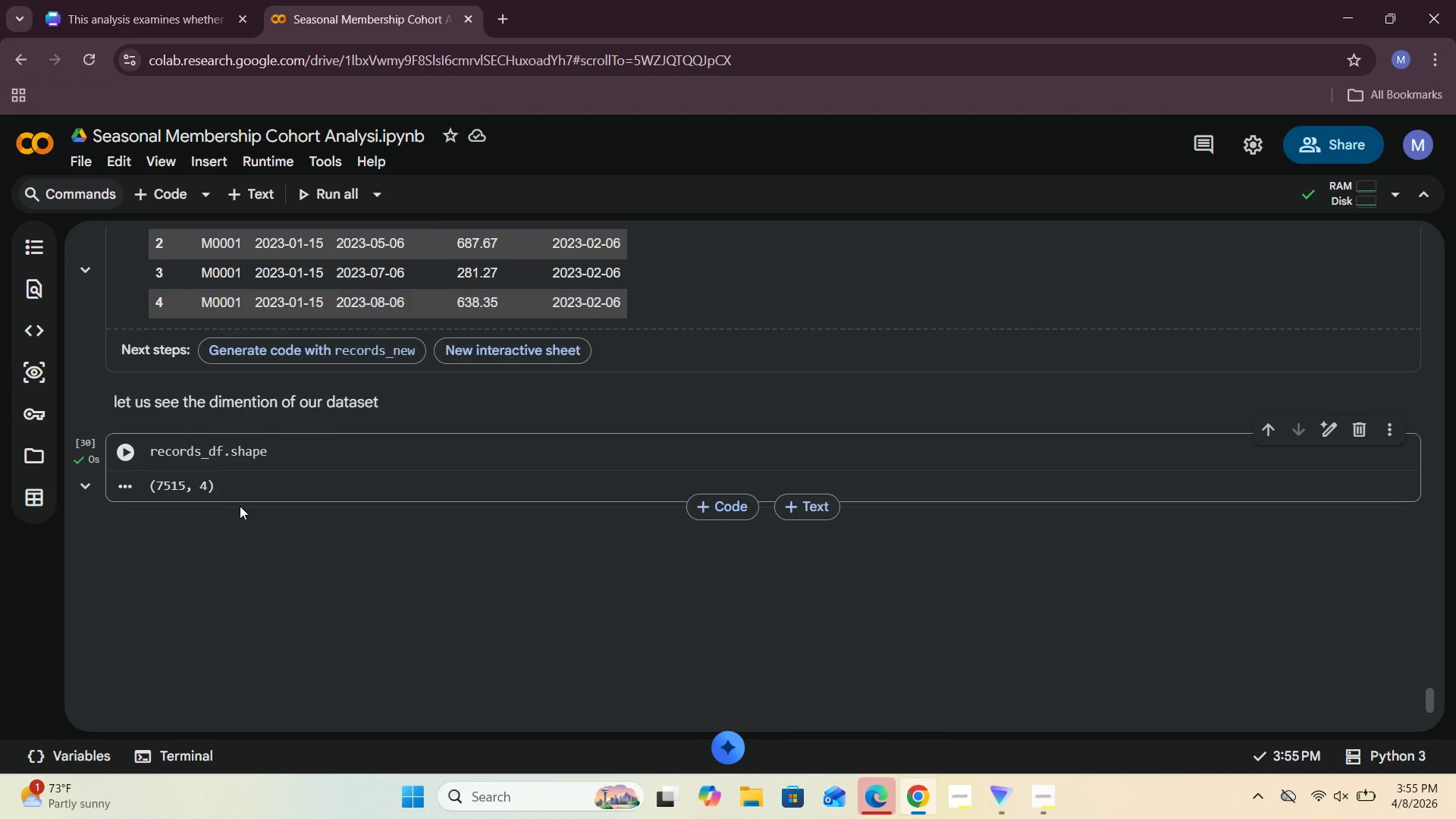 
scroll: coordinate [240, 506], scroll_direction: up, amount: 3.0
 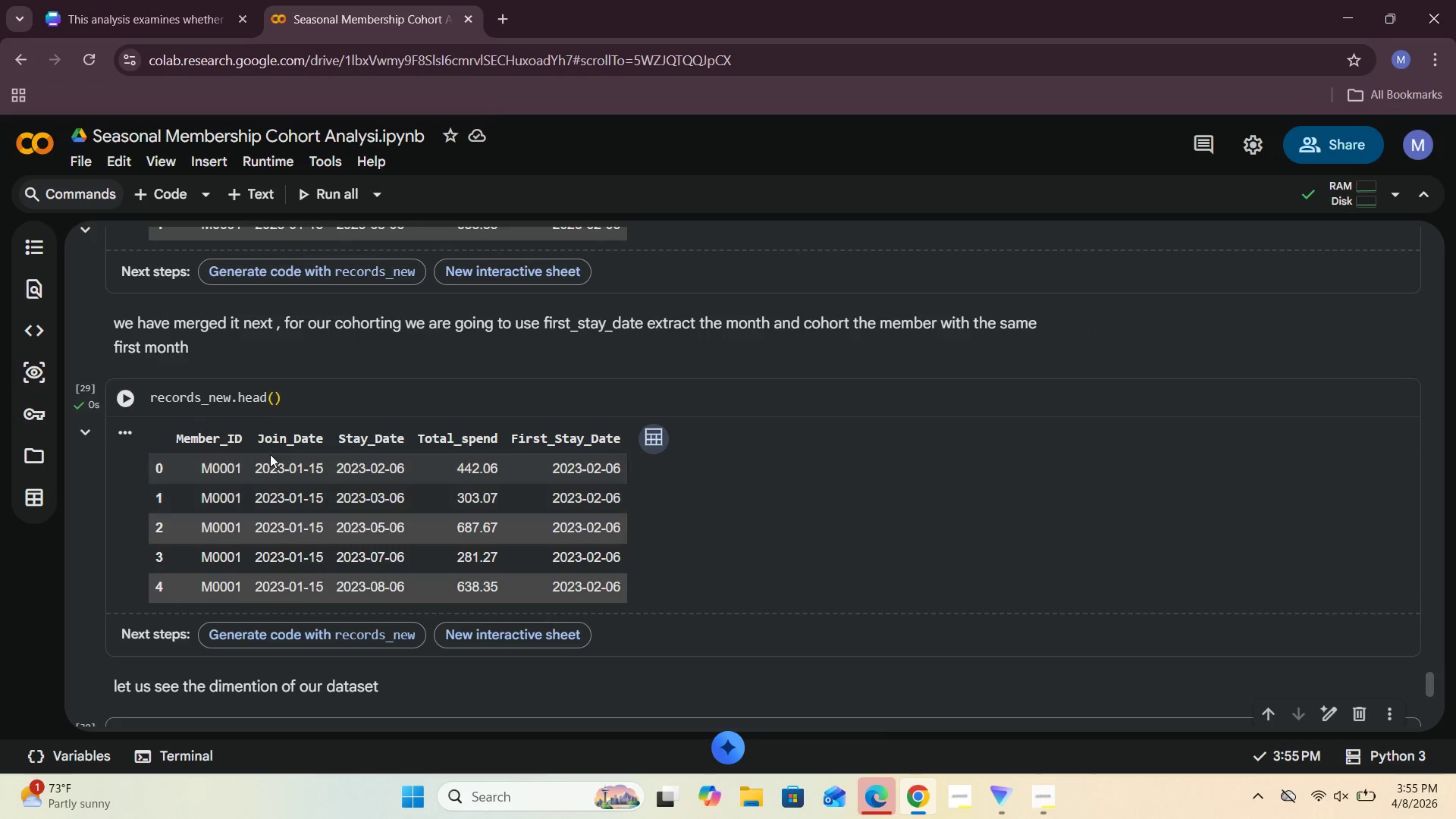 
scroll: coordinate [246, 586], scroll_direction: down, amount: 3.0
 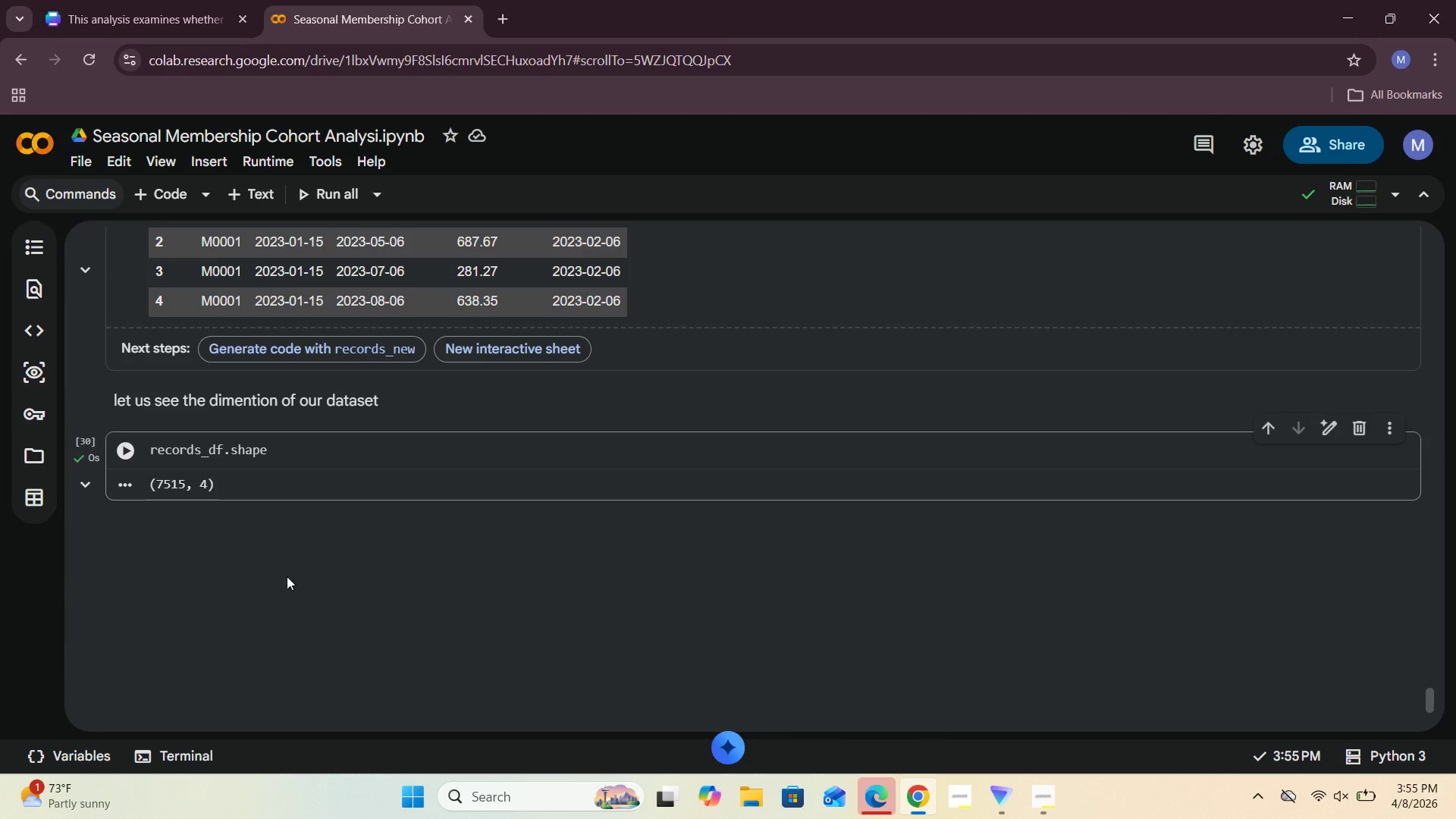 
left_click([253, 486])
 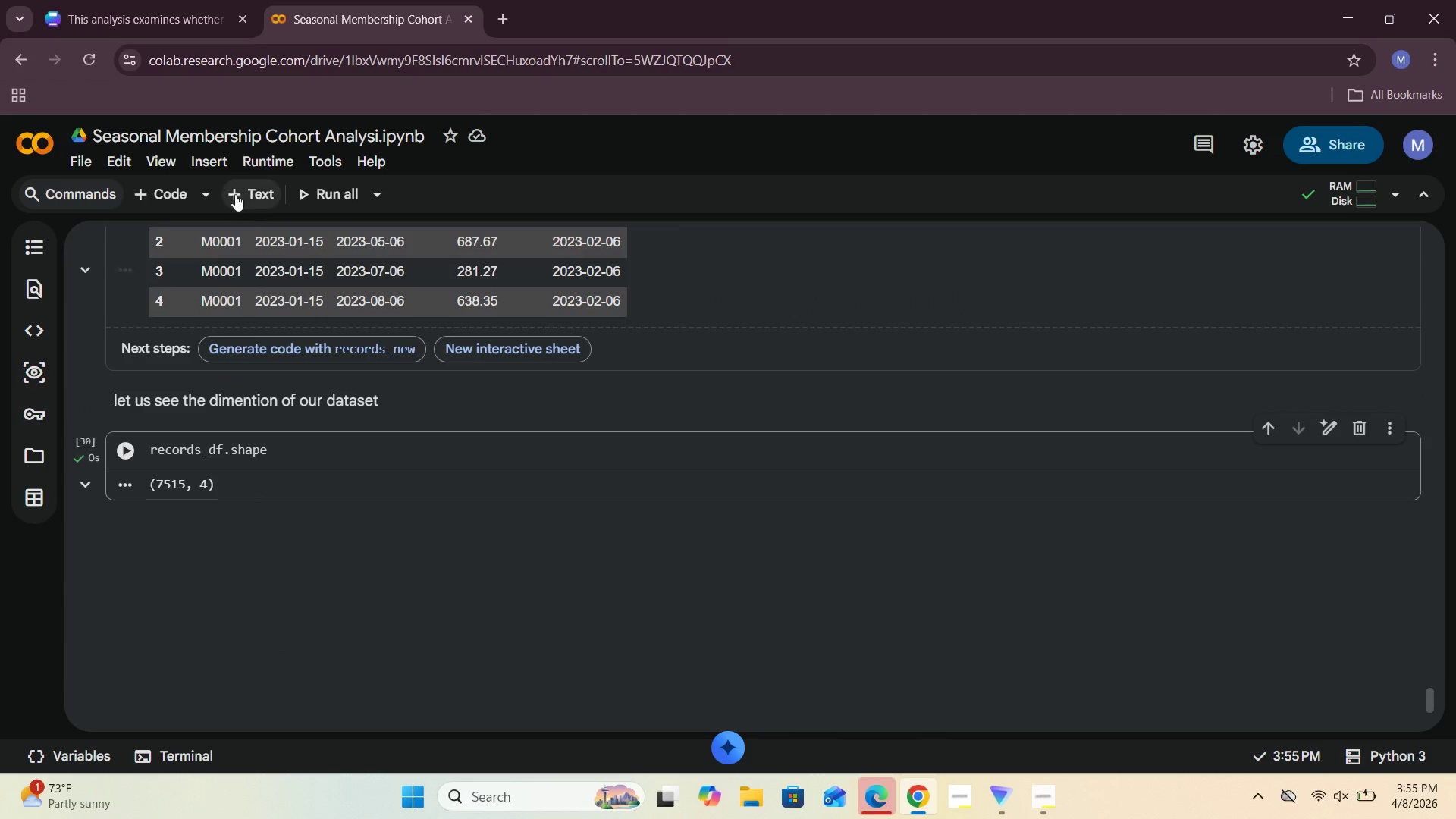 
left_click([237, 191])
 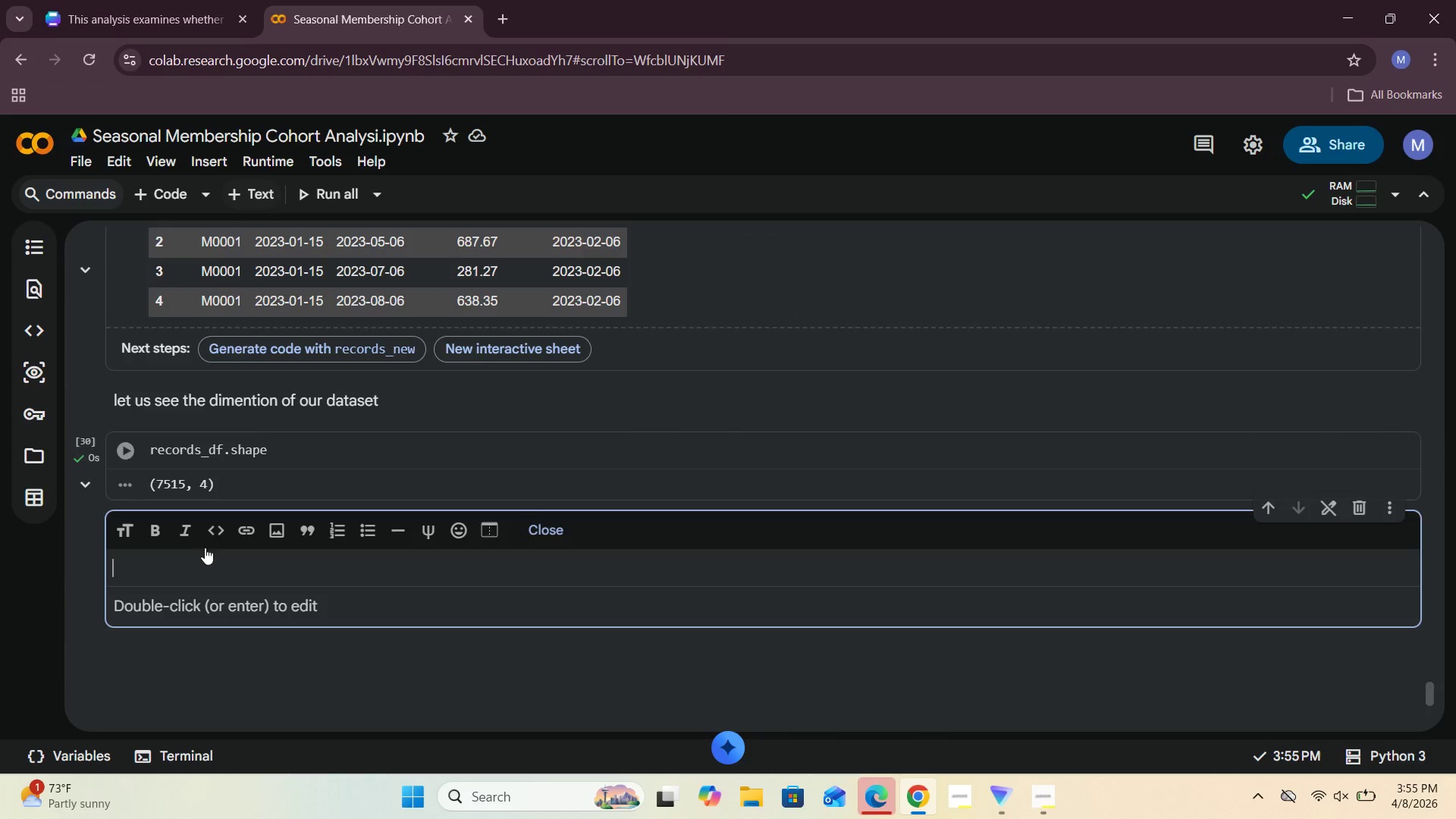 
left_click([202, 568])
 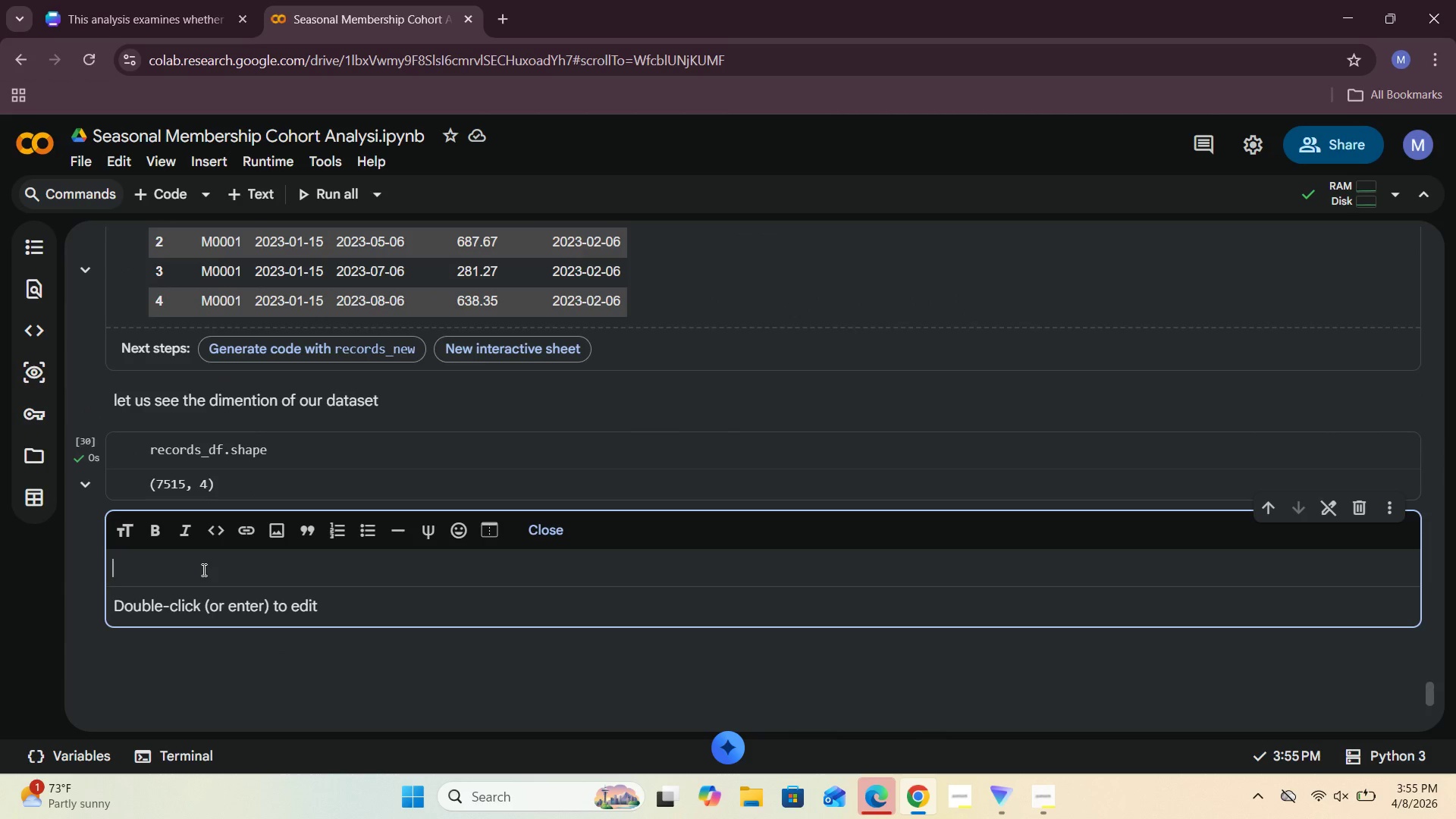 
type(Due to the additional o)
key(Backspace)
 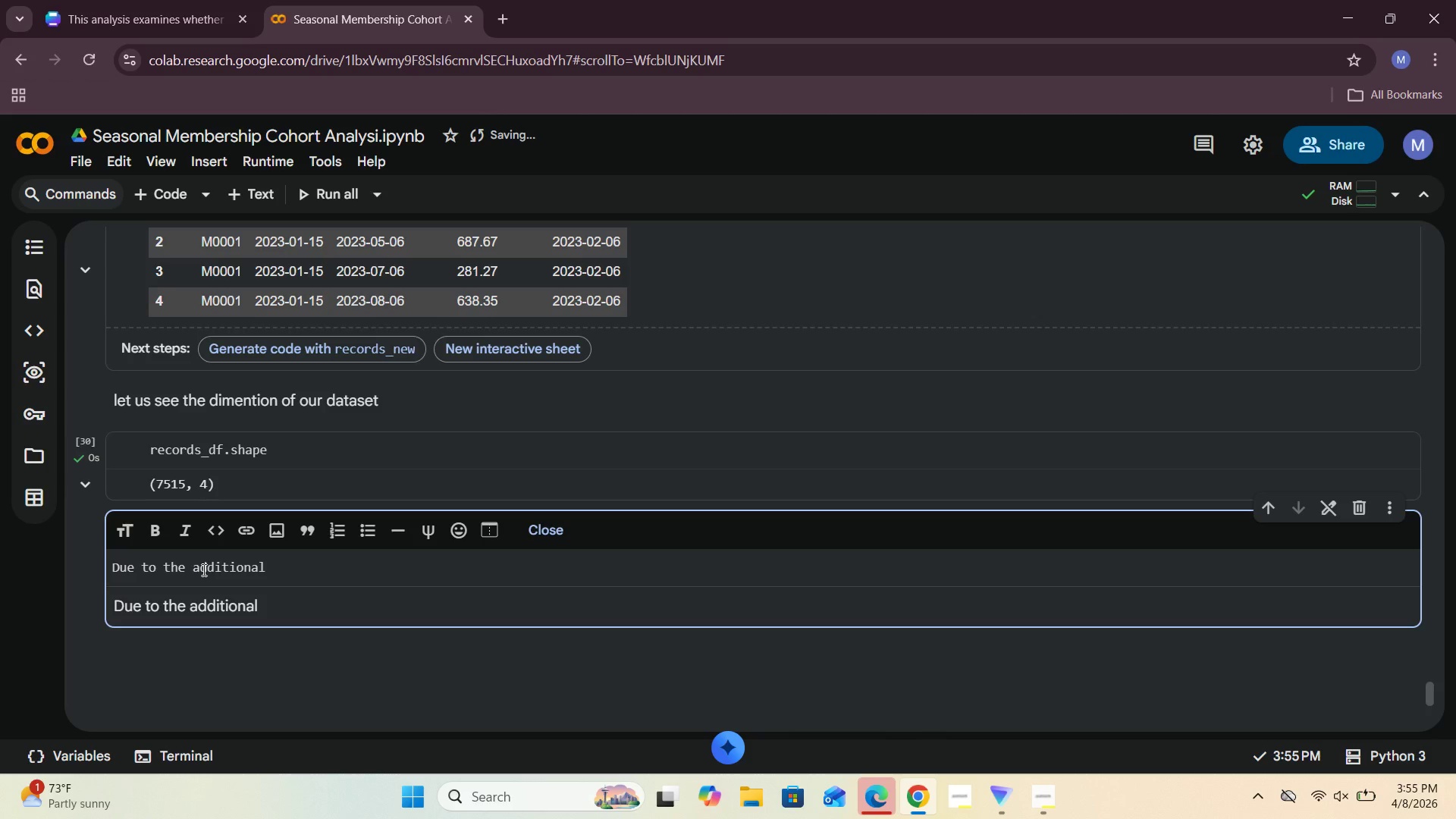 
hold_key(key=Backspace, duration=1.16)
 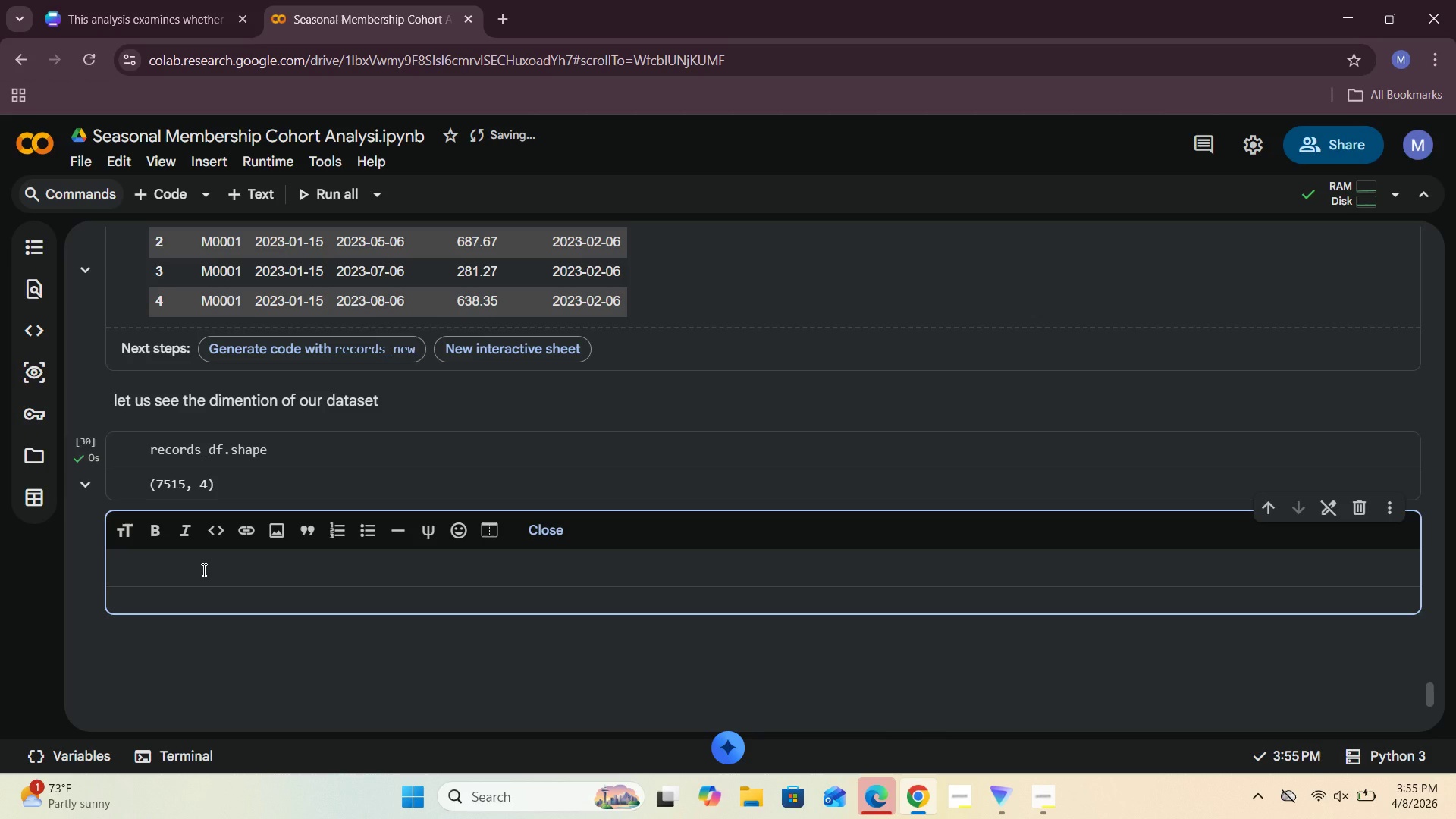 
wait(8.61)
 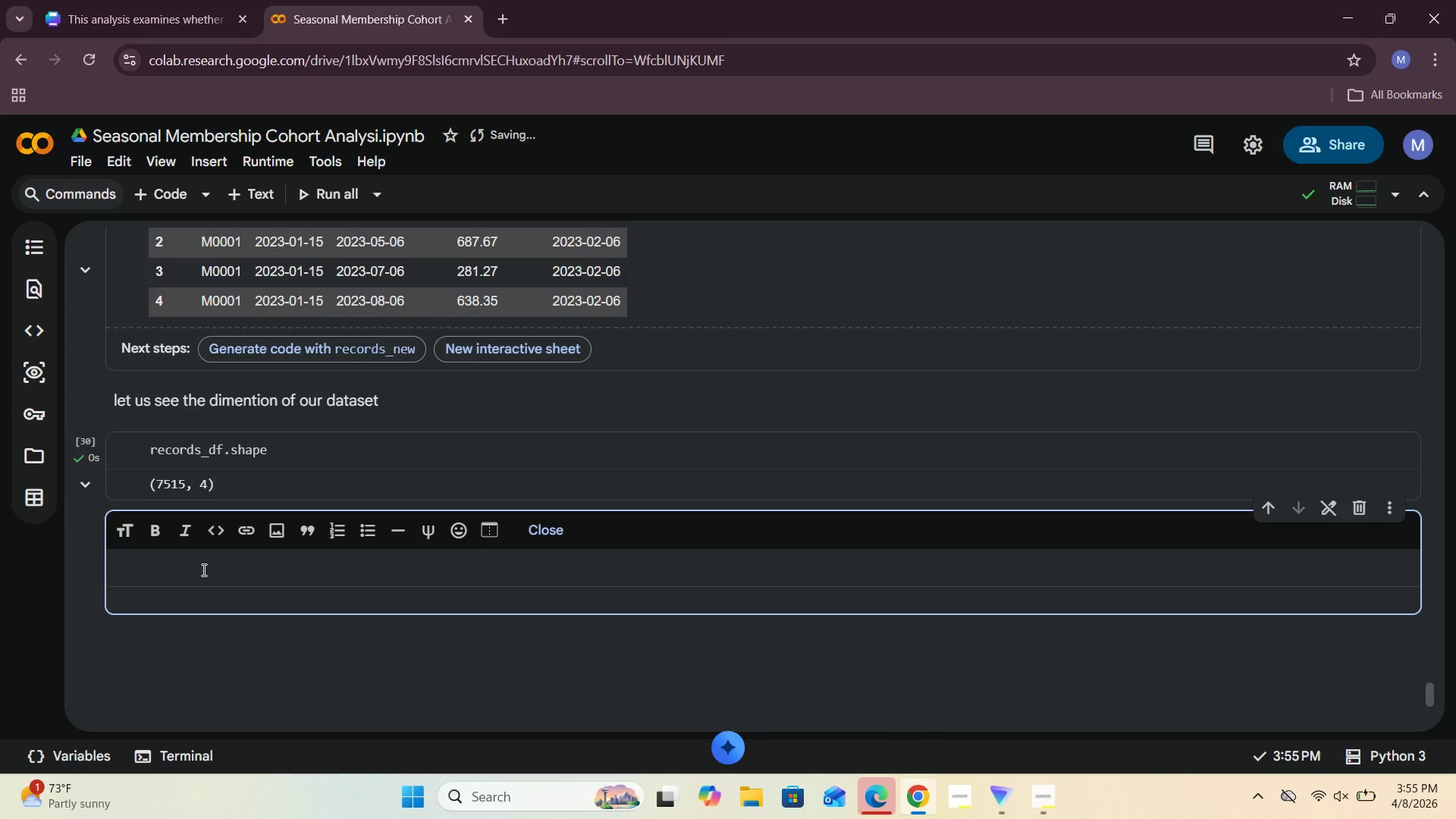 
scroll: coordinate [281, 493], scroll_direction: up, amount: 3.0
 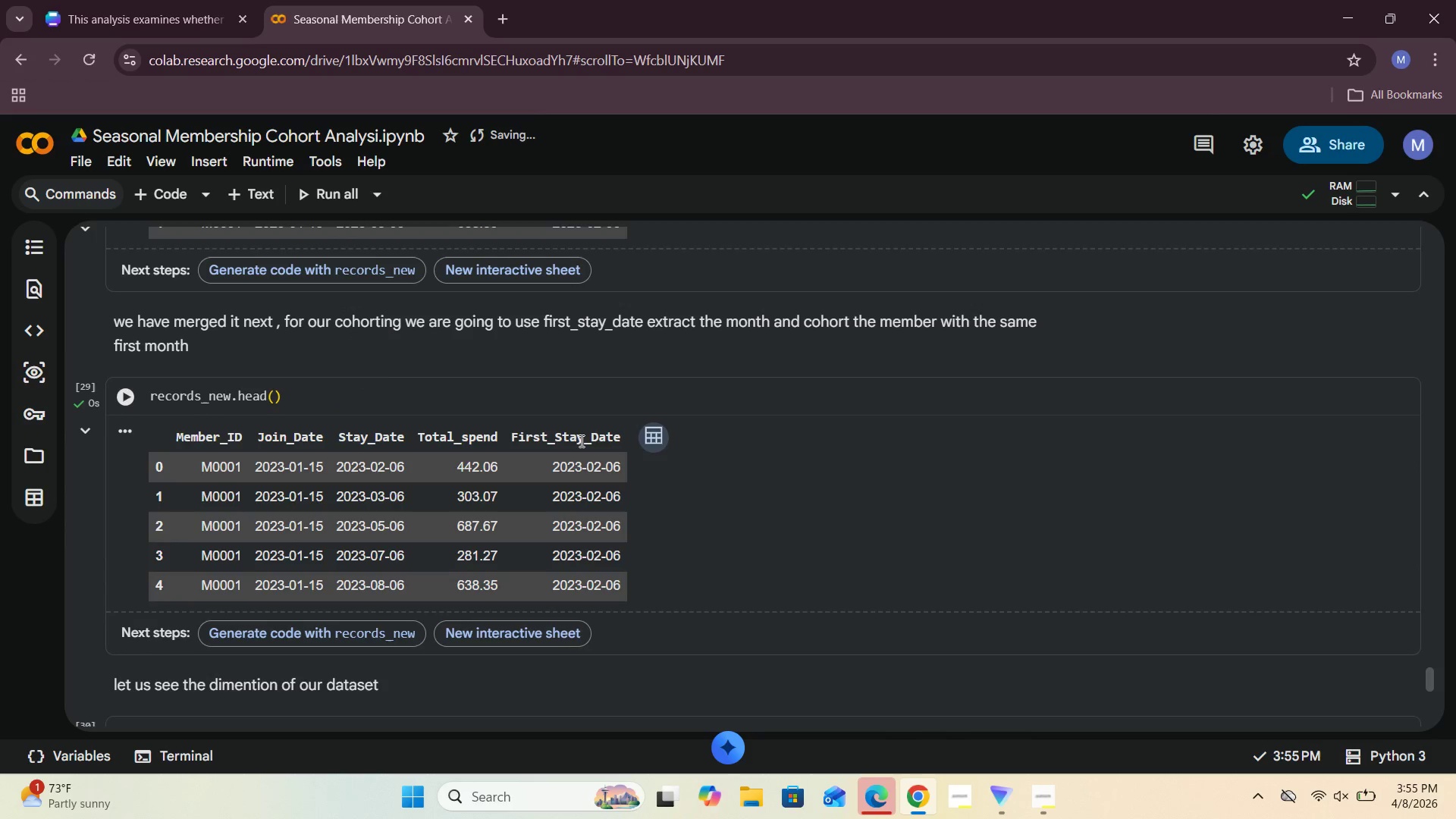 
scroll: coordinate [574, 441], scroll_direction: down, amount: 3.0
 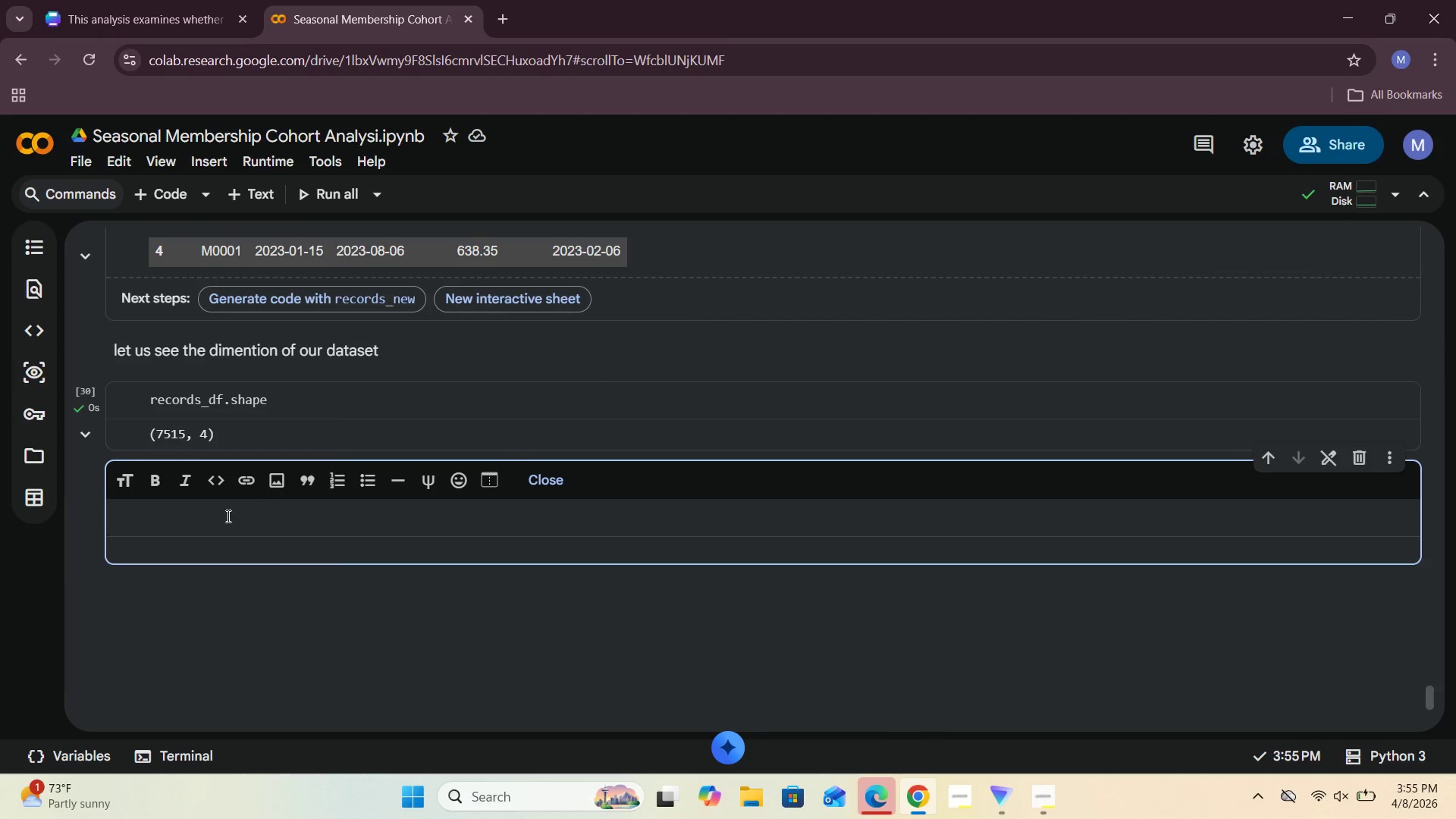 
type(Due to the addition of new tw columns )
 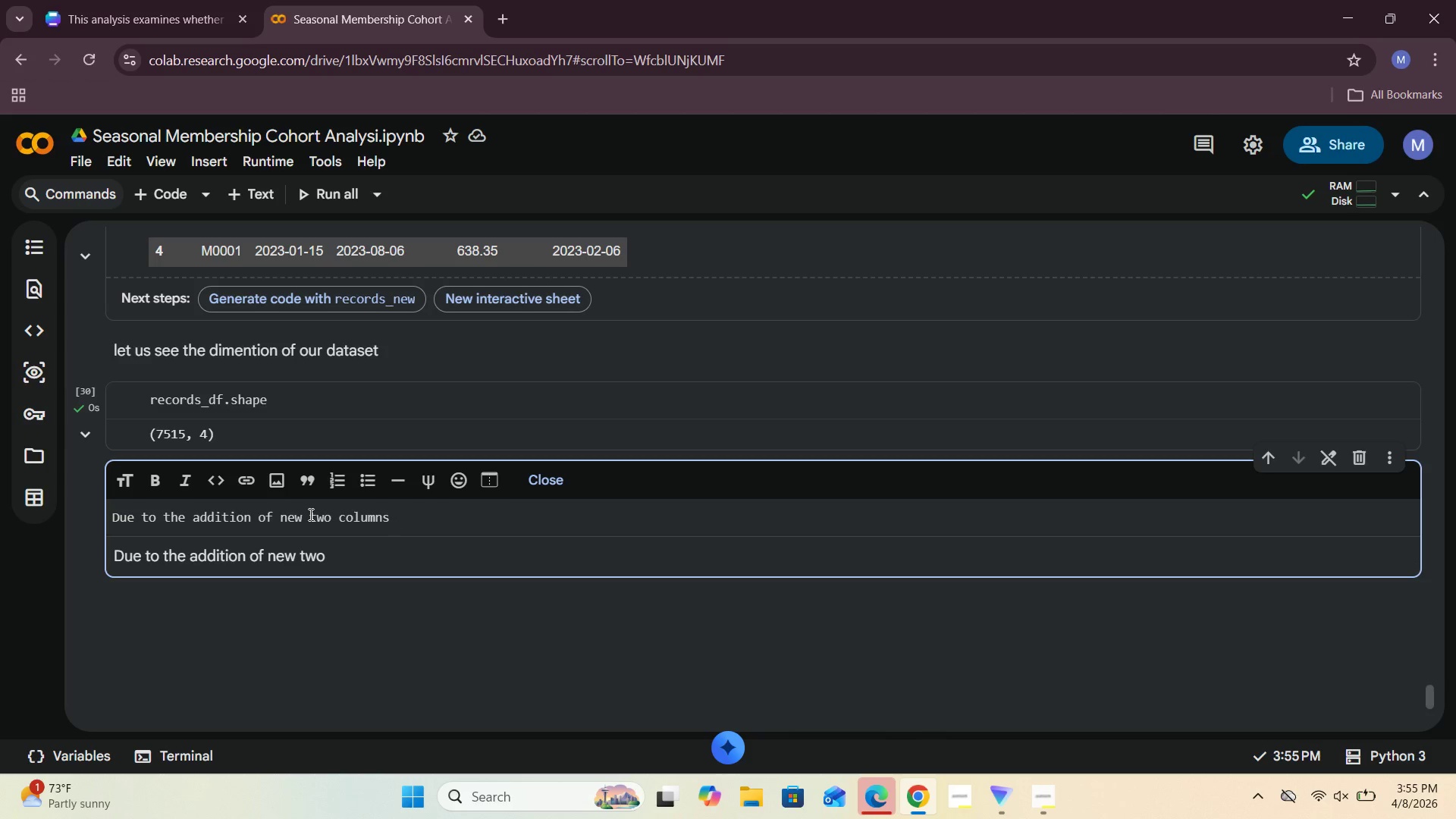 
type(firststay)
key(Backspace)
key(Backspace)
key(Backspace)
key(Backspace)
type(_sa)
key(Backspace)
type(tay's features into records_df so , )
 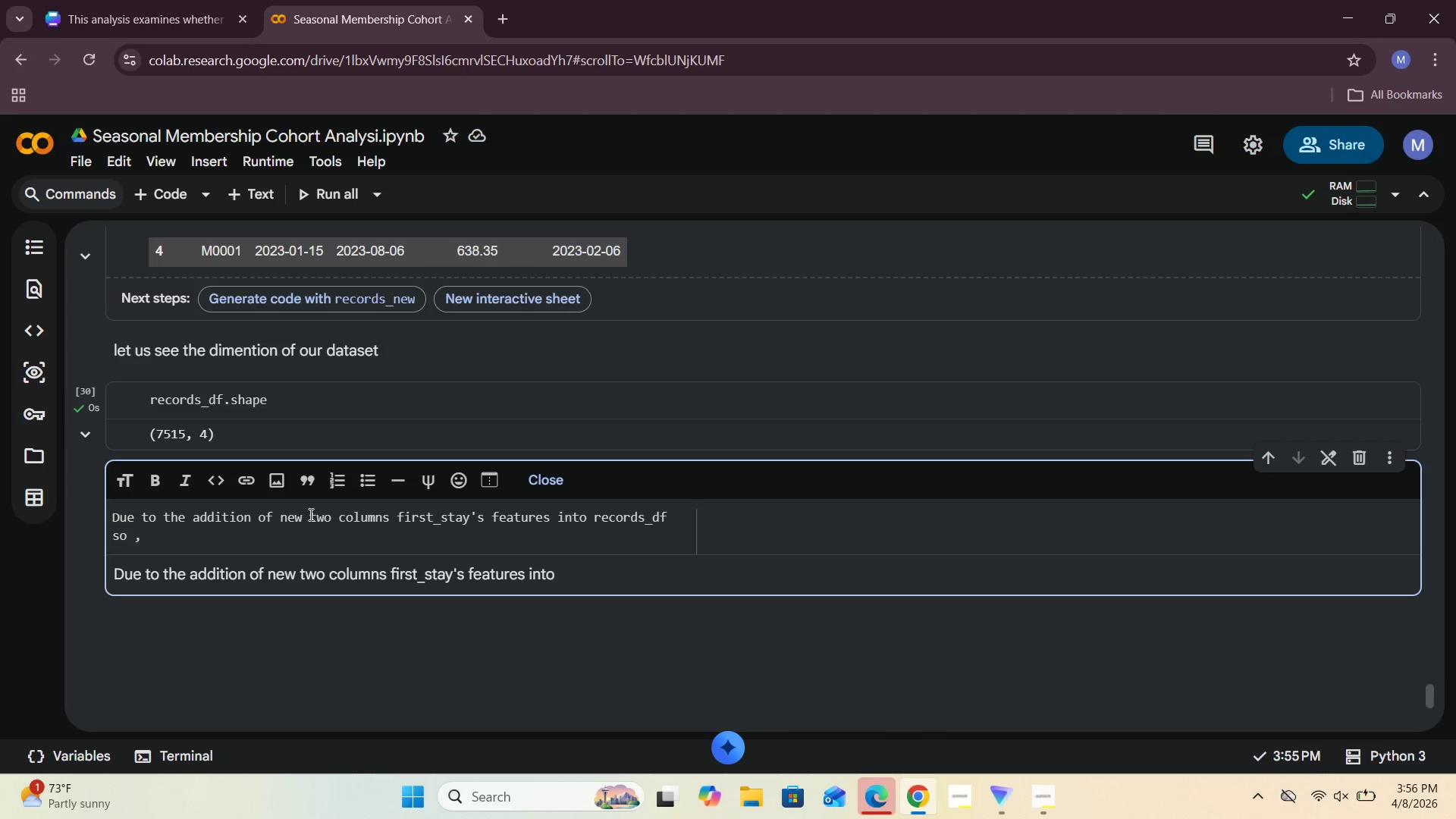 
type(the dimention must increate)
key(Backspace)
key(Backspace)
type(se by two .)
 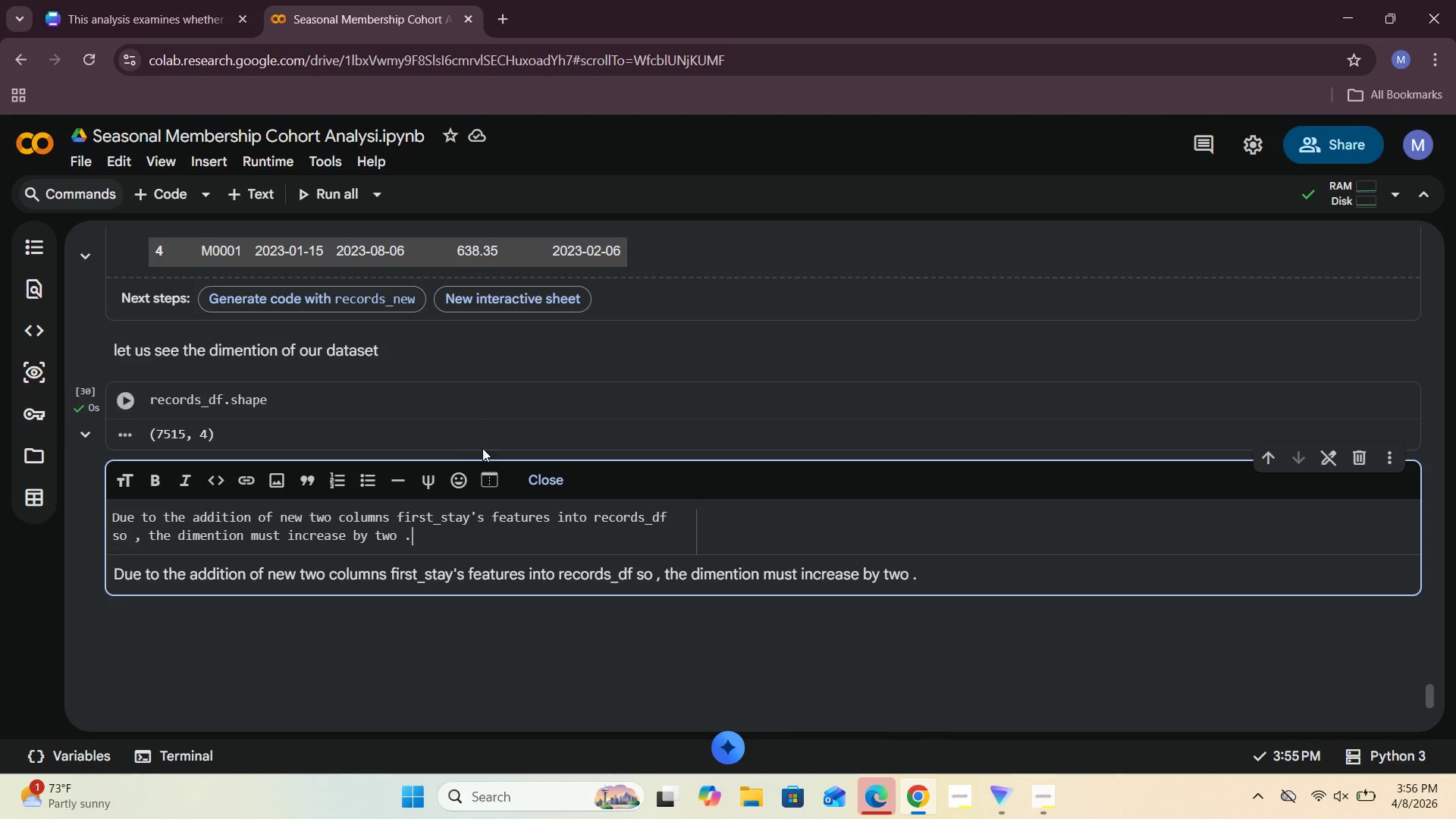 
left_click([548, 487])
 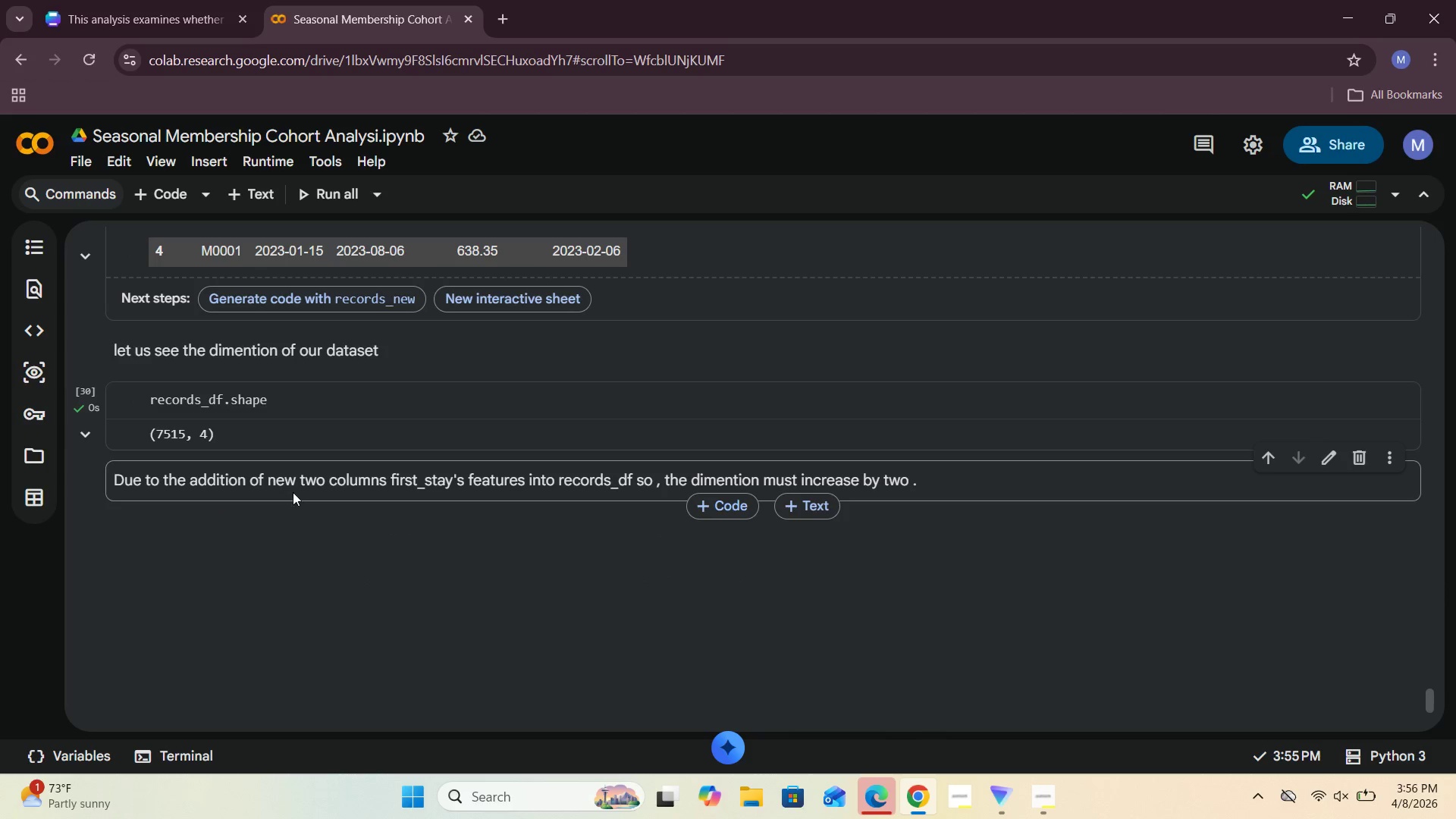 
left_click([293, 489])
 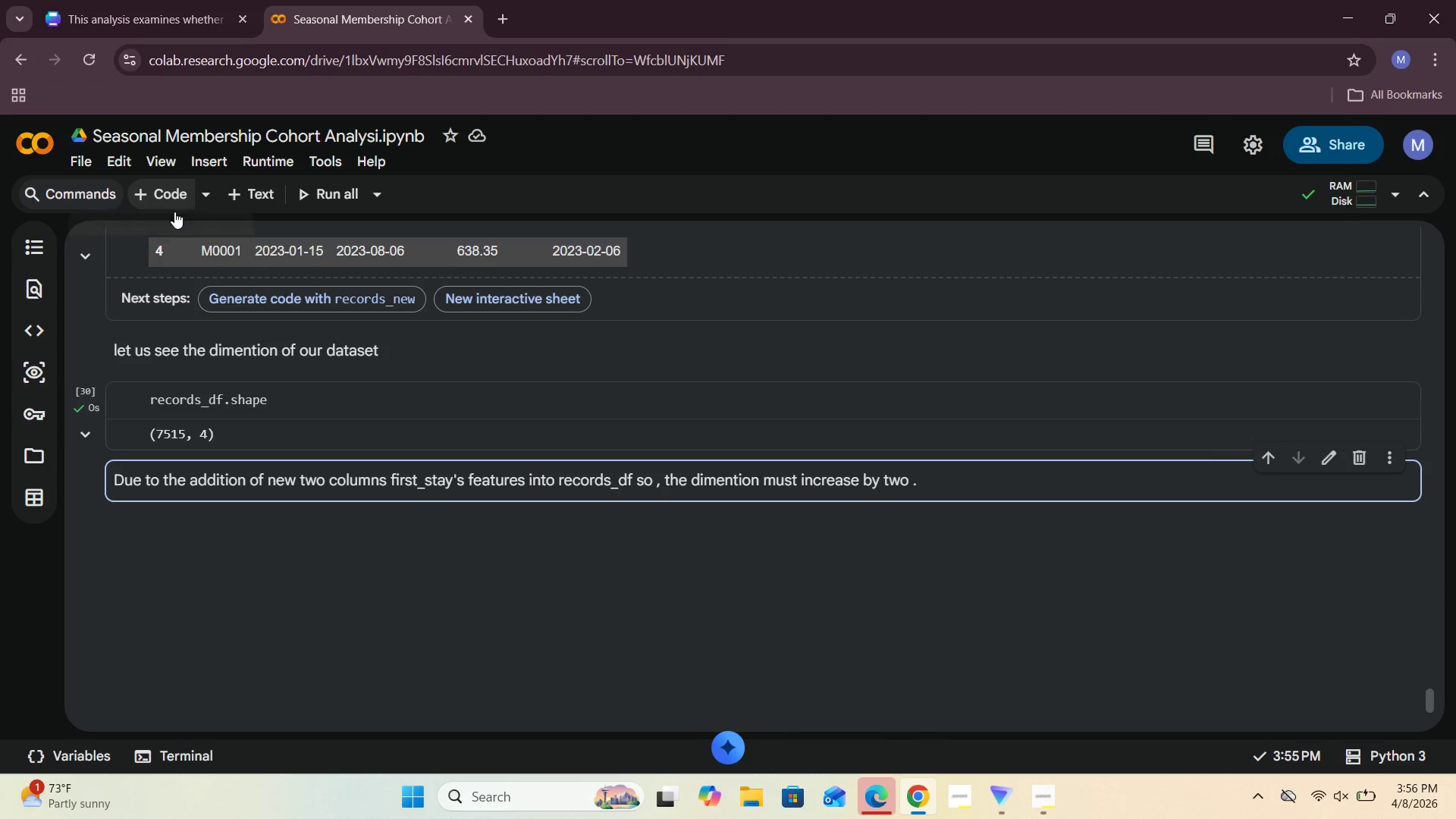 
left_click([168, 192])
 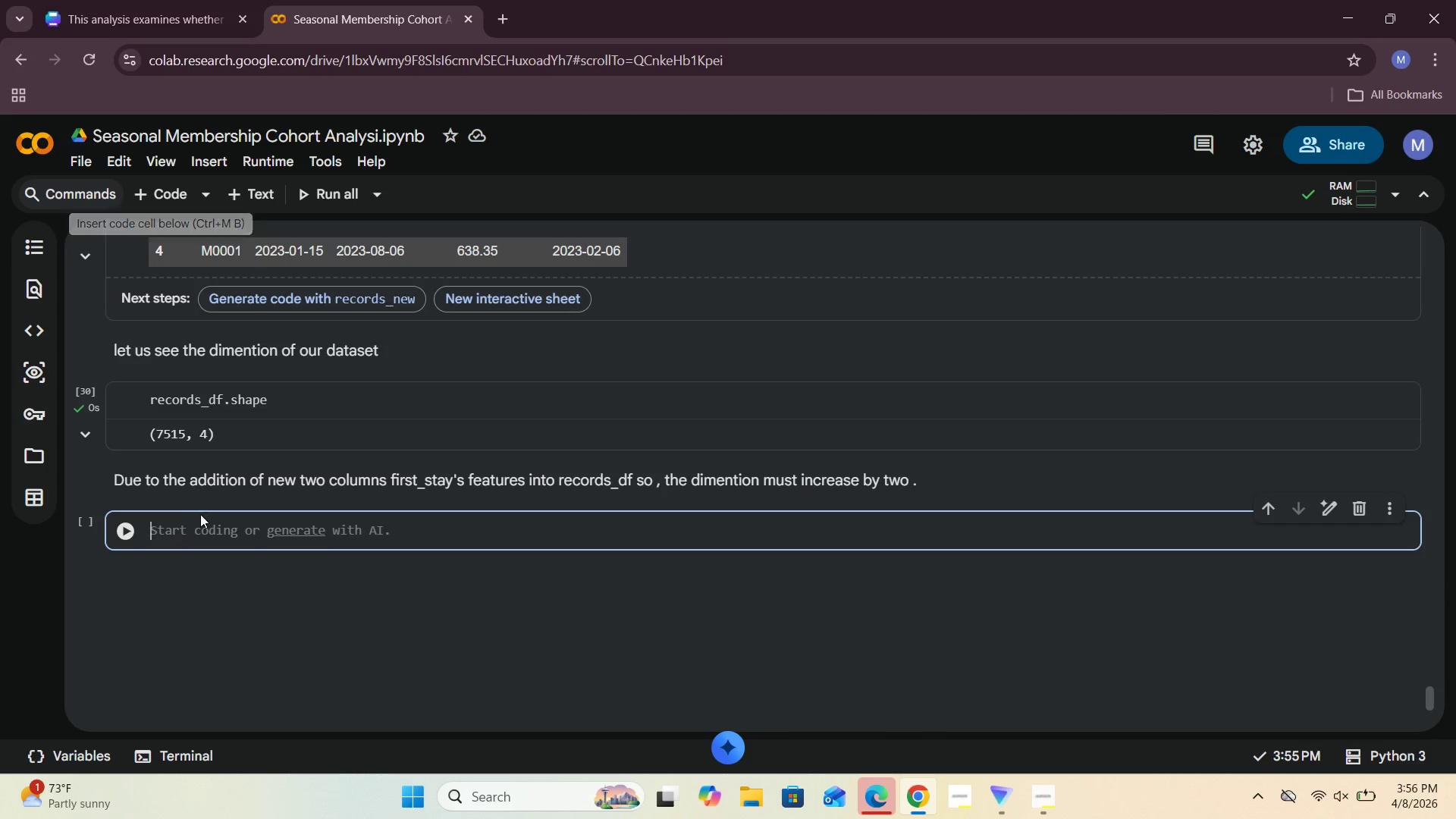 
type(records_df_)
key(Backspace)
key(Backspace)
key(Backspace)
type(new.shape)
 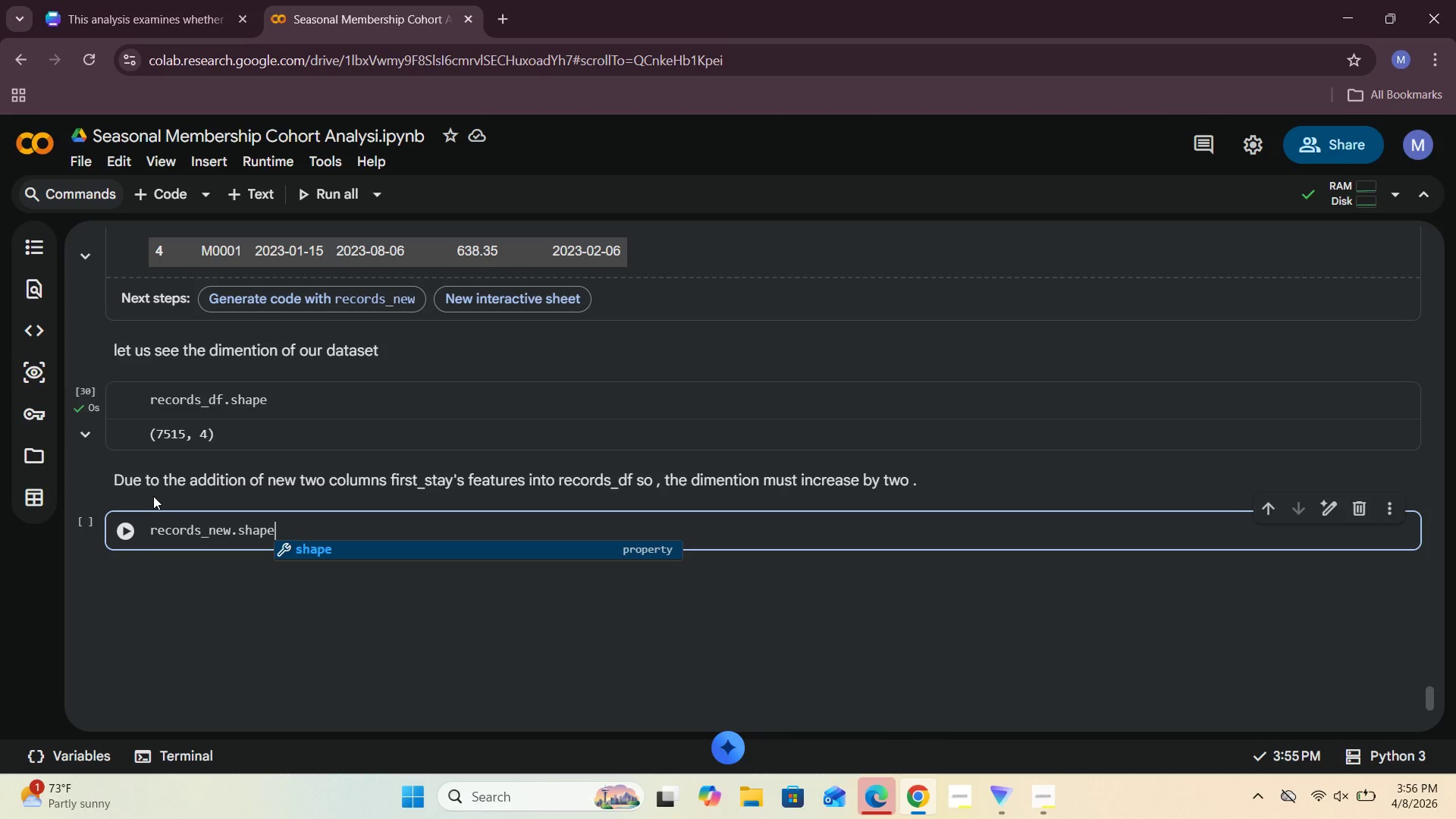 
left_click([131, 529])
 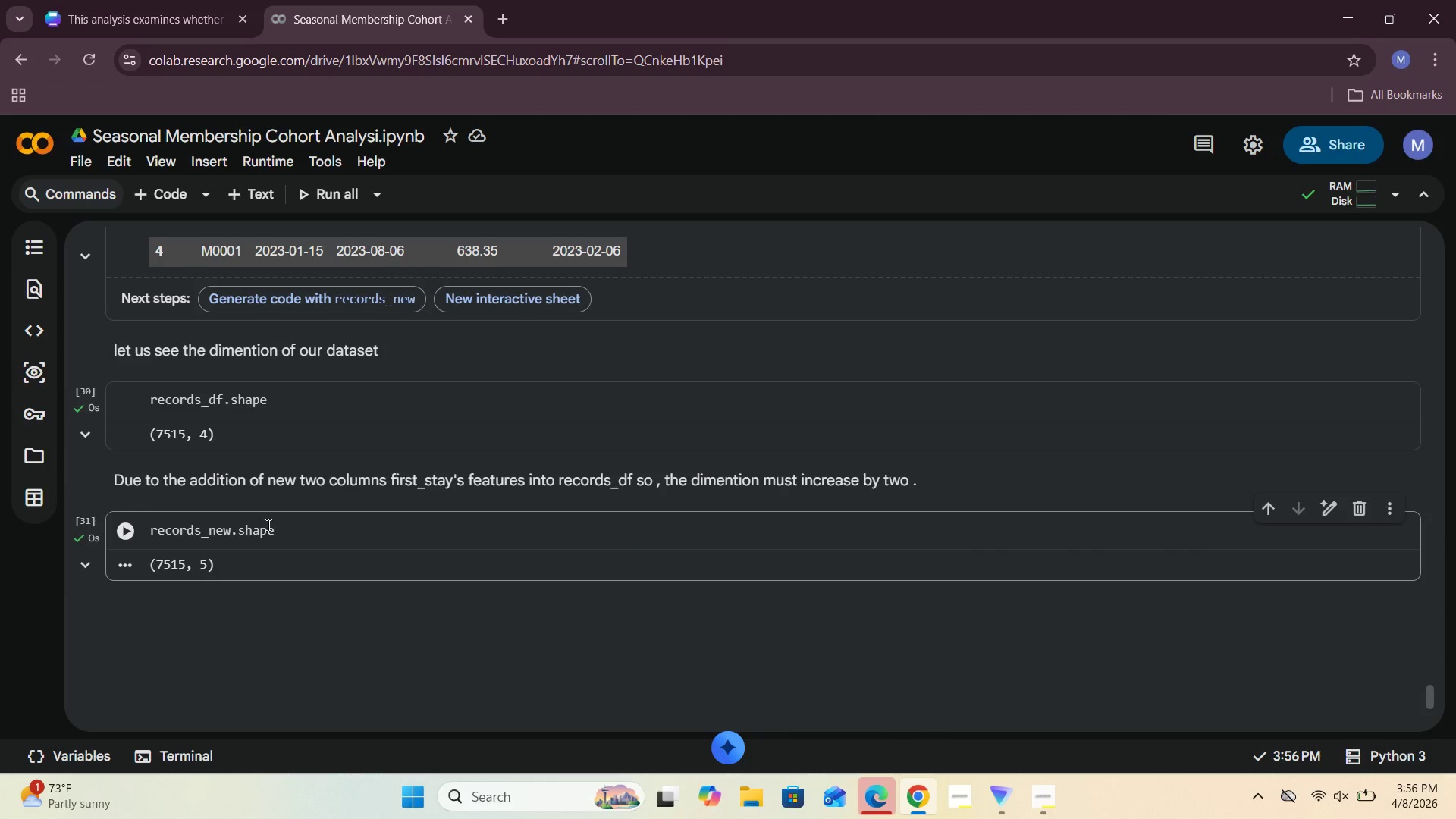 
scroll: coordinate [276, 514], scroll_direction: down, amount: 2.0
 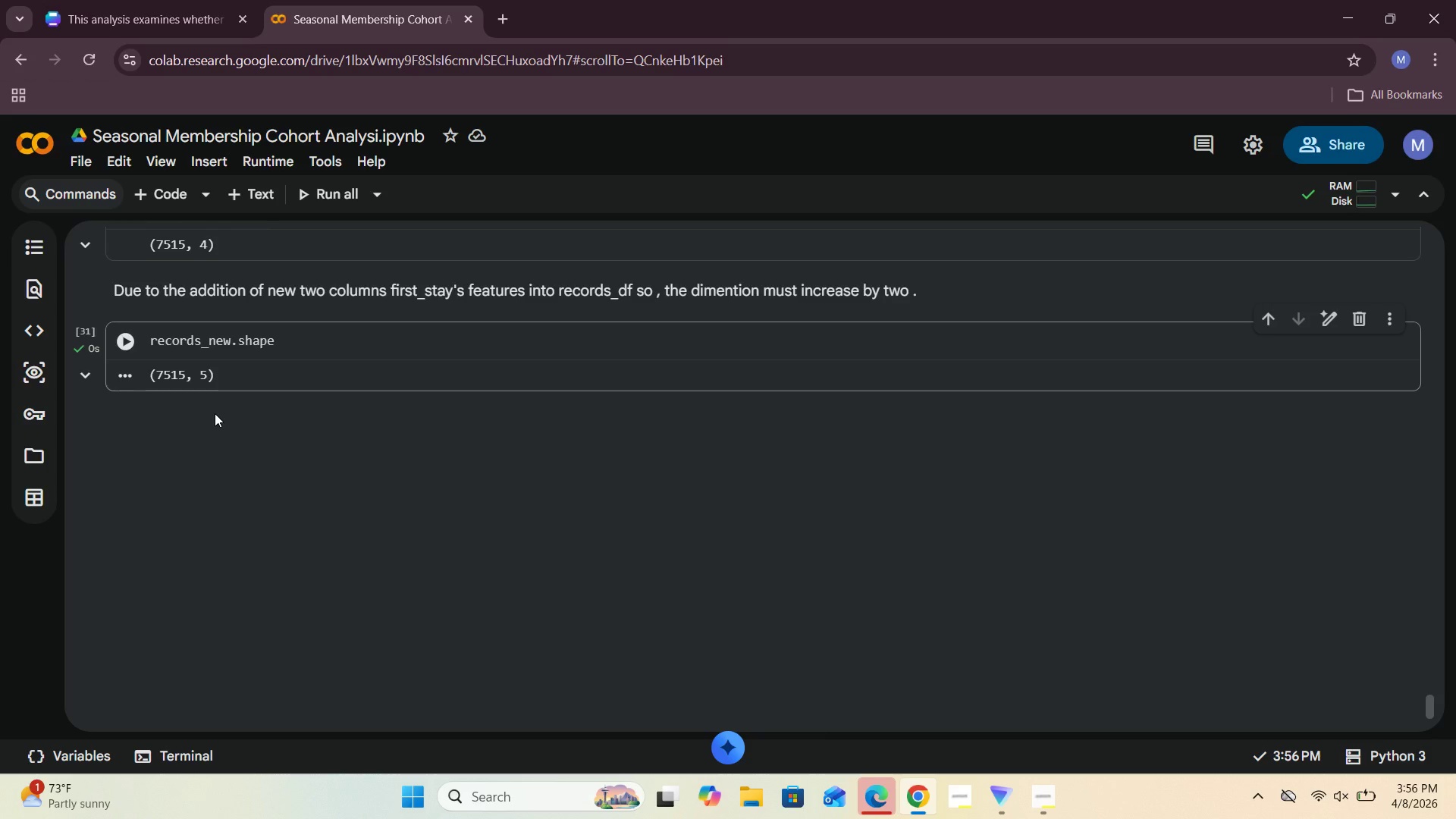 
scroll: coordinate [328, 427], scroll_direction: up, amount: 9.0
 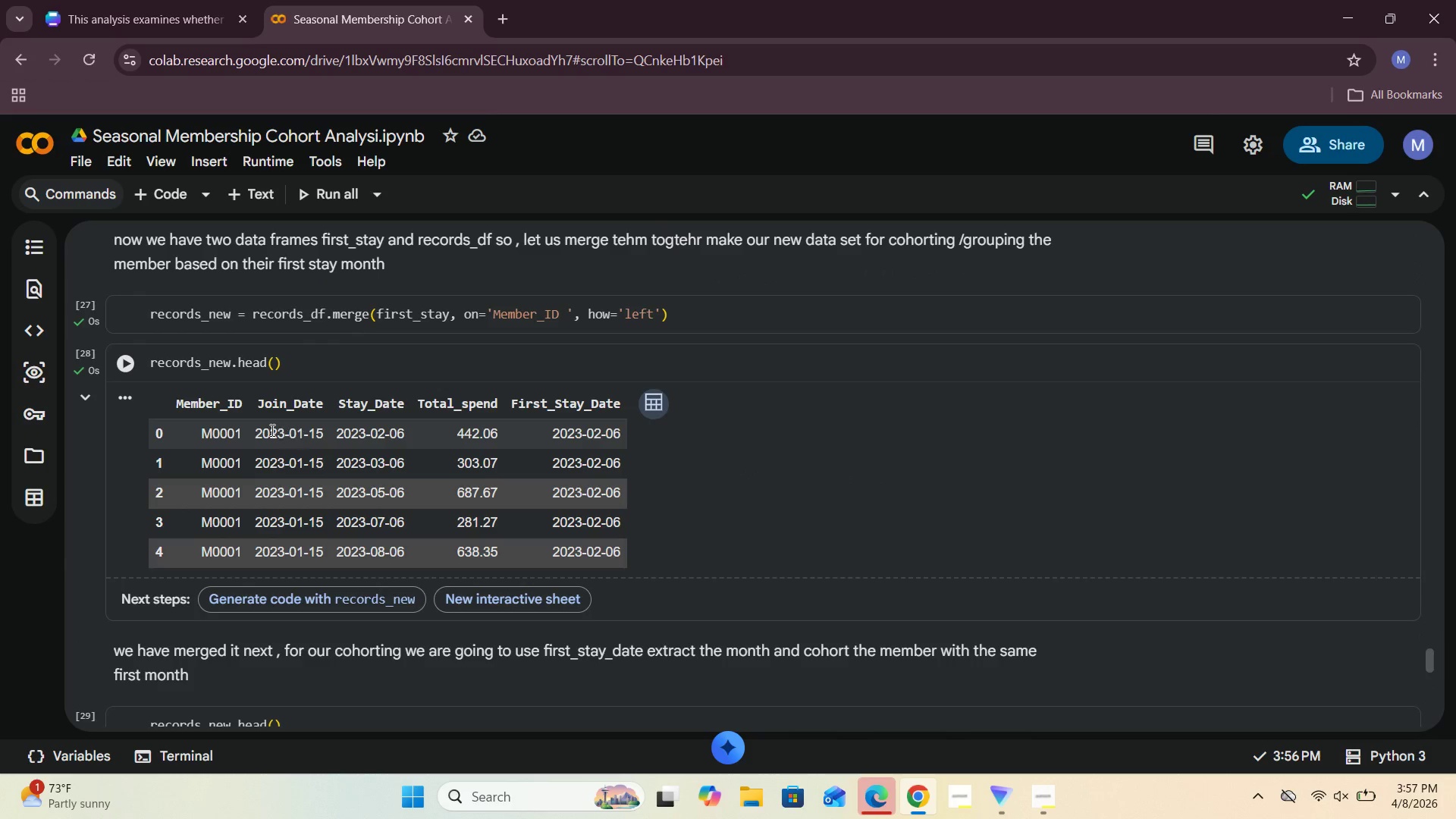 
scroll: coordinate [254, 497], scroll_direction: down, amount: 4.0
 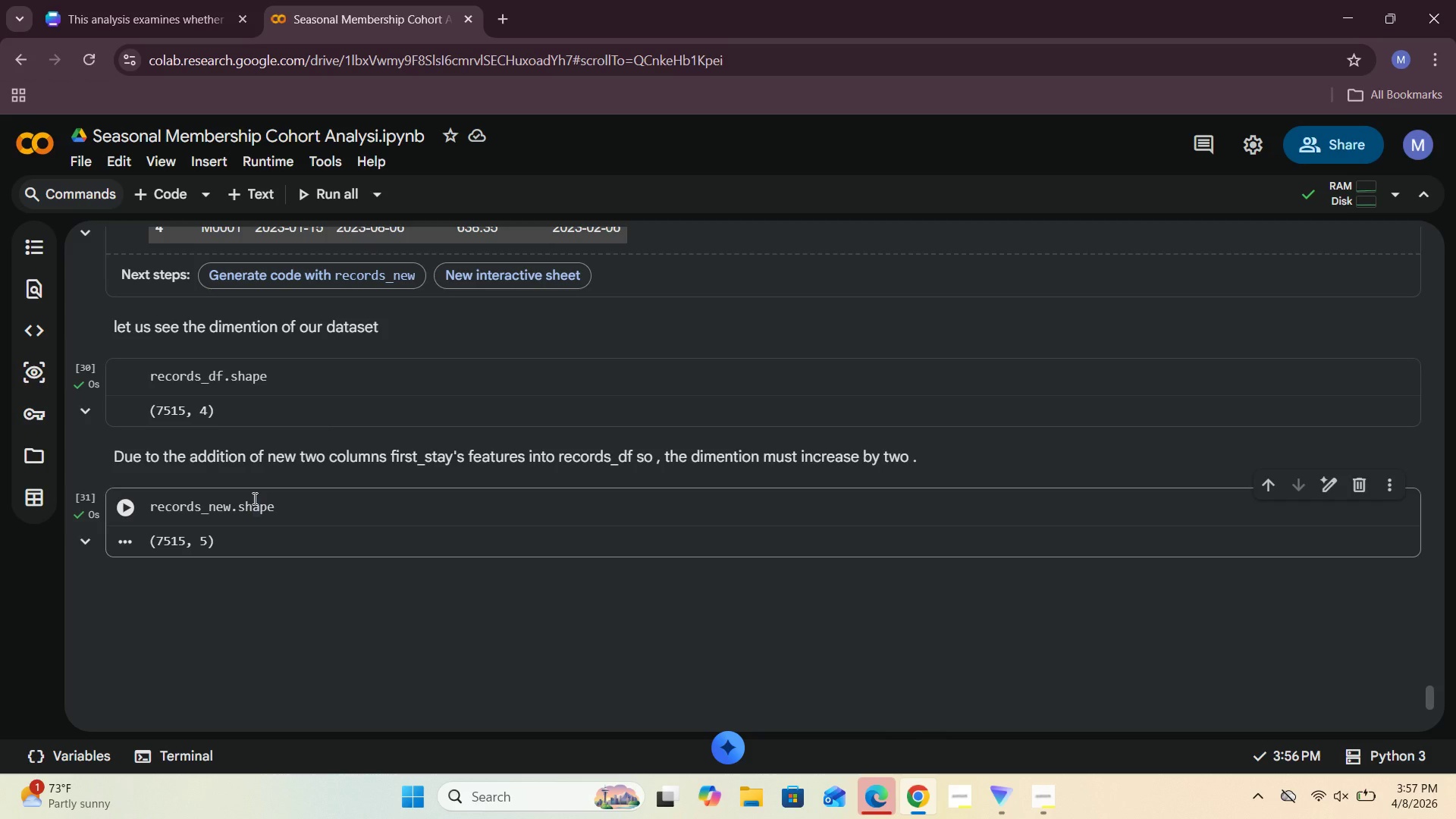 
wait(5.68)
 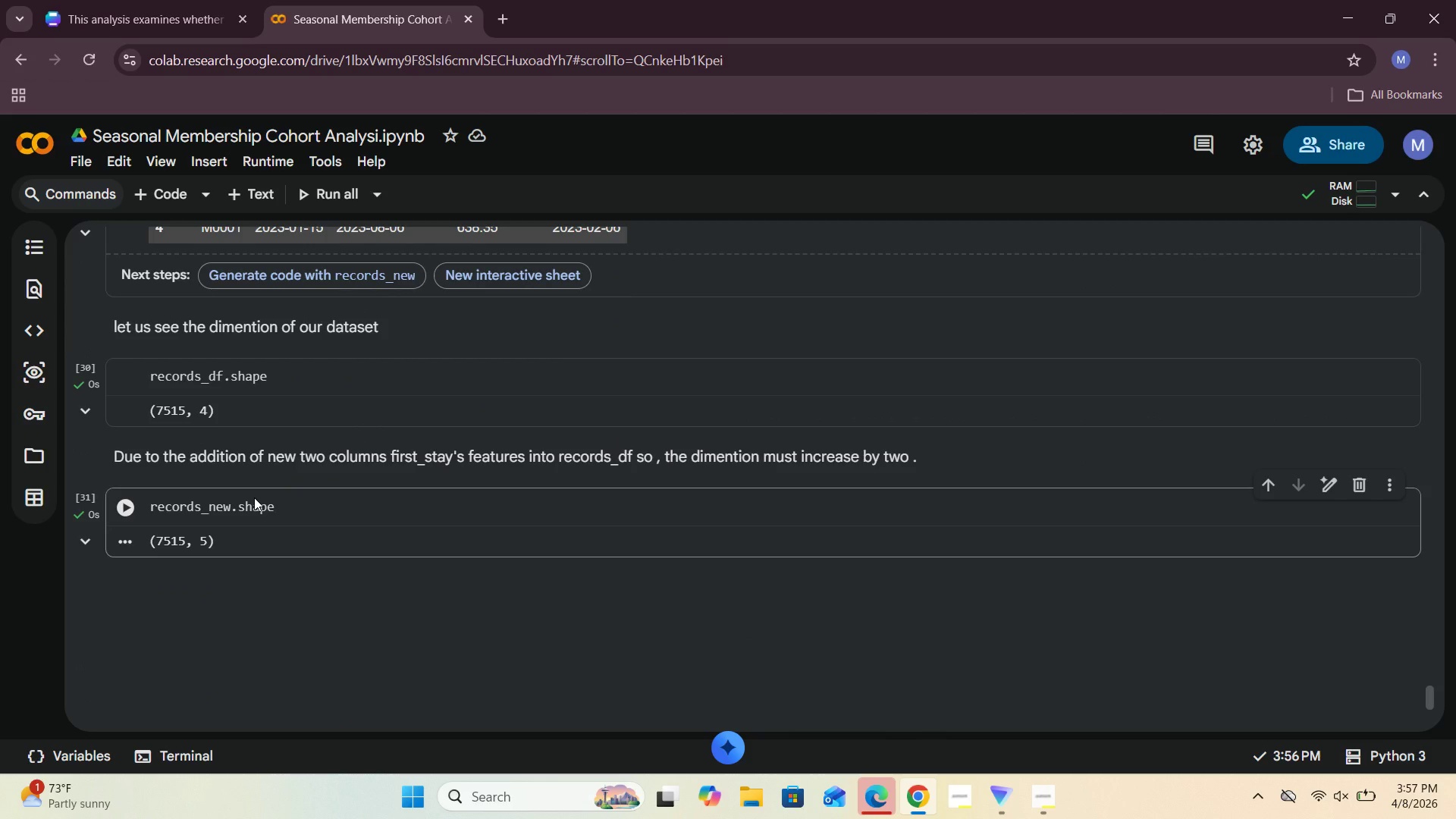 
scroll: coordinate [253, 498], scroll_direction: up, amount: 5.0
 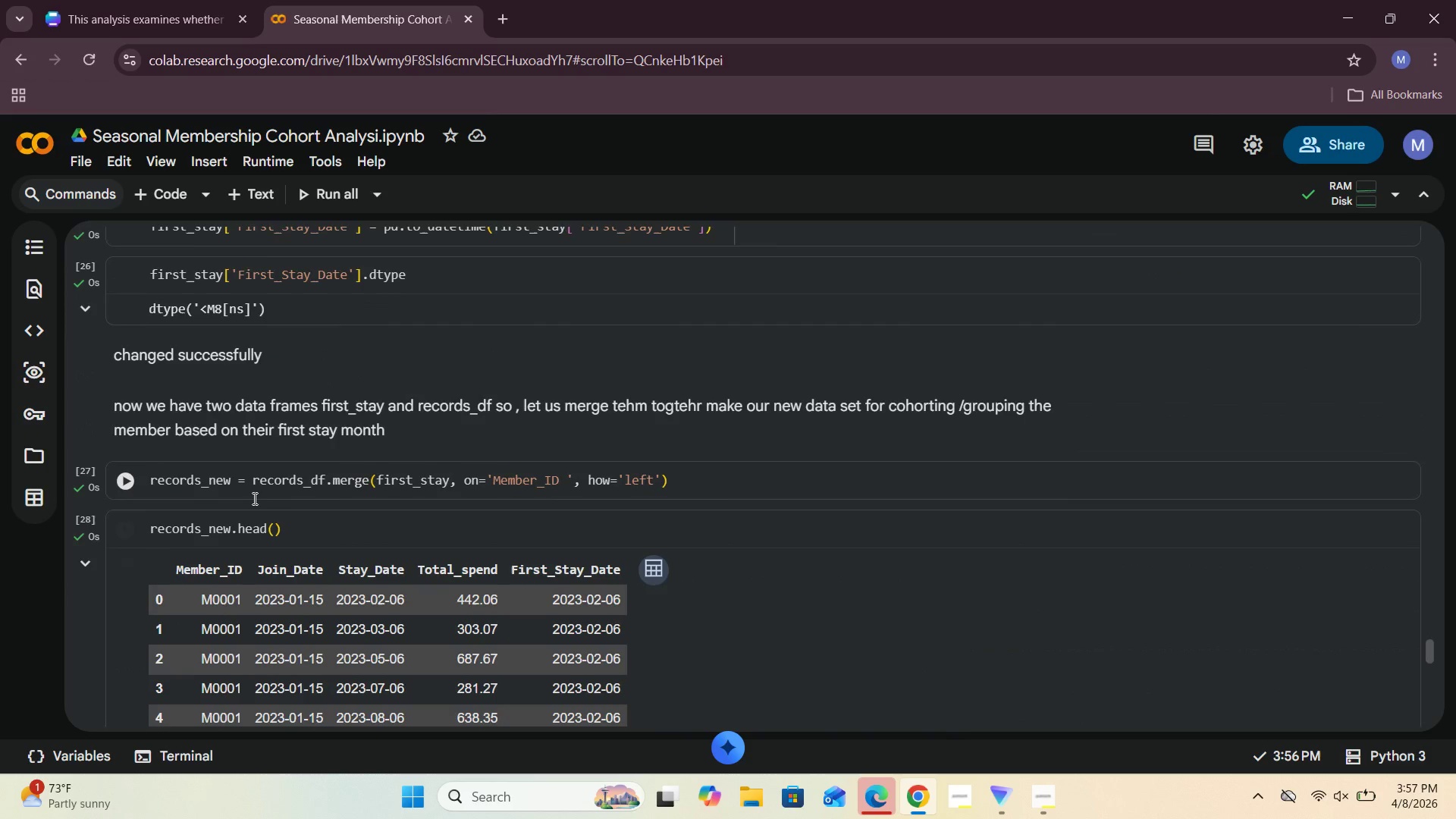 
scroll: coordinate [253, 498], scroll_direction: down, amount: 6.0
 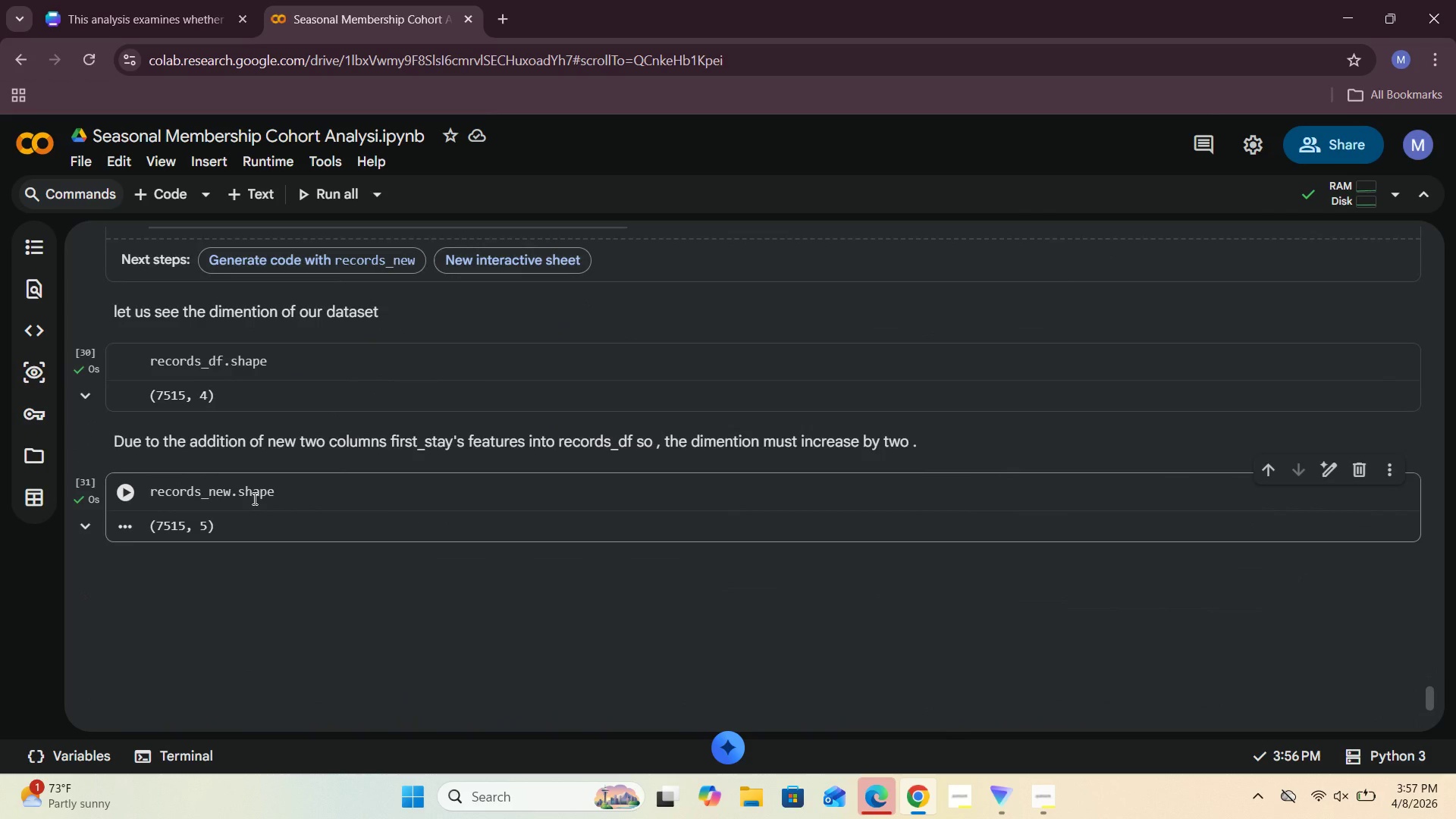 
scroll: coordinate [423, 457], scroll_direction: up, amount: 7.0
 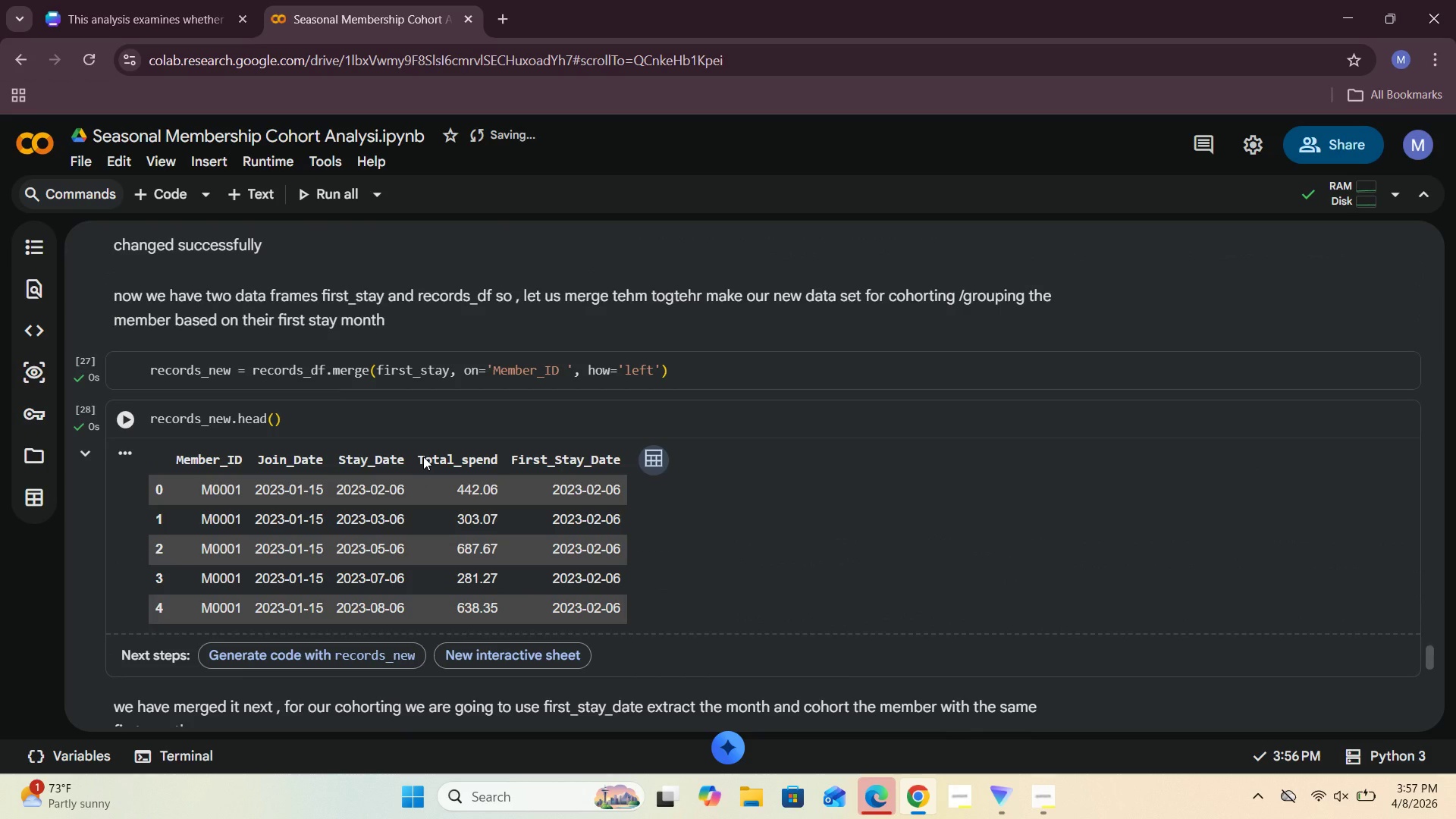 
scroll: coordinate [423, 457], scroll_direction: down, amount: 1.0
 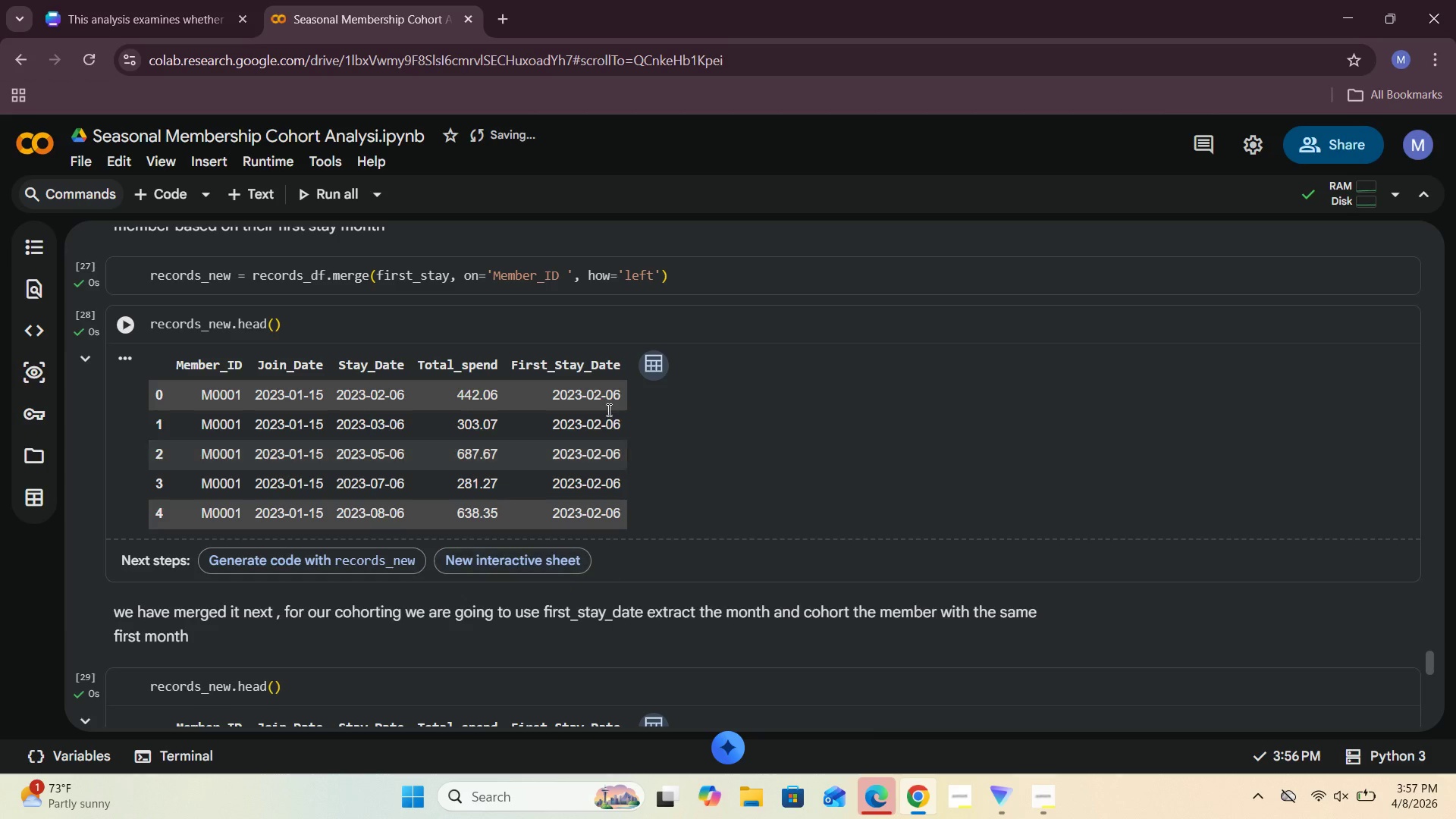 
scroll: coordinate [471, 389], scroll_direction: up, amount: 4.0
 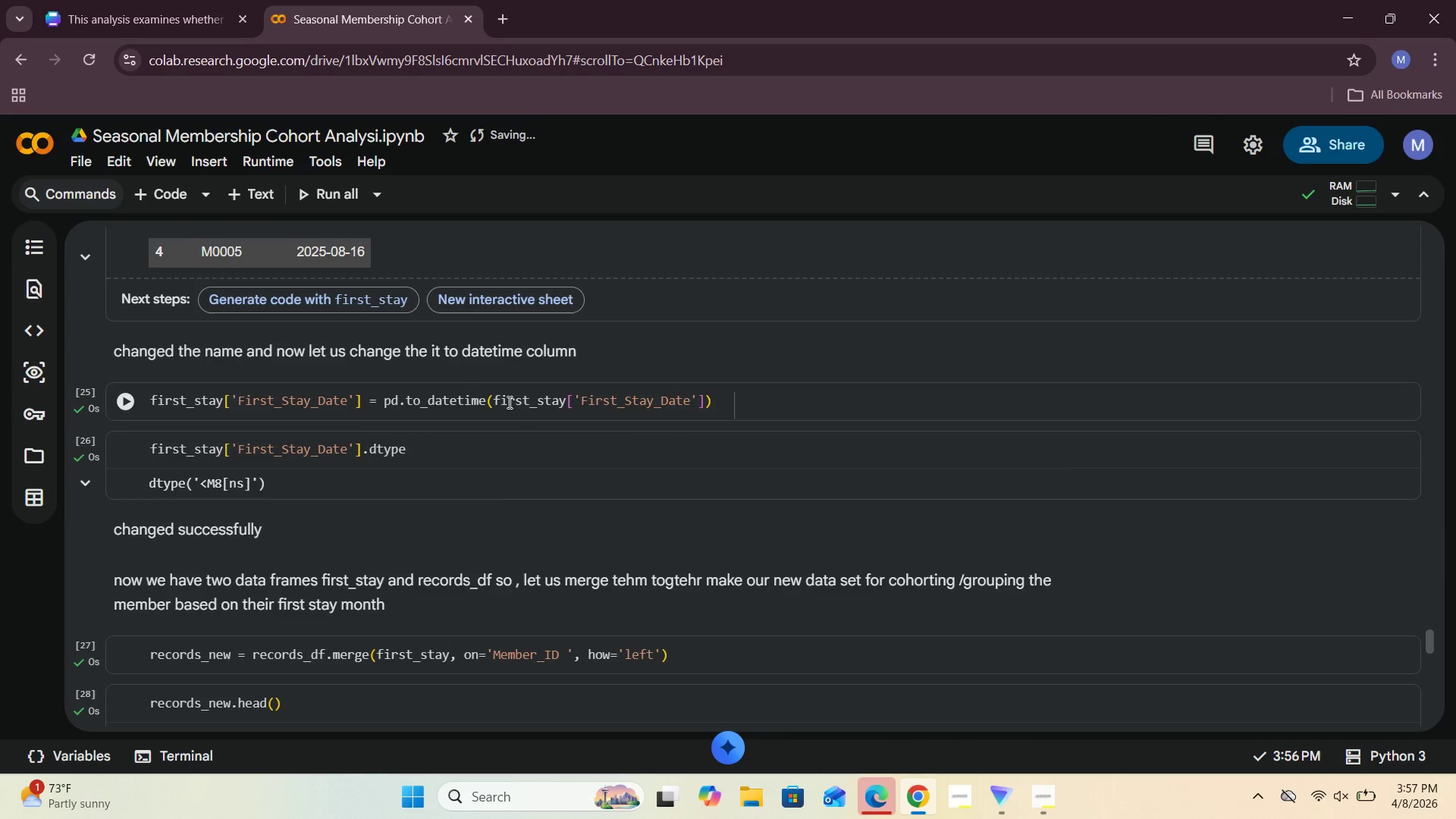 
scroll: coordinate [490, 430], scroll_direction: down, amount: 10.0
 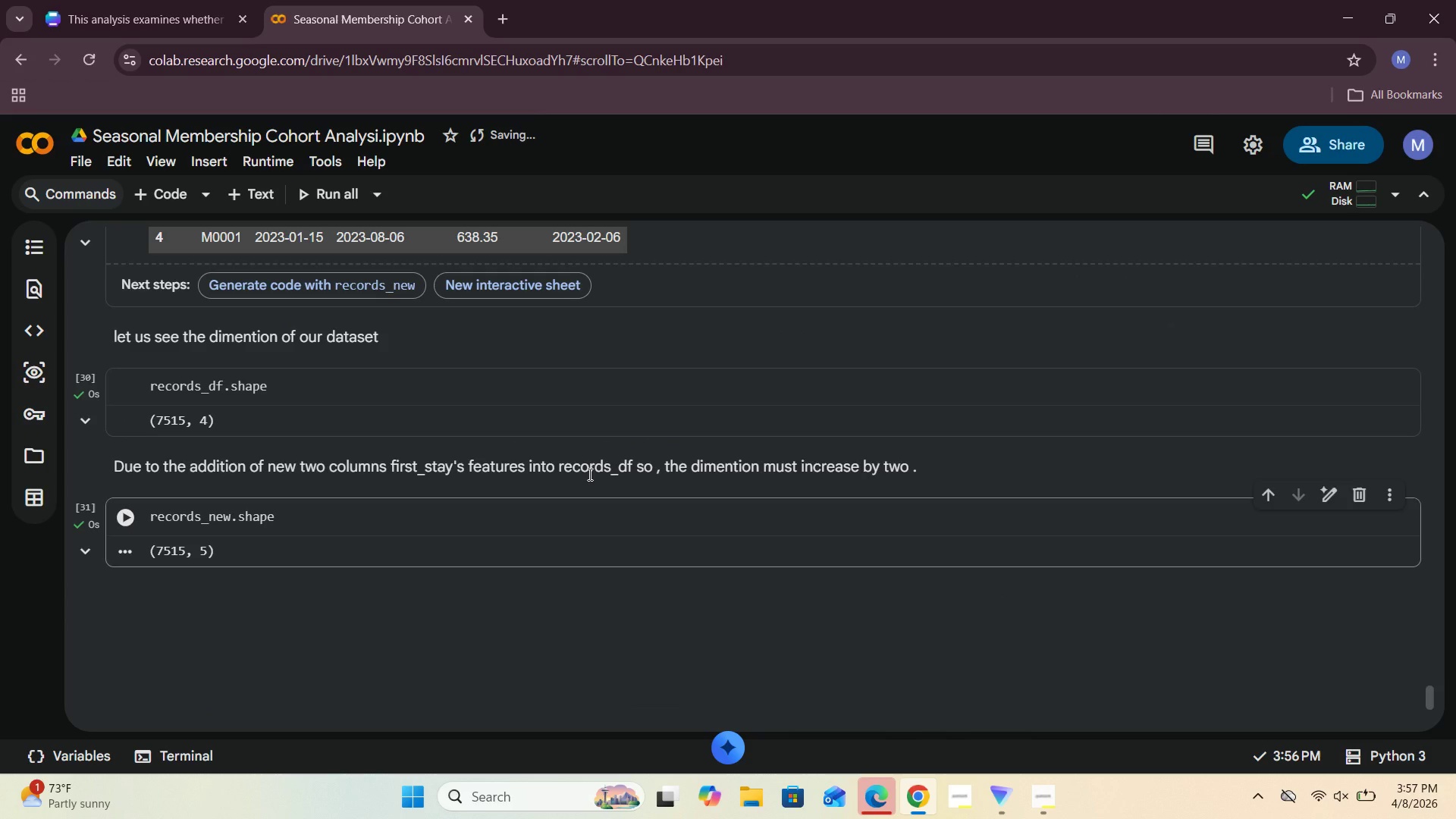 
double_click([588, 474])
 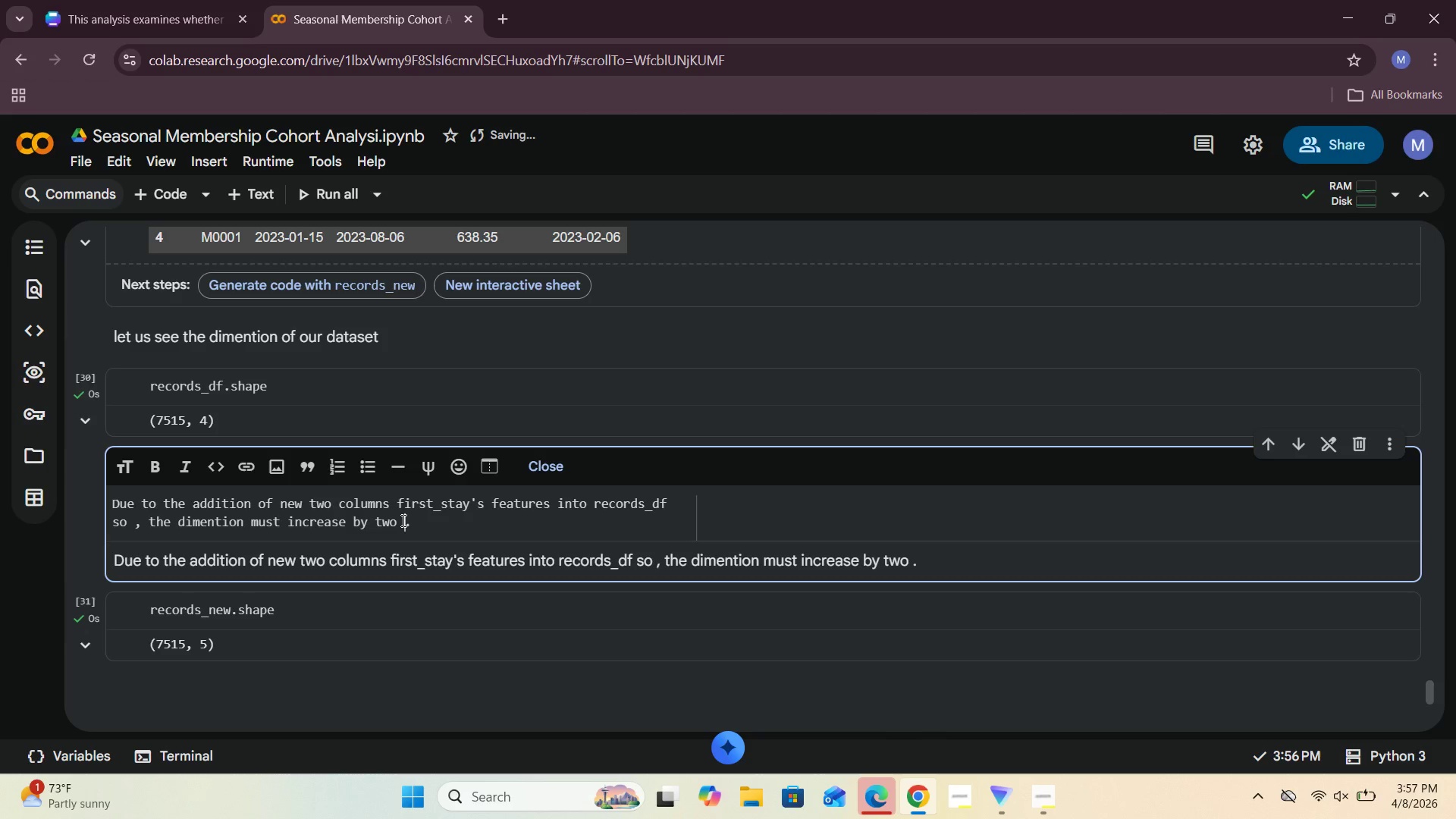 
key(Backspace)
key(Backspace)
key(Backspace)
key(Backspace)
type(one)
 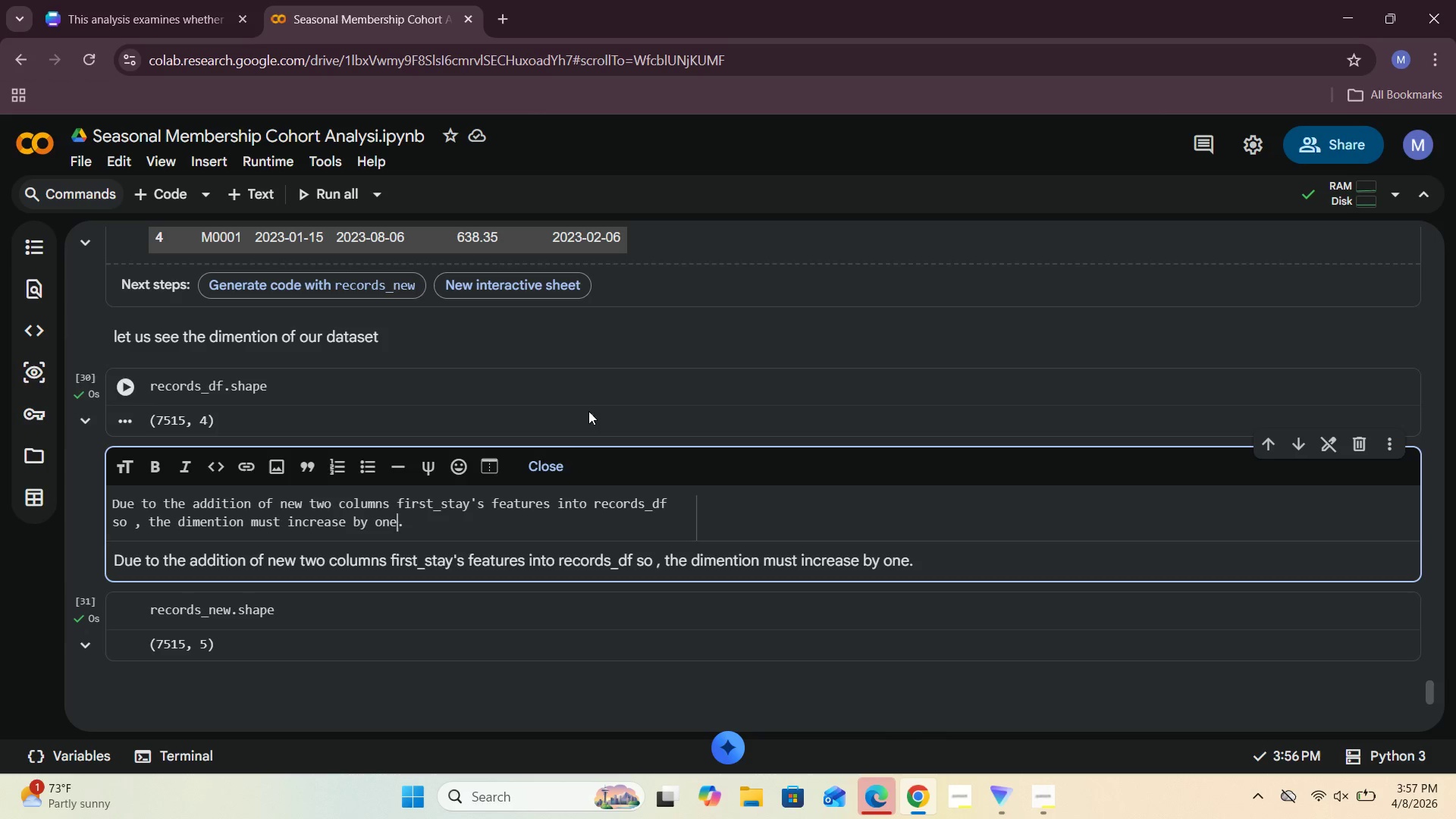 
left_click([548, 469])
 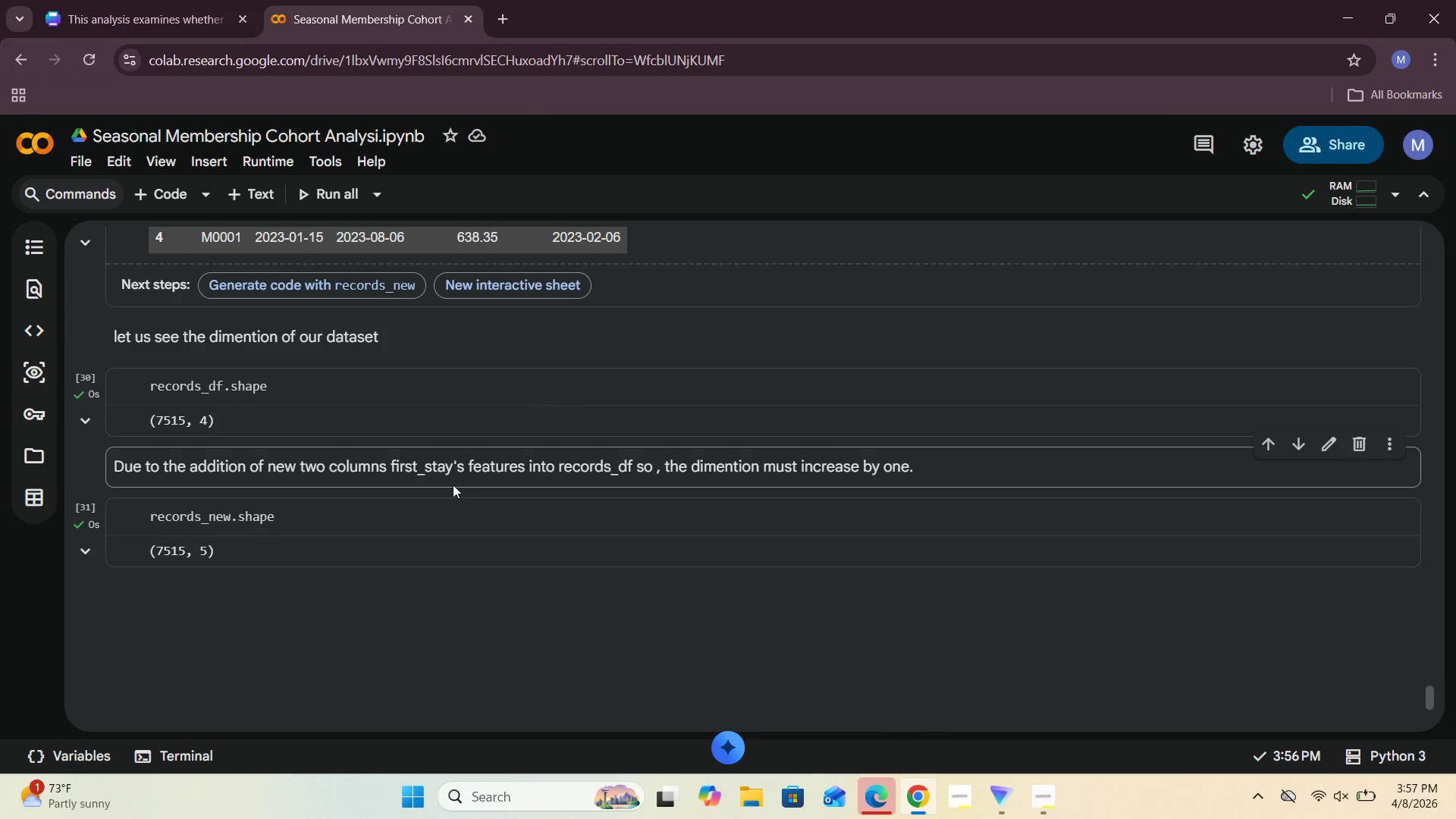 
scroll: coordinate [452, 485], scroll_direction: down, amount: 2.0
 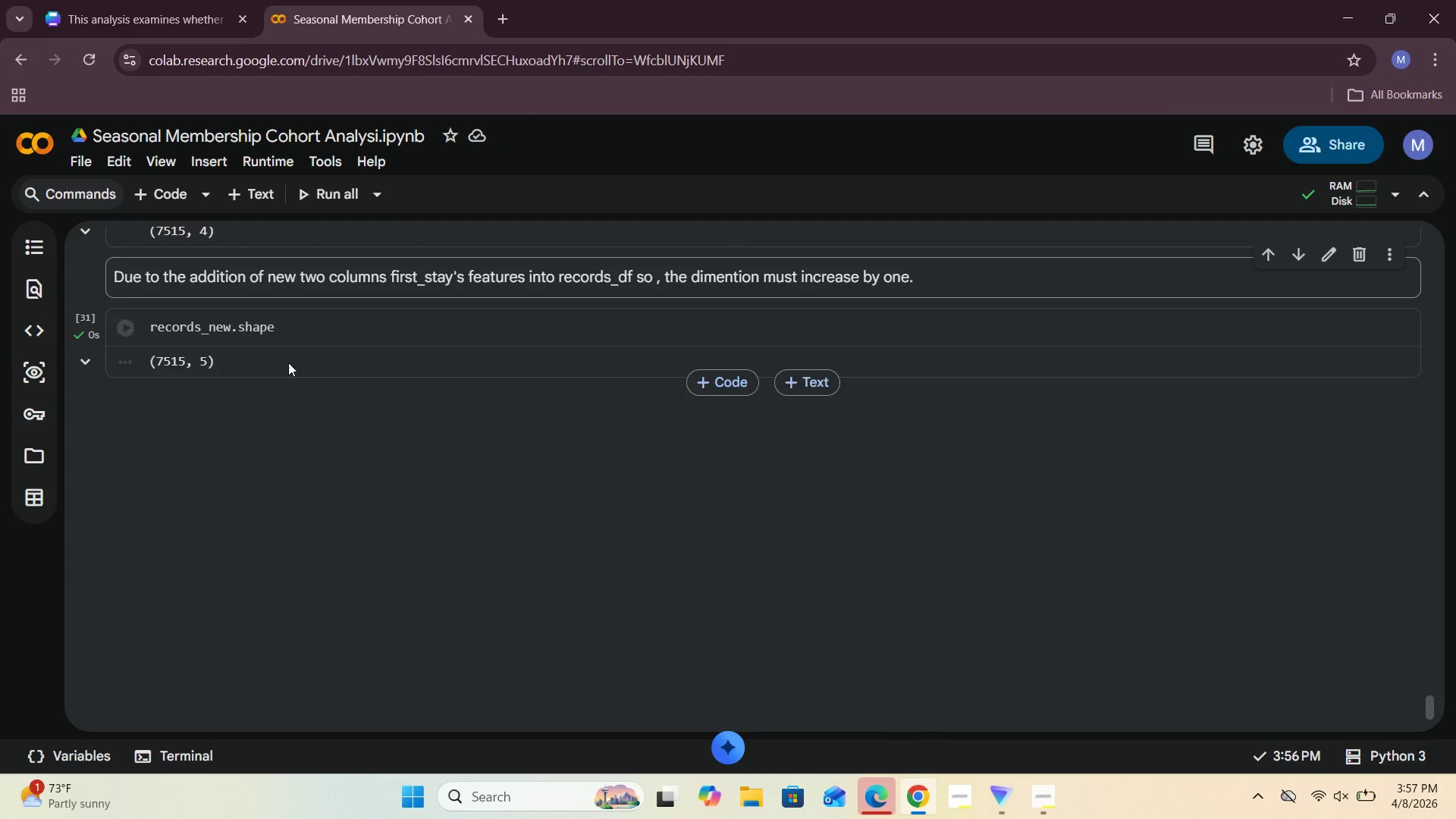 
left_click([288, 361])
 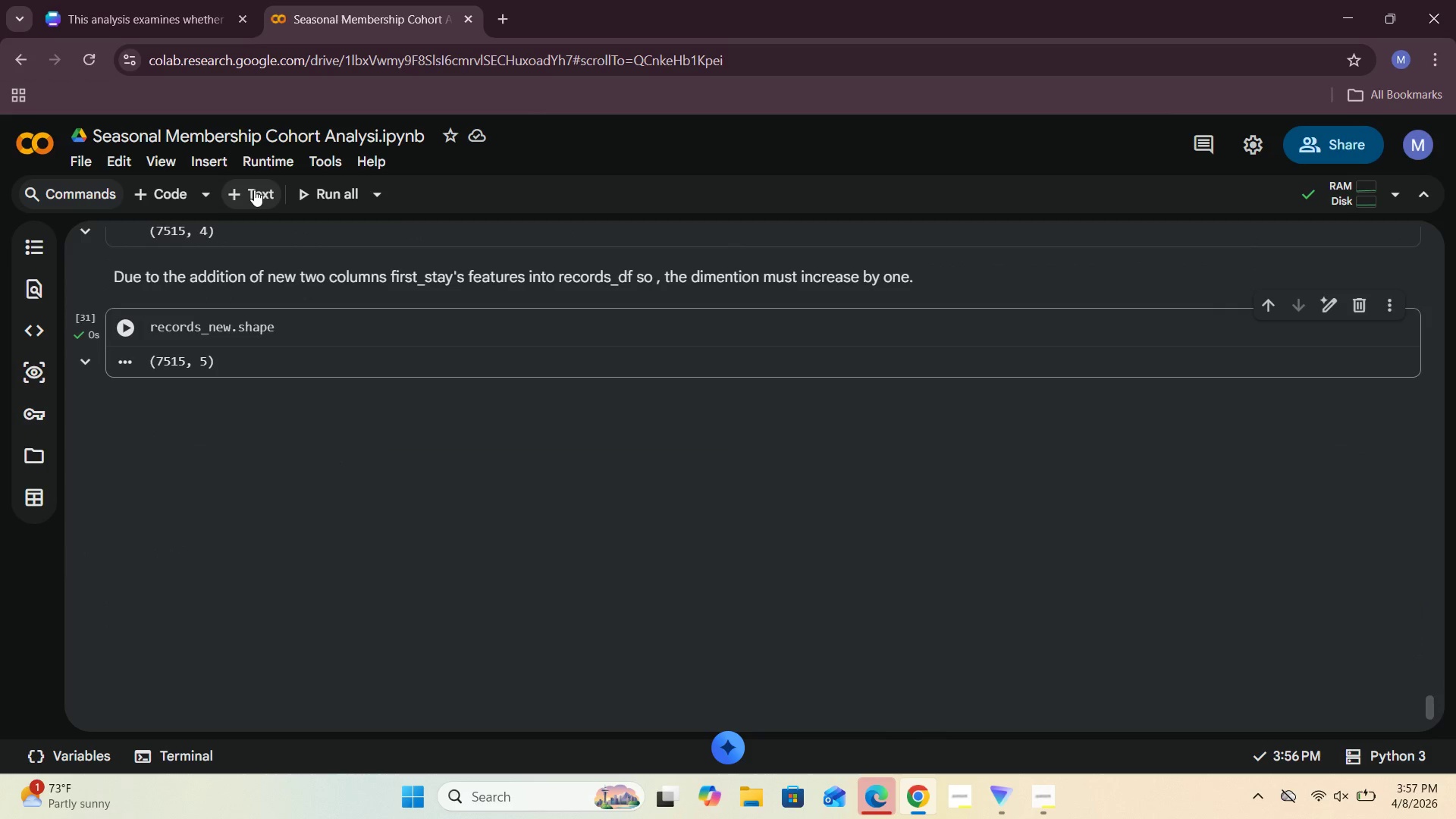 
left_click([254, 189])
 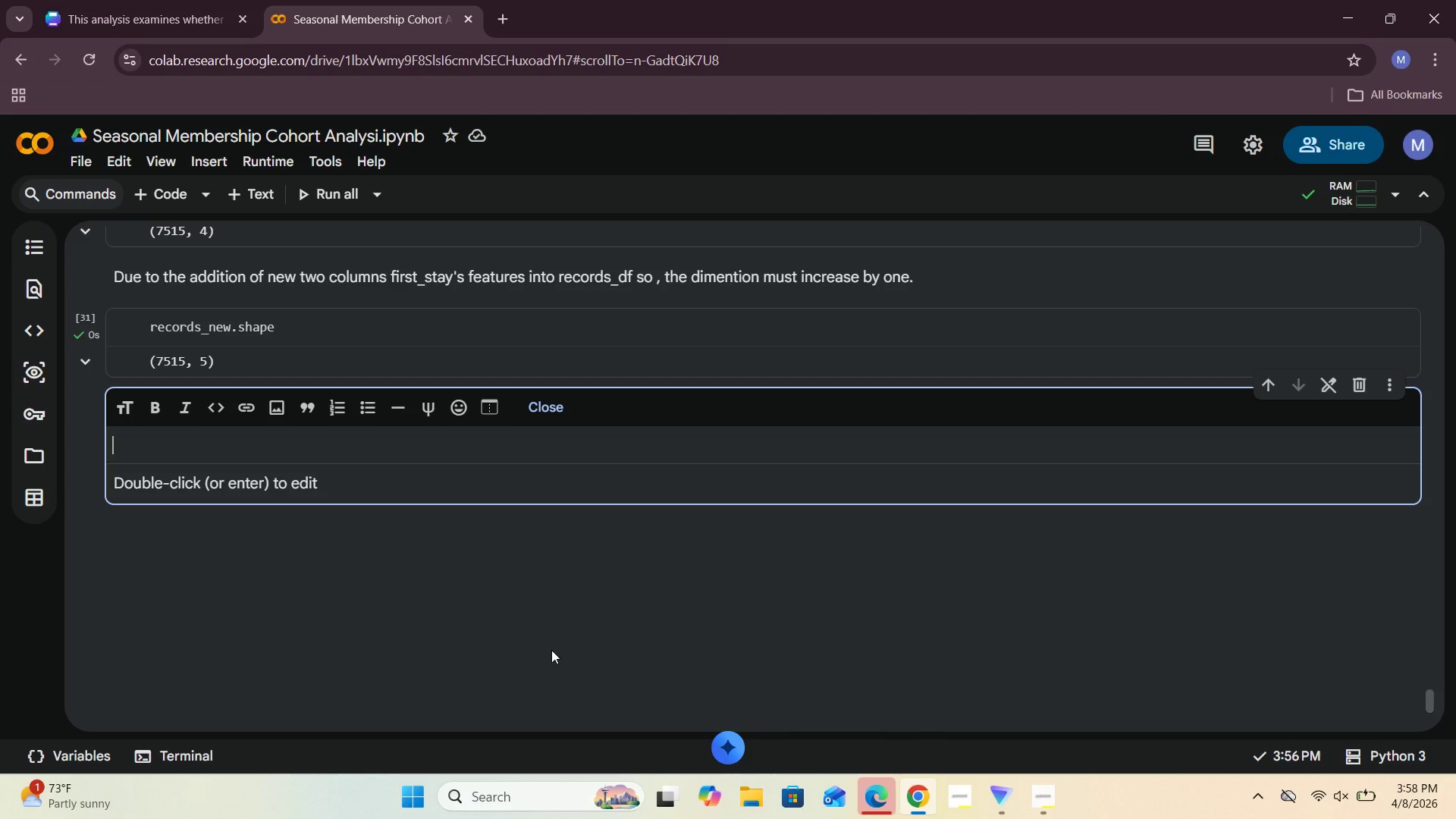 
wait(21.41)
 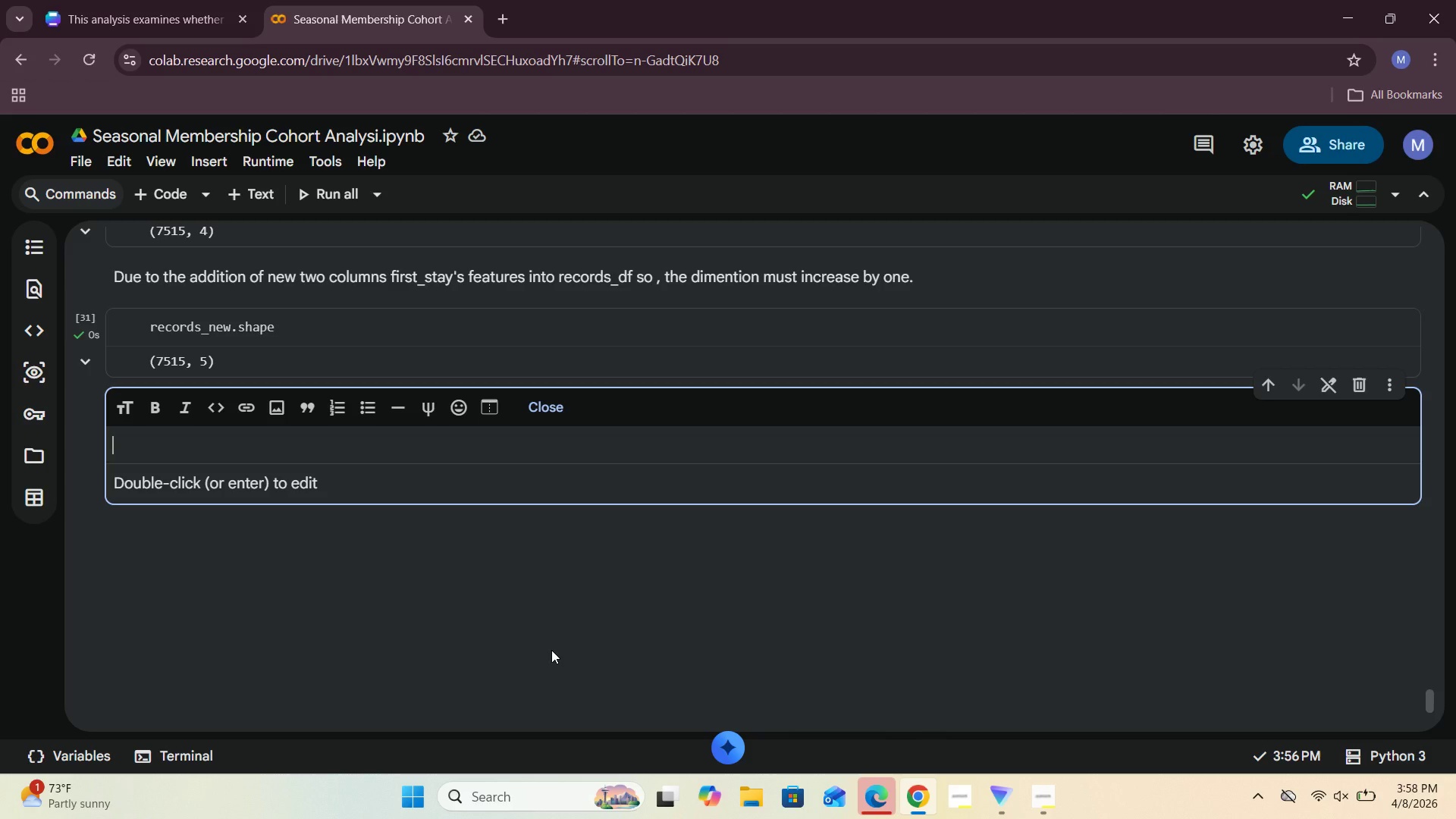 
left_click([541, 405])
 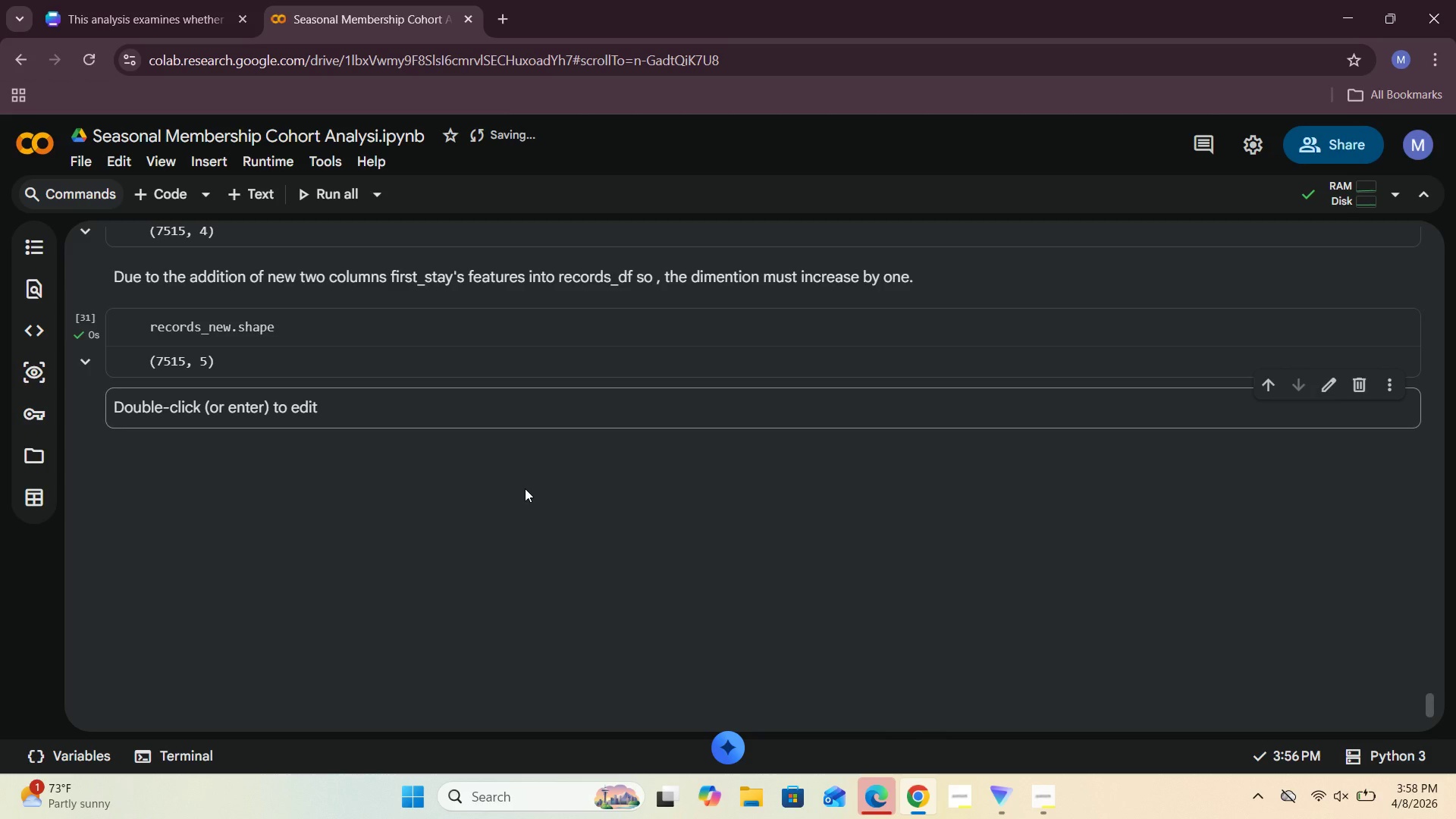 
wait(6.06)
 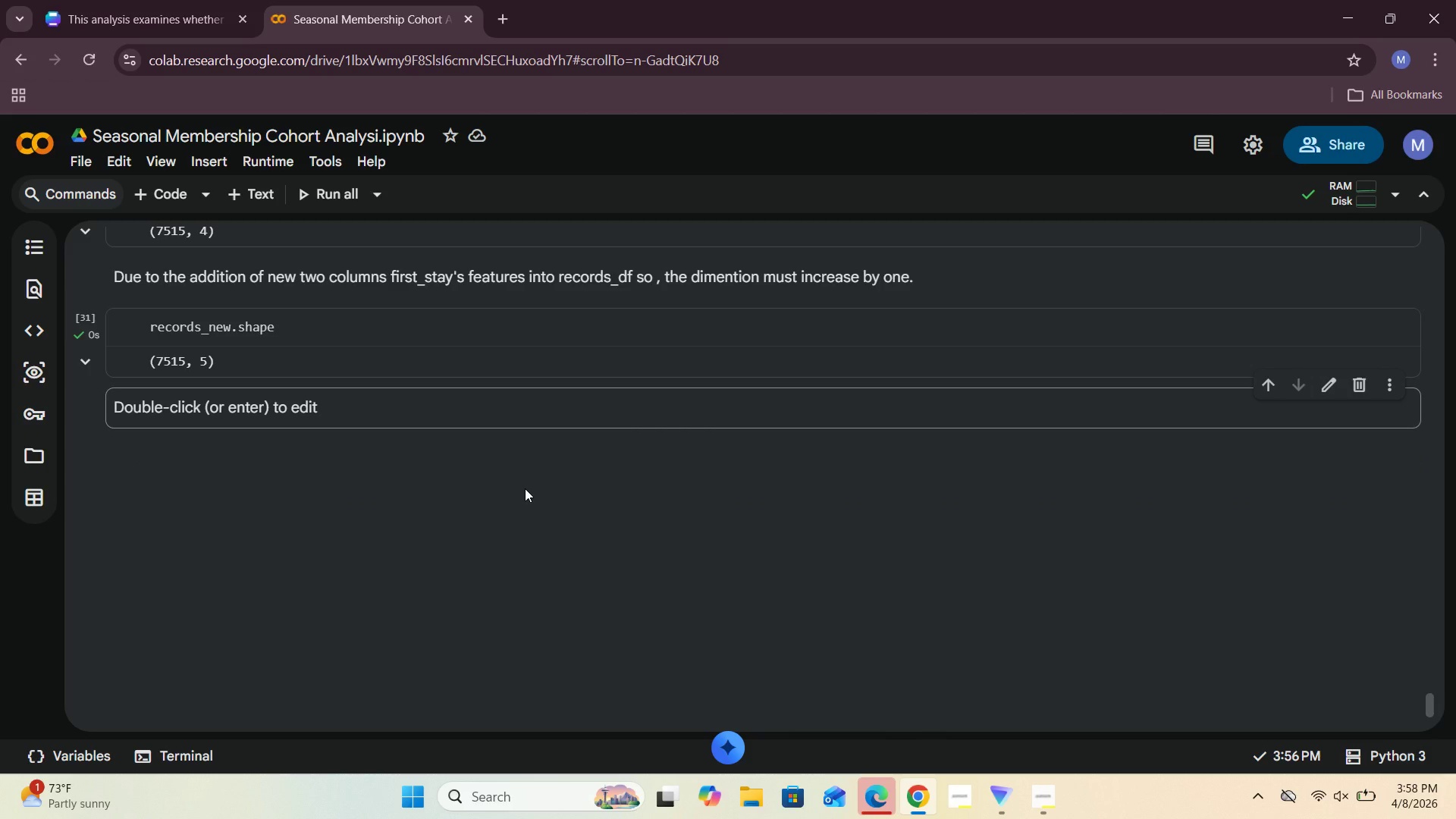 
left_click([292, 406])
 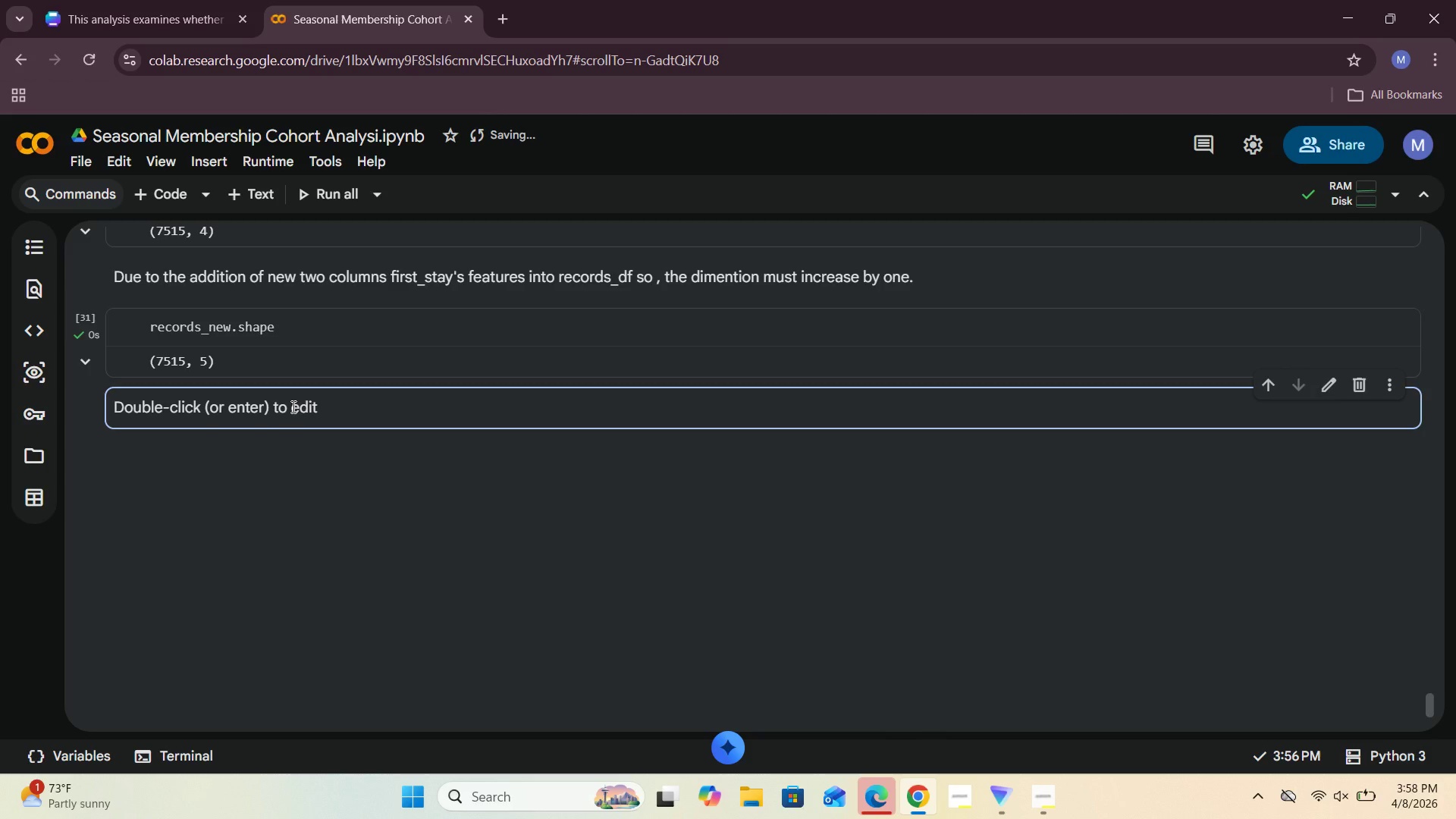 
double_click([292, 406])
 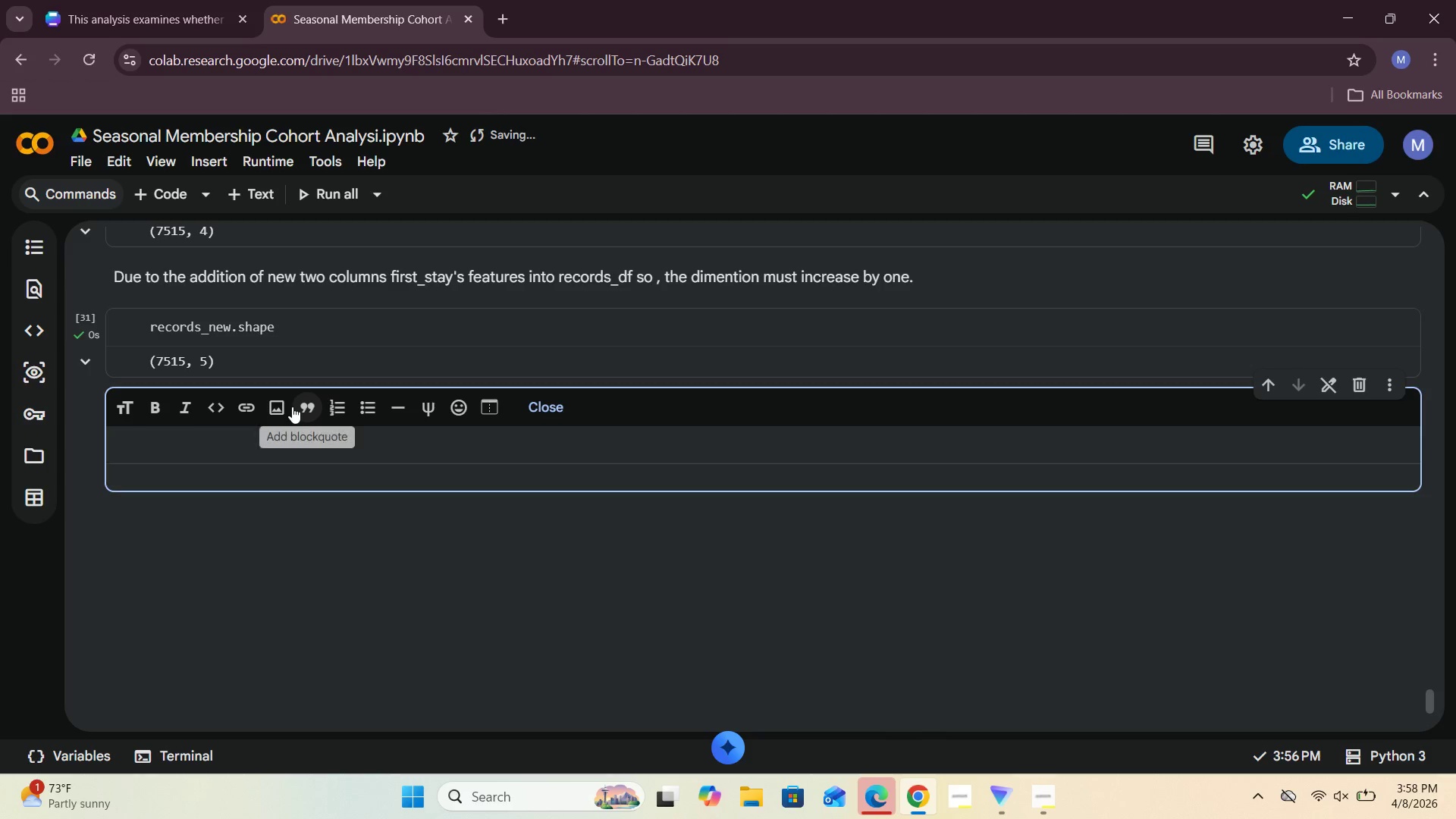 
type(to cohort anal)
key(Backspace)
key(Backspace)
key(Backspace)
key(Backspace)
type(the groups based n thier first_stay )
key(Backspace)
type(_month)
 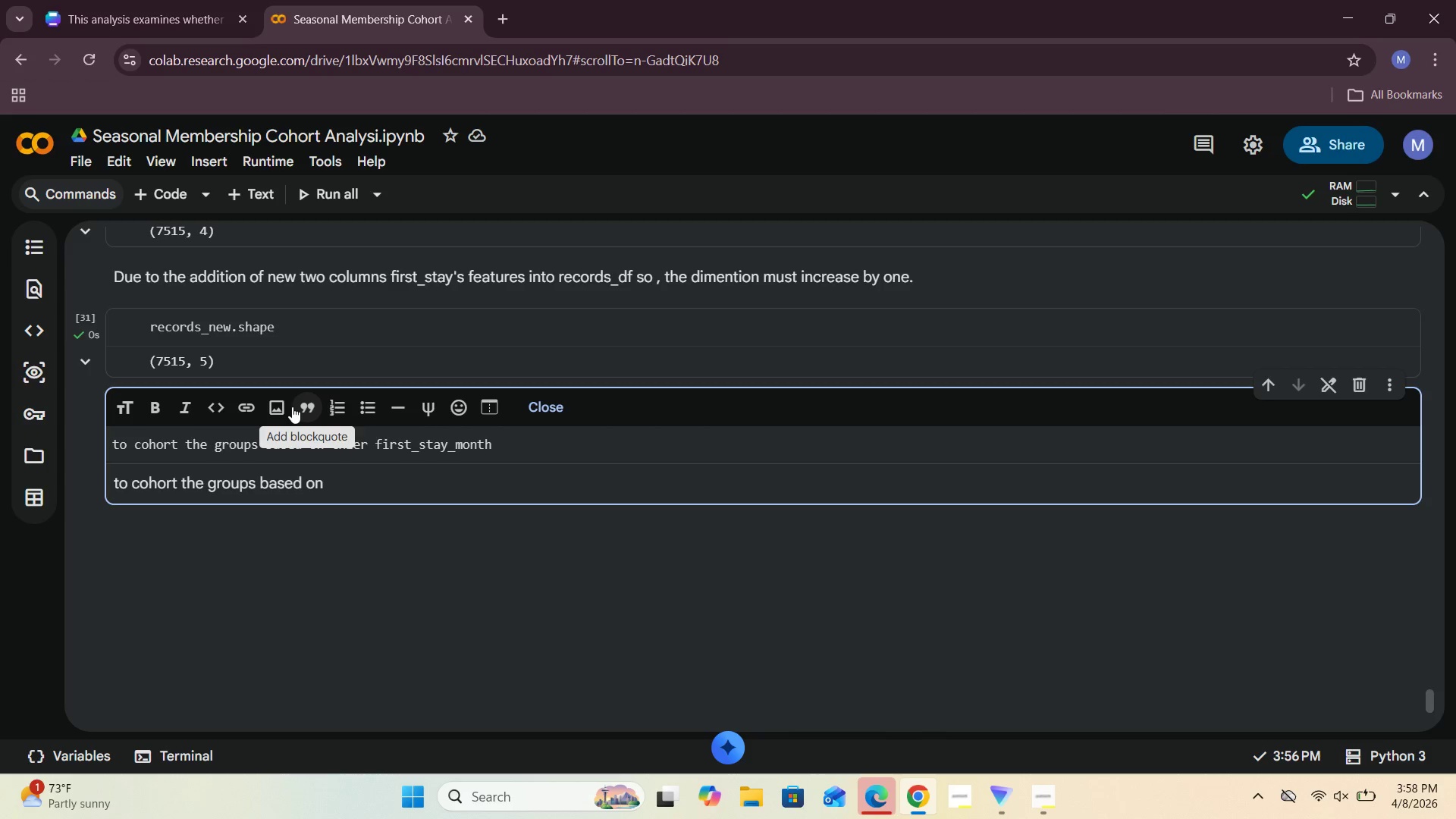 
wait(44.83)
 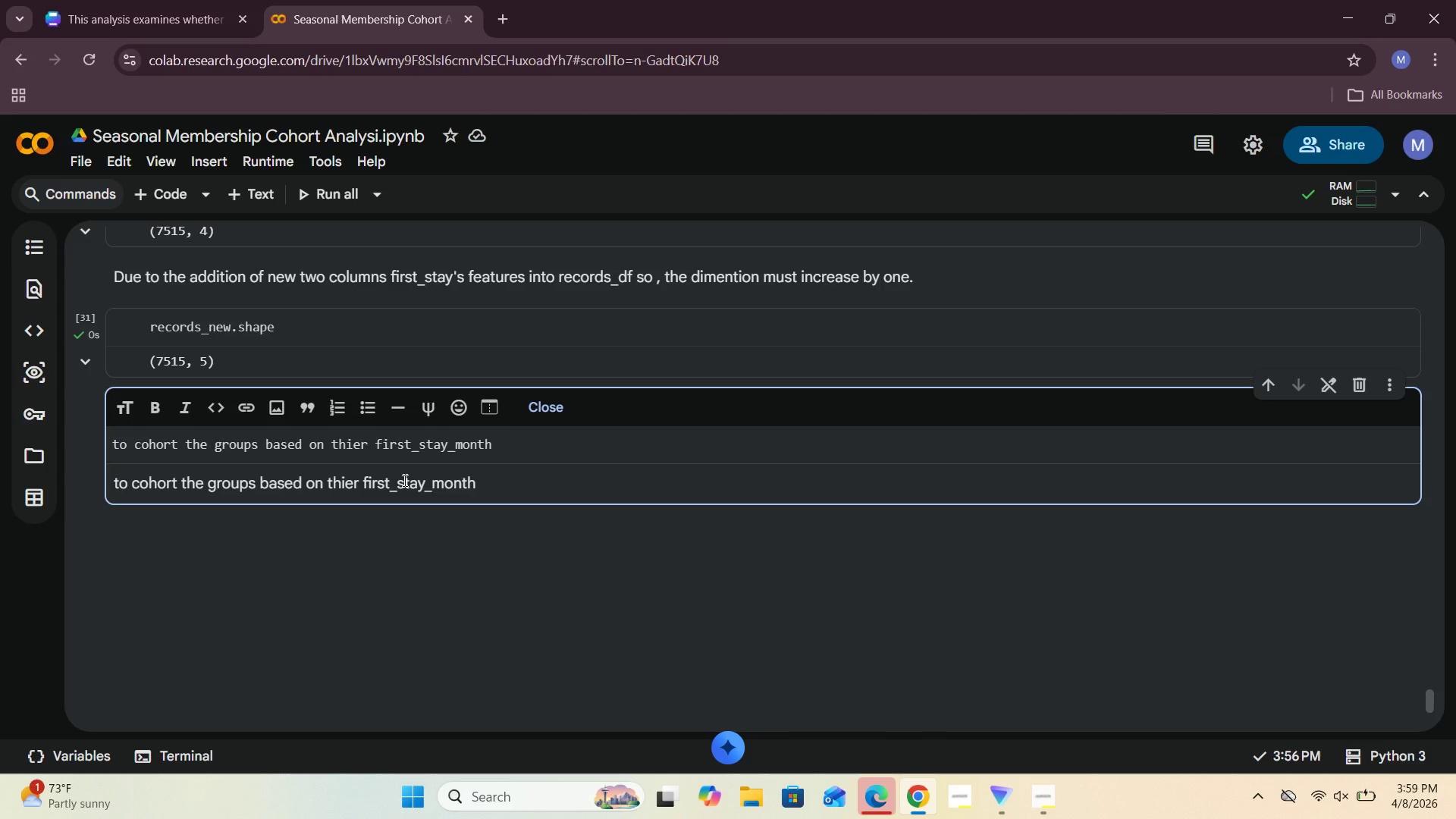 
scroll: coordinate [391, 336], scroll_direction: up, amount: 11.0
 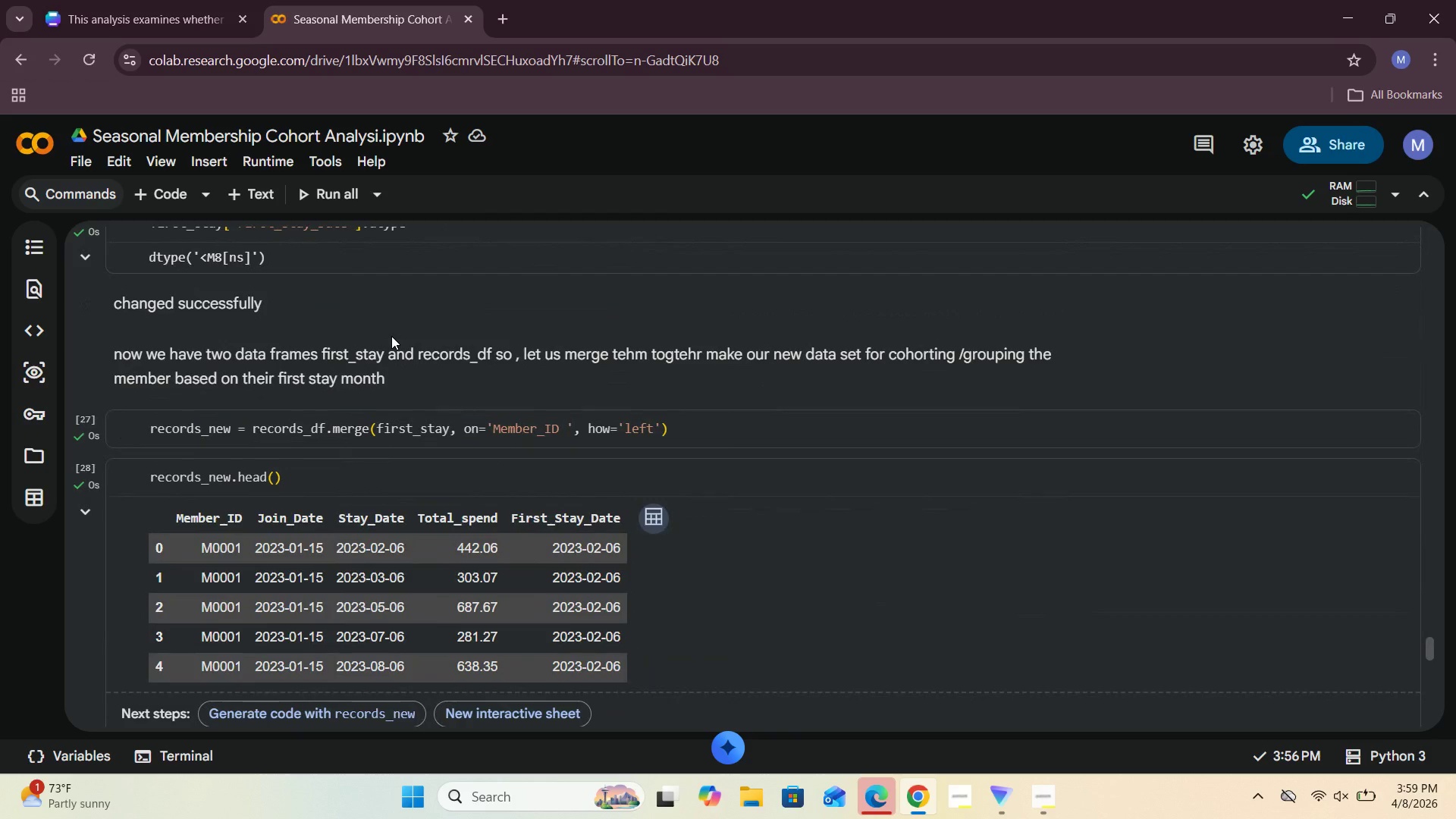 
scroll: coordinate [391, 336], scroll_direction: down, amount: 9.0
 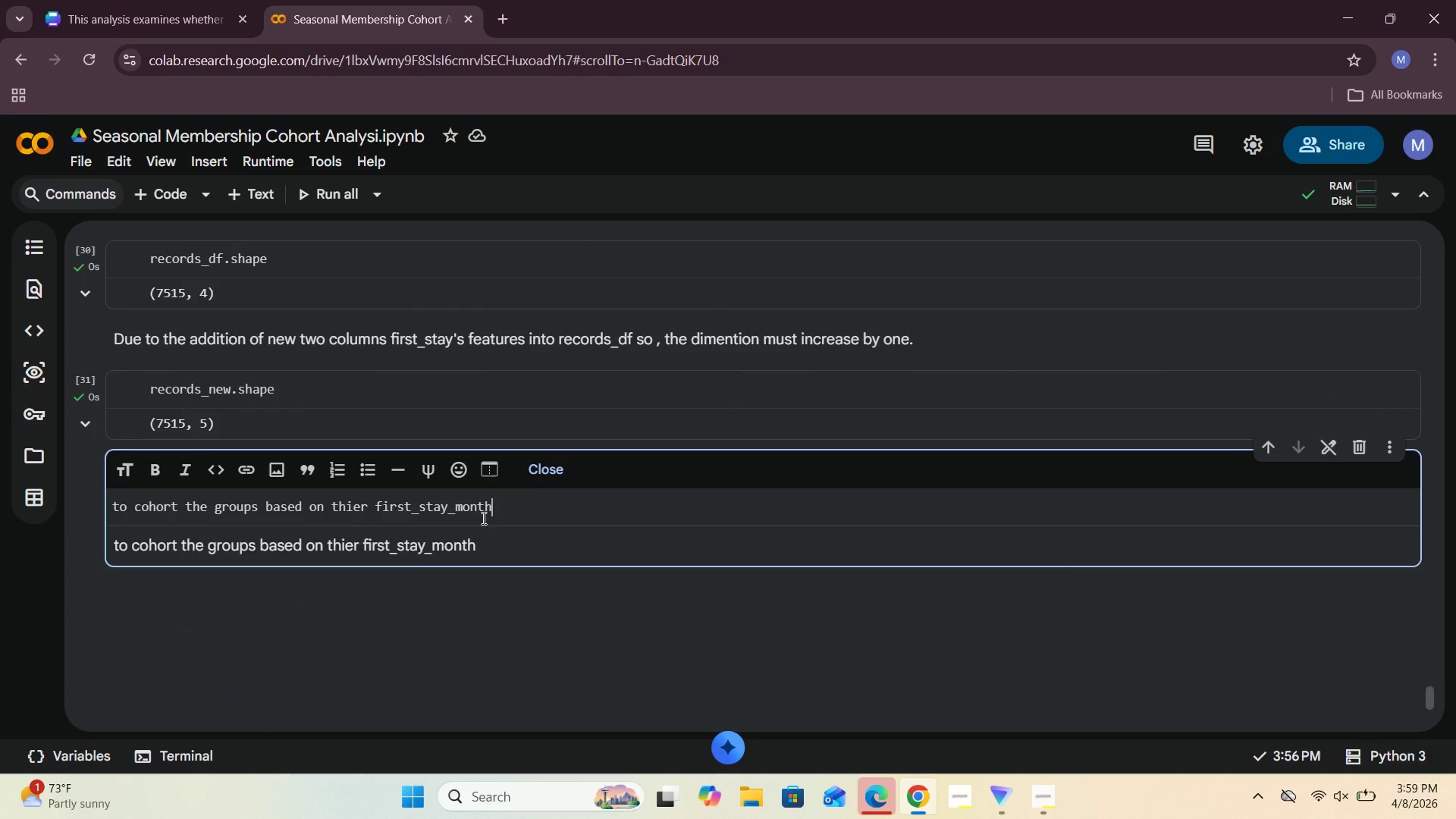 
left_click_drag(start_coordinate=[515, 510], to_coordinate=[84, 516])
 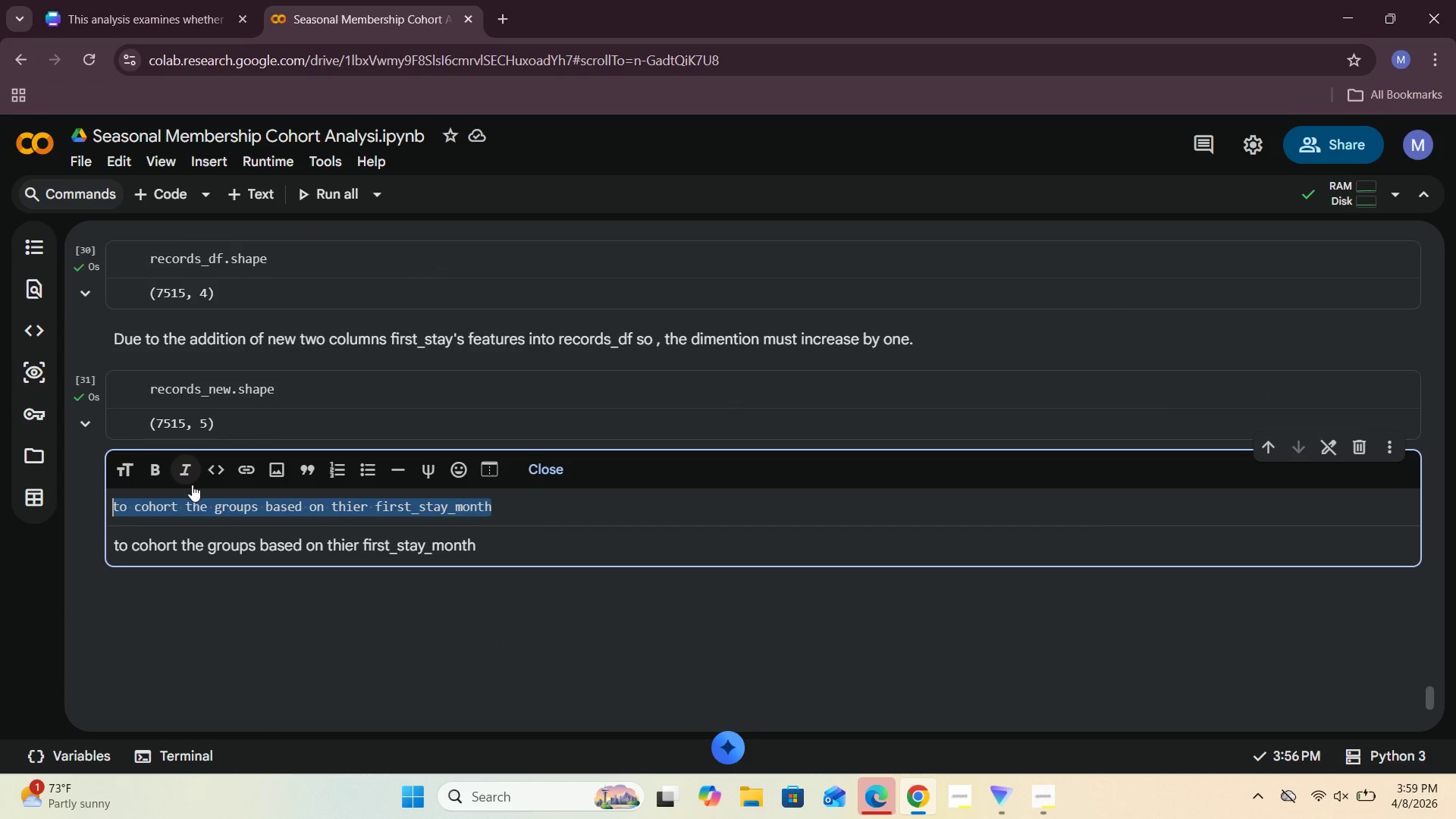 
key(Backspace)
 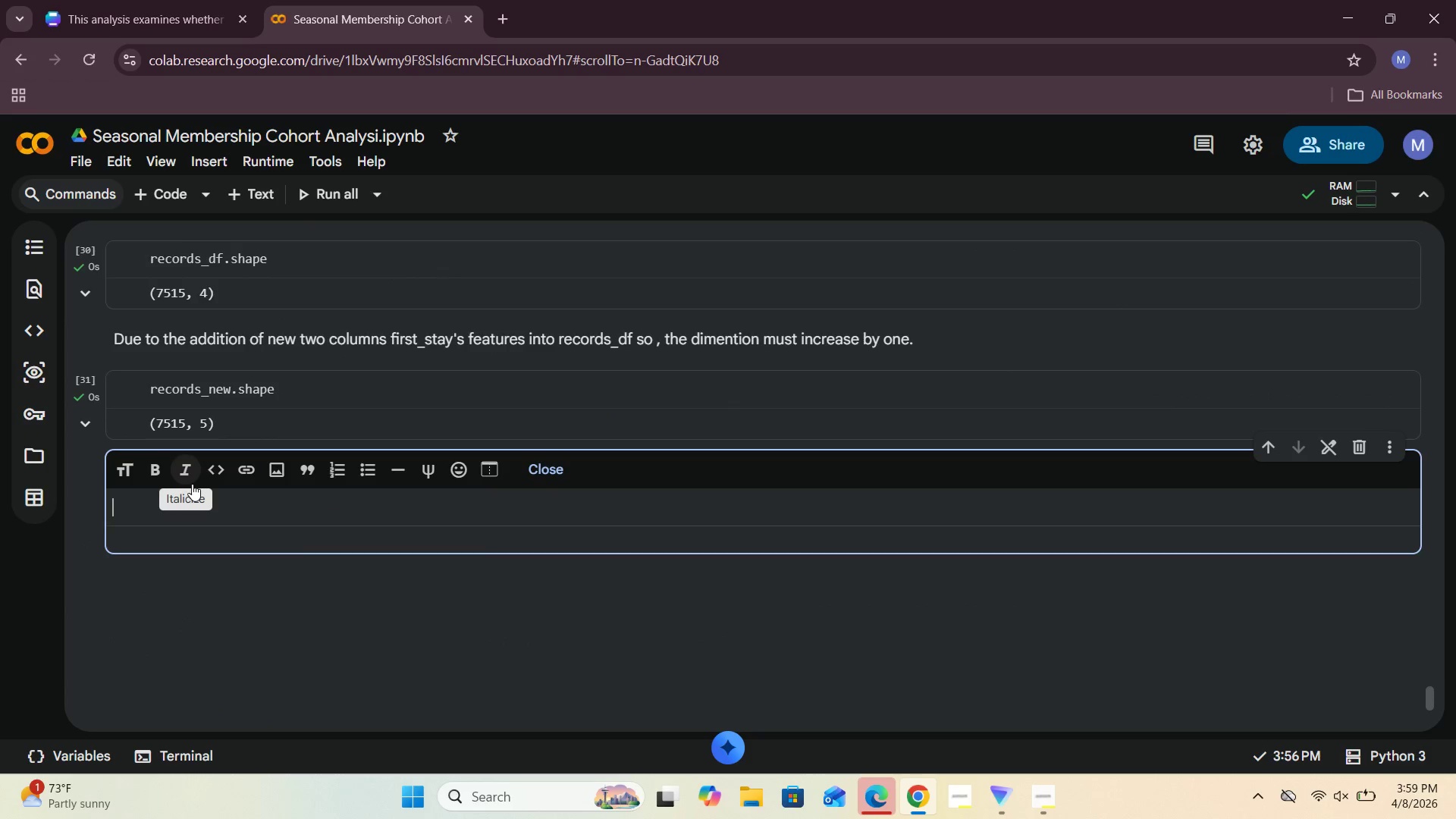 
scroll: coordinate [241, 448], scroll_direction: up, amount: 3.0
 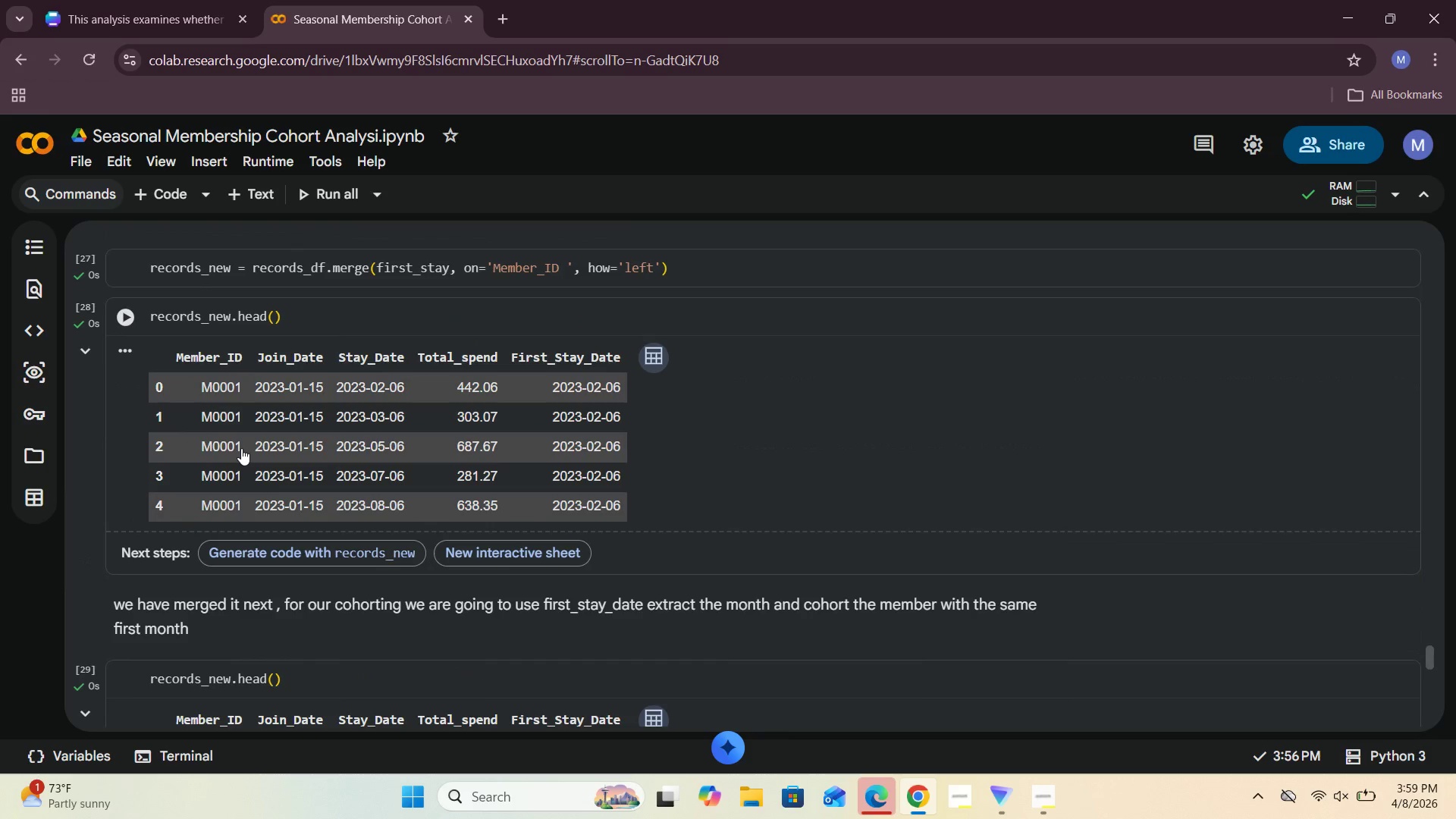 
scroll: coordinate [241, 448], scroll_direction: down, amount: 2.0
 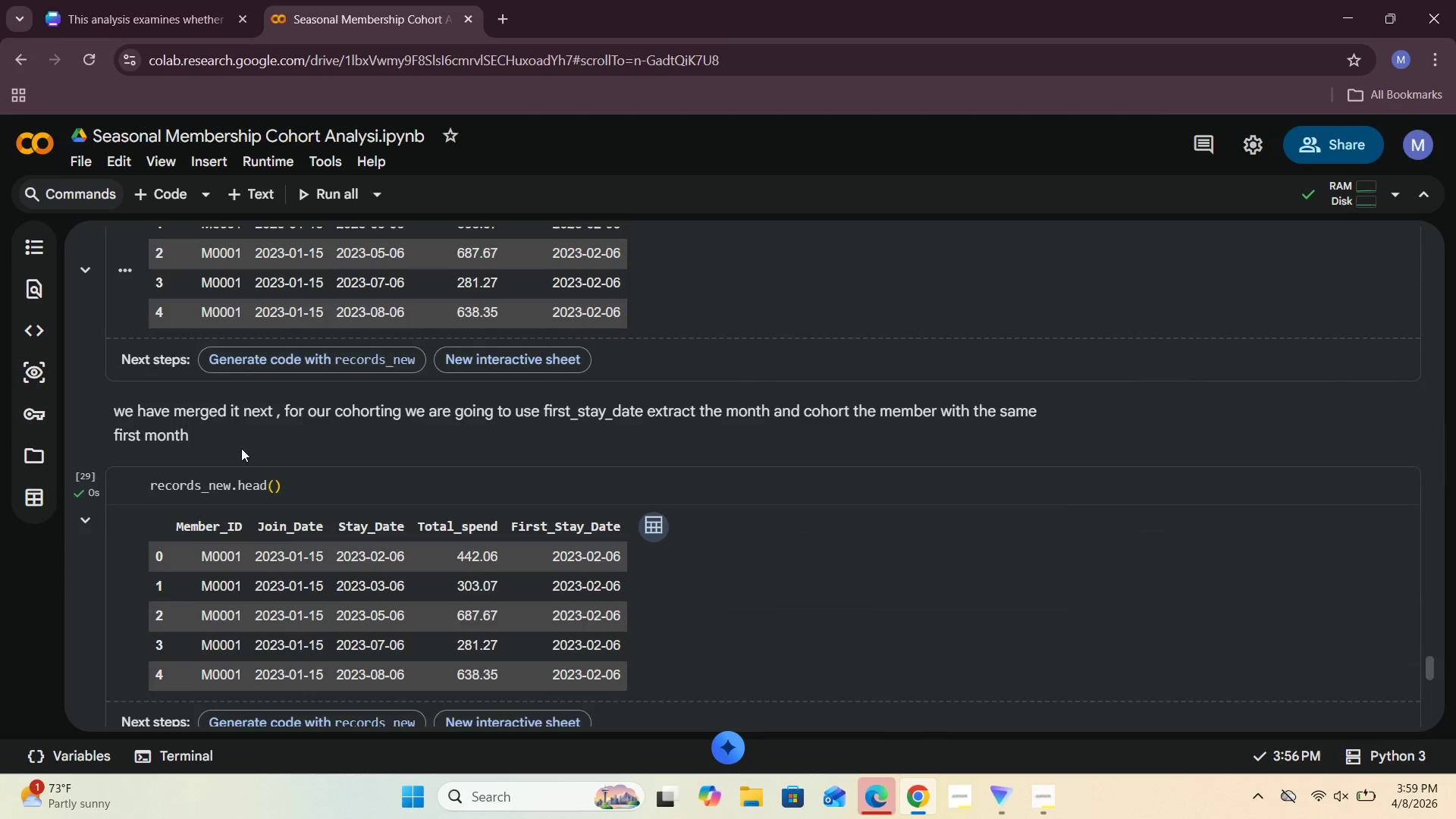 
scroll: coordinate [241, 448], scroll_direction: up, amount: 3.0
 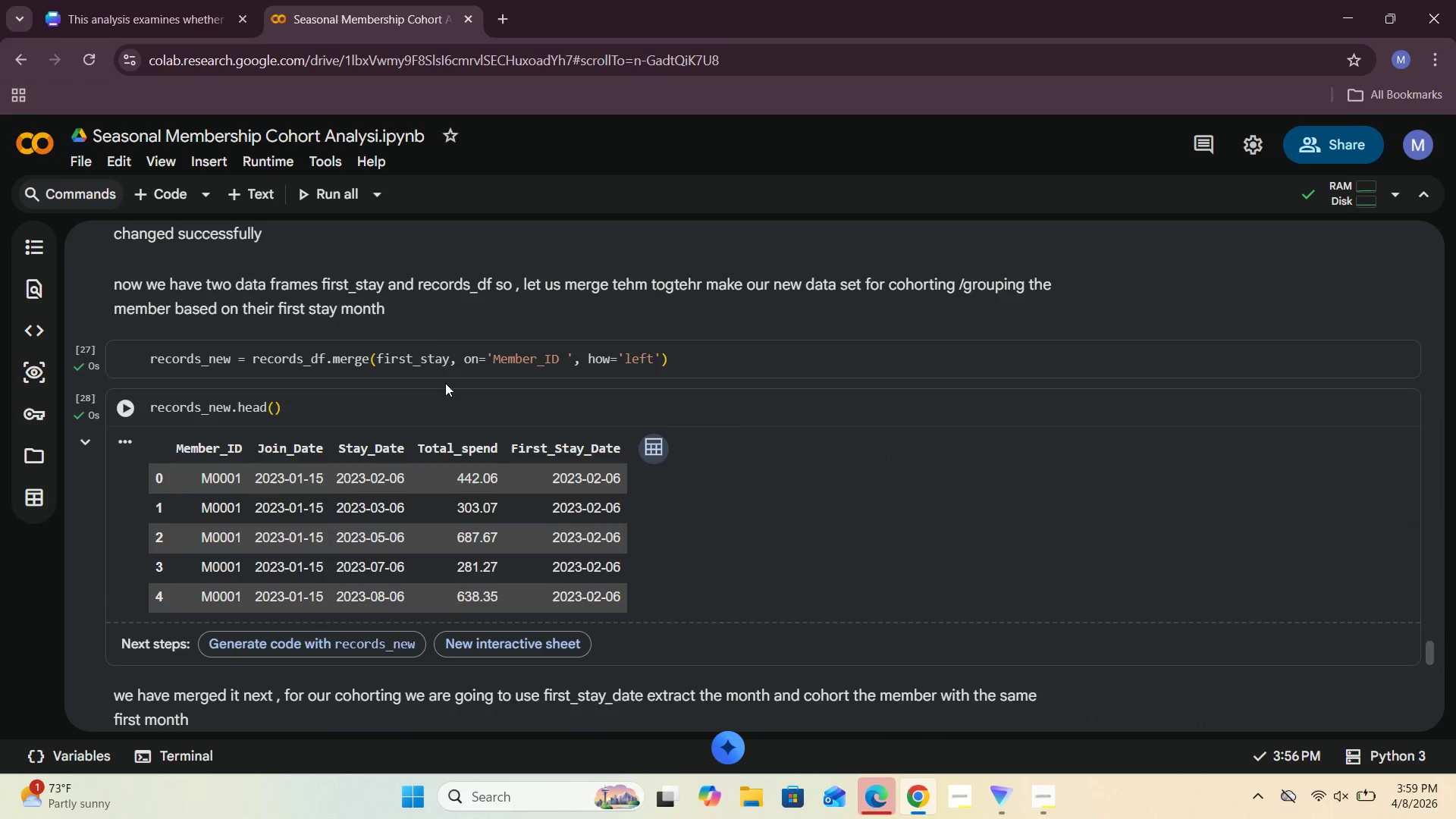 
mouse_move([444, 335])
 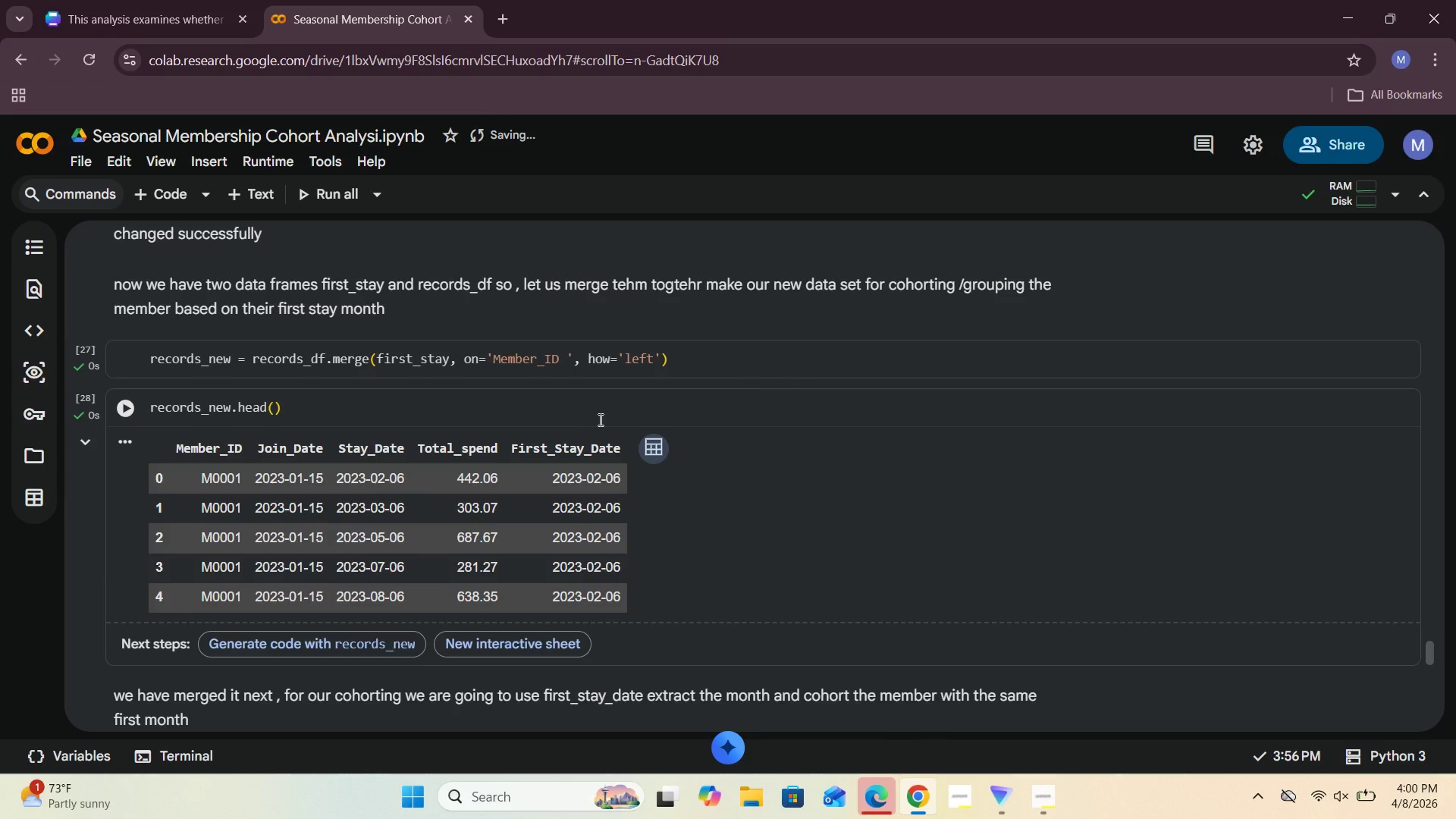 
wait(21.96)
 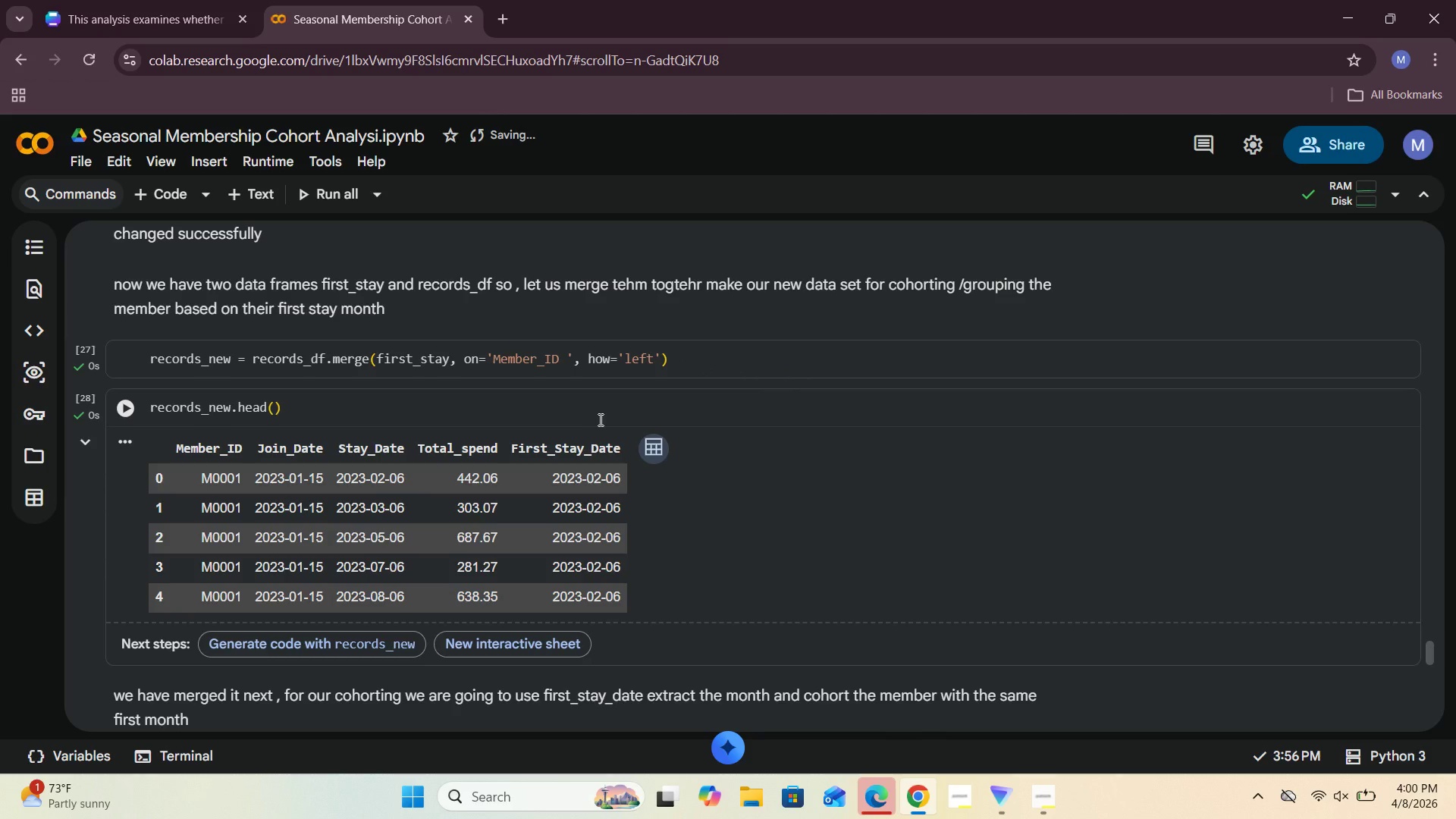 
scroll: coordinate [350, 538], scroll_direction: down, amount: 8.0
 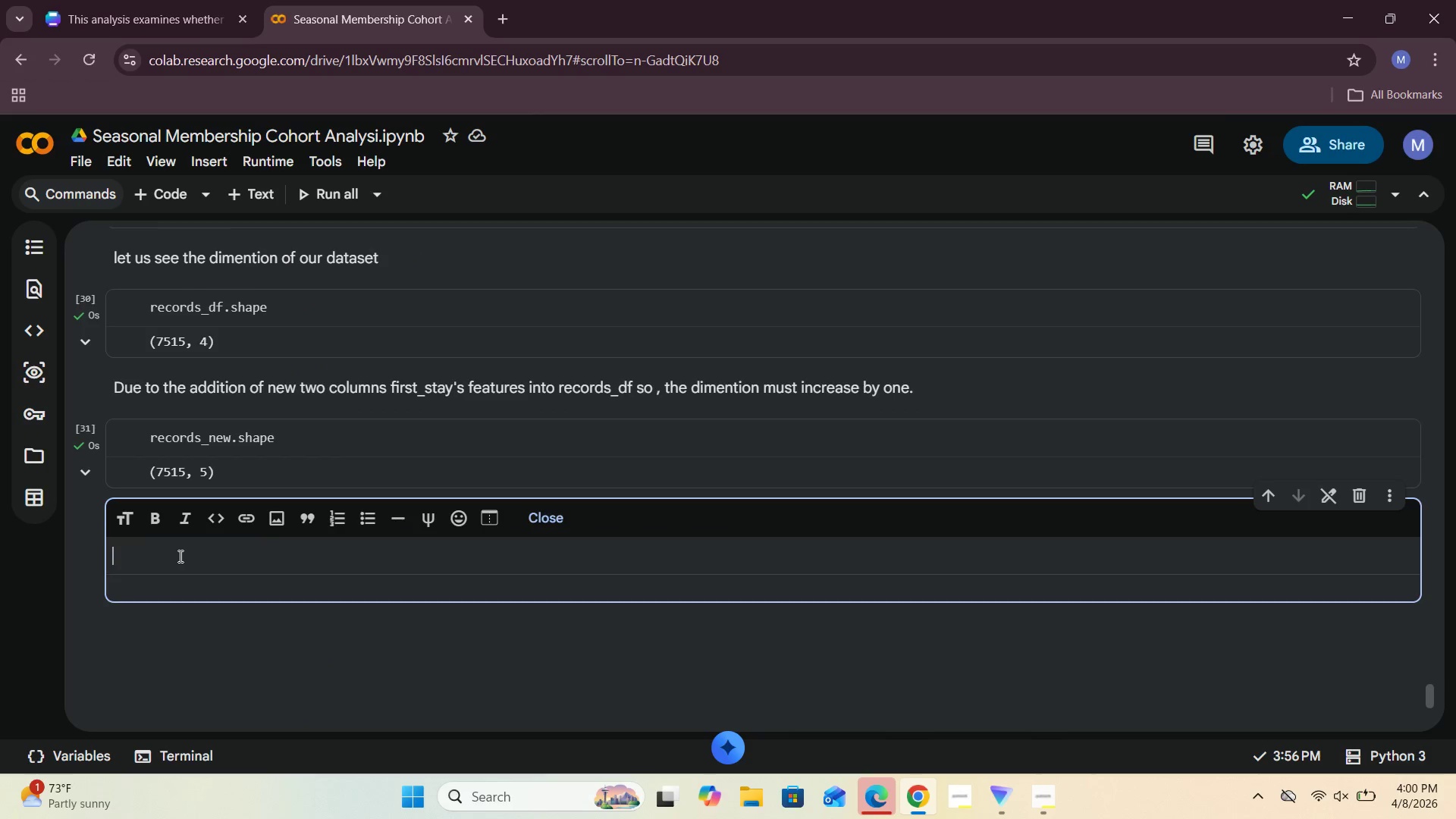 
left_click([196, 552])
 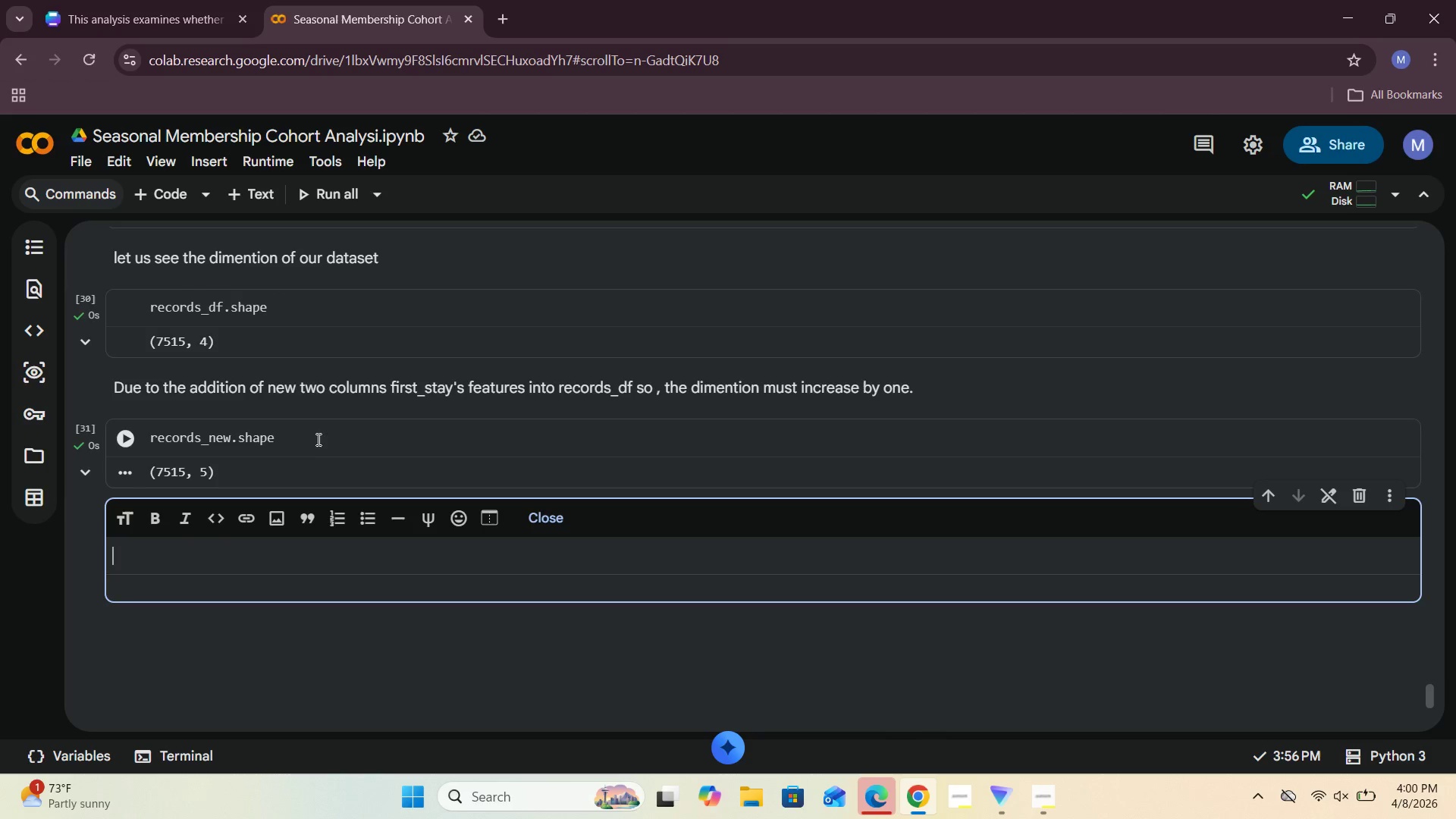 
scroll: coordinate [318, 438], scroll_direction: up, amount: 2.0
 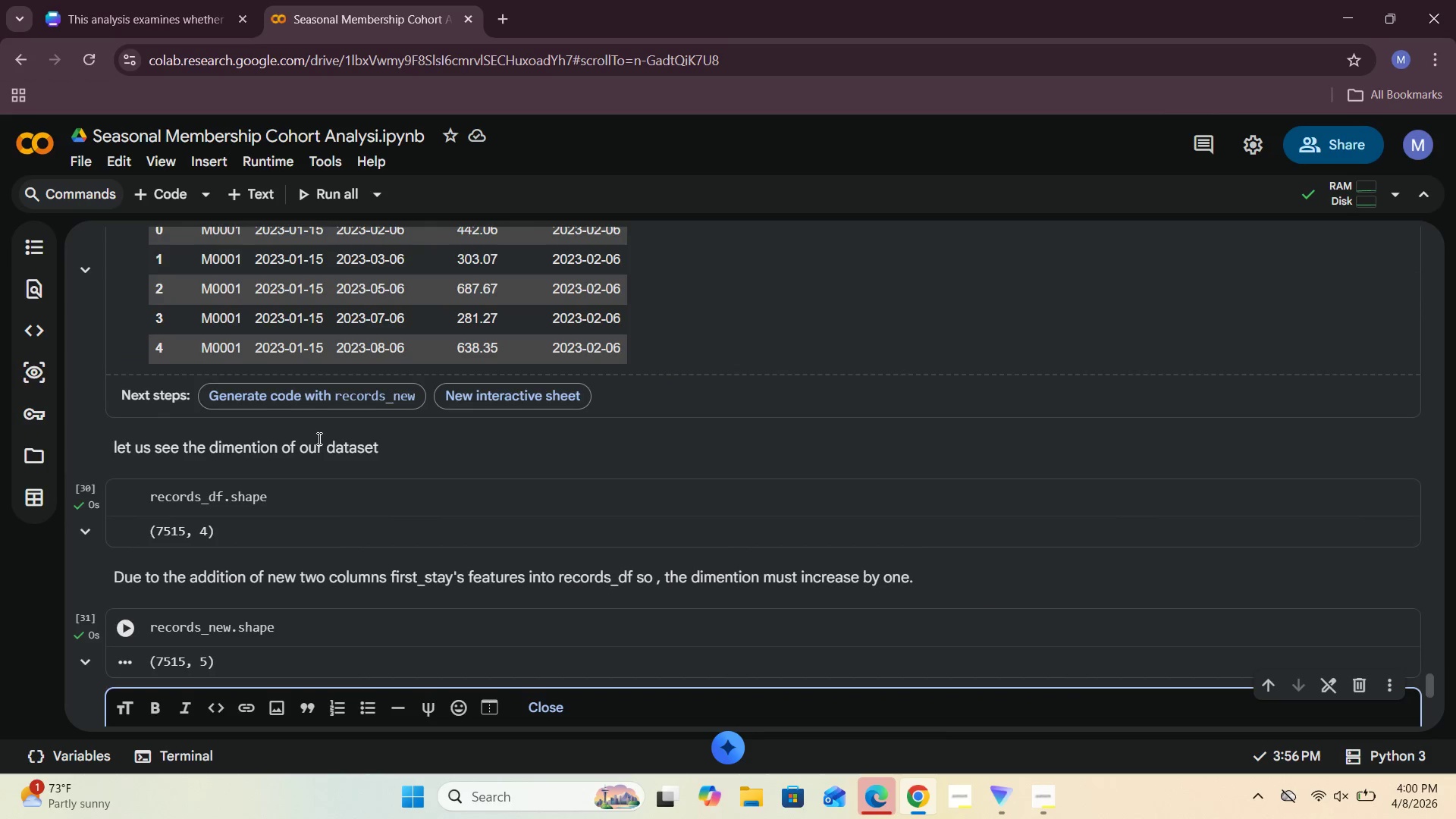 
scroll: coordinate [318, 438], scroll_direction: down, amount: 2.0
 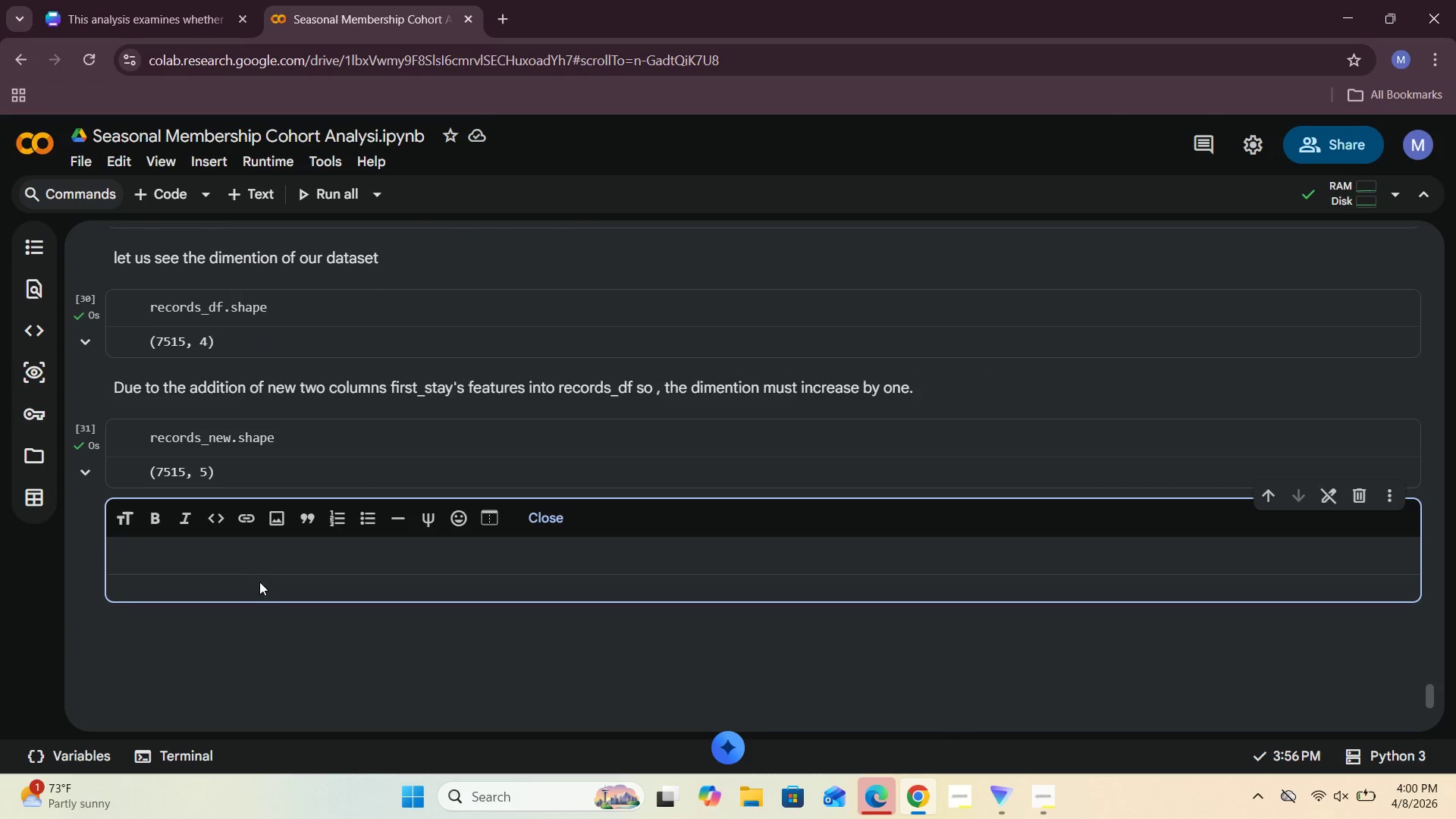 
left_click([262, 562])
 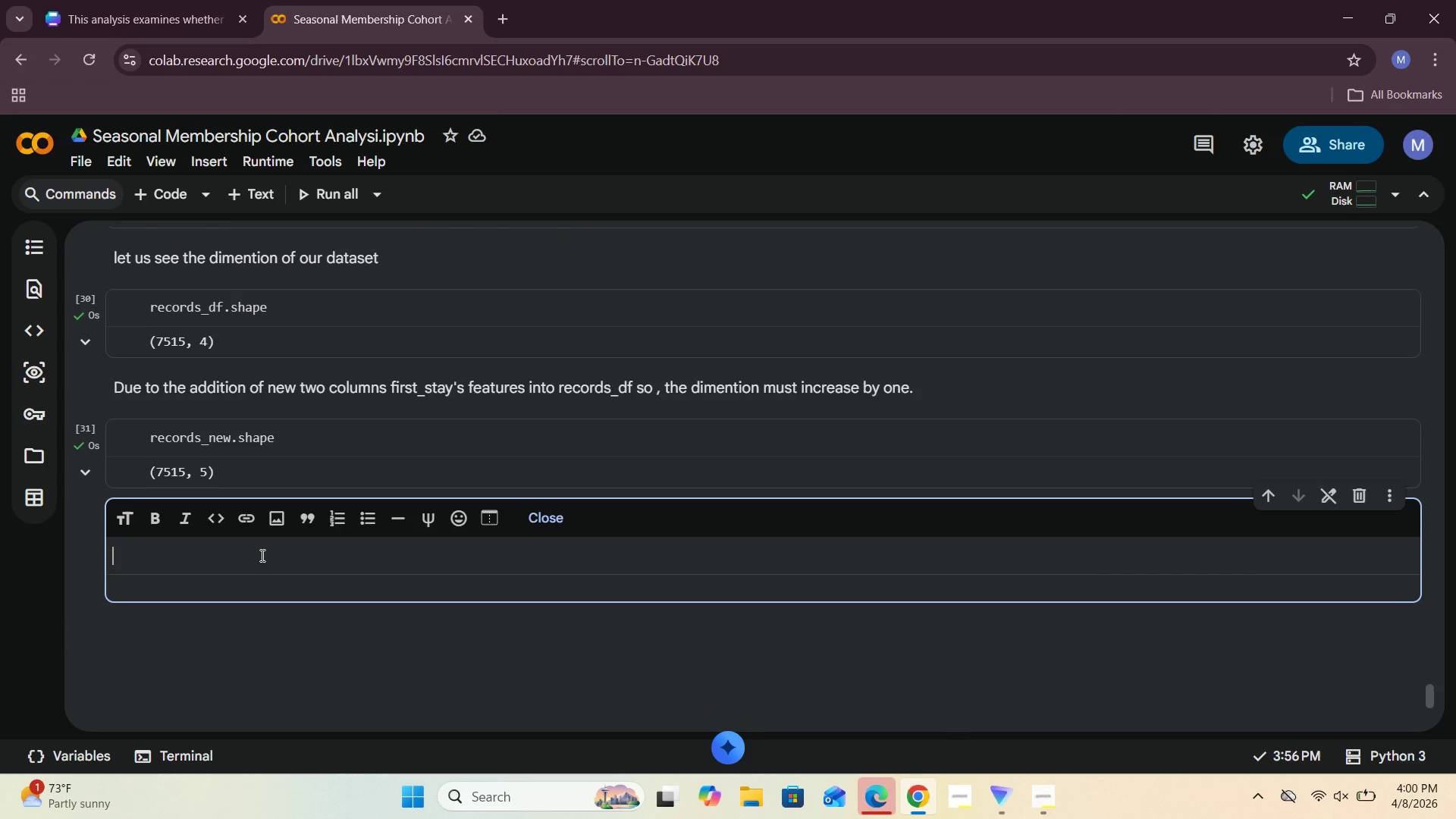 
type(let's add the )
 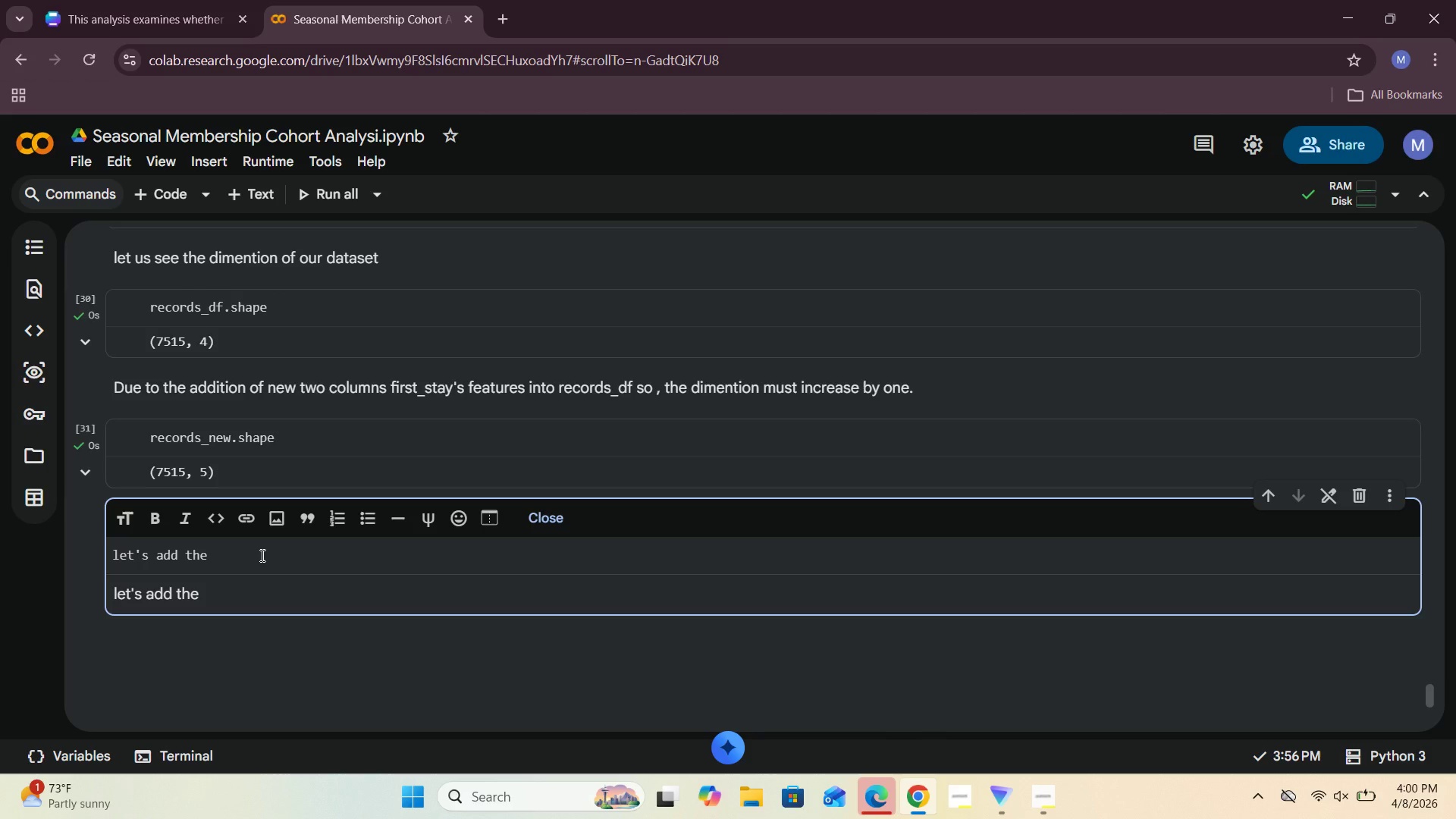 
type(first_stay )
key(Backspace)
type(_month  frm our records_df data set )
 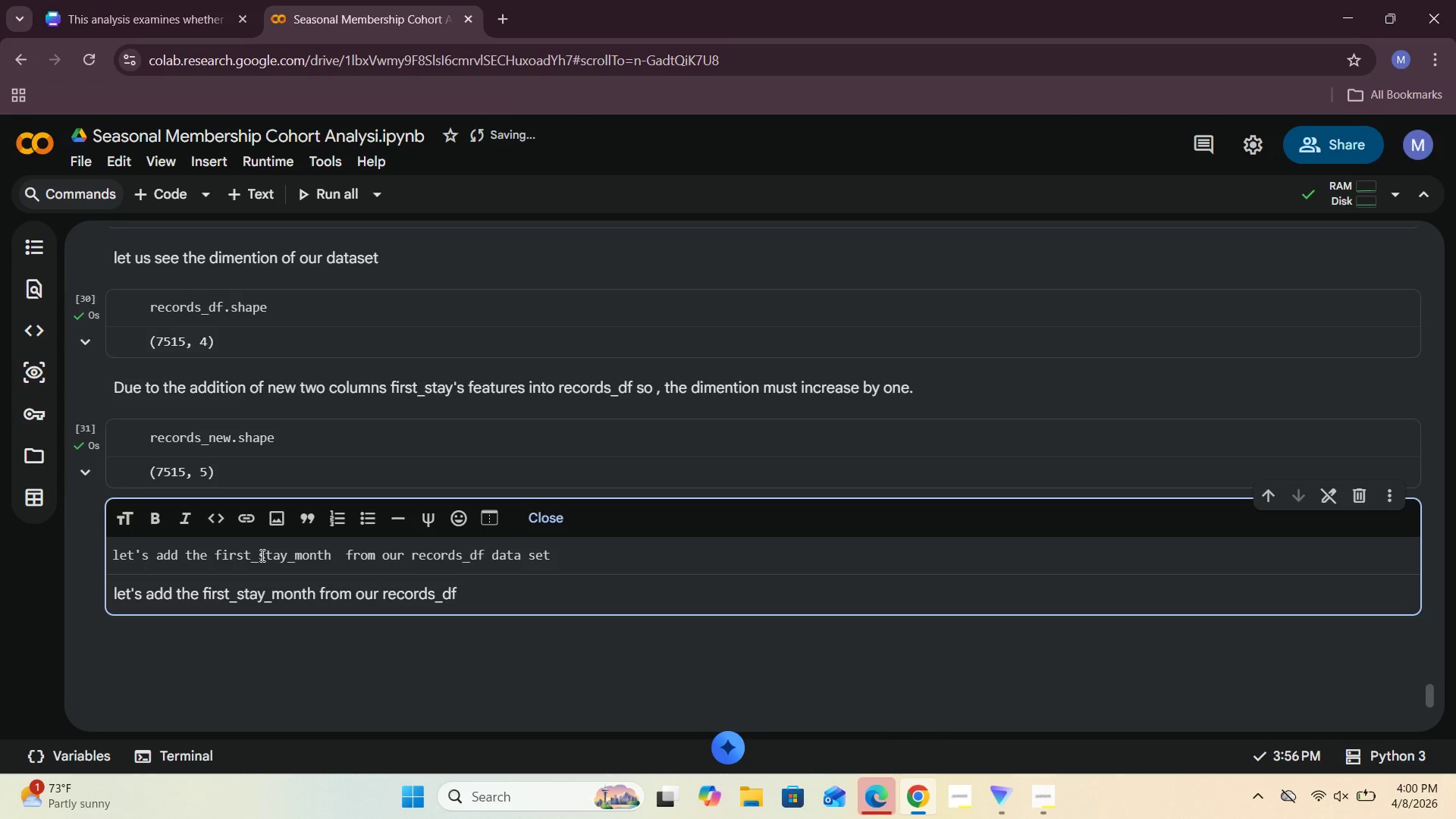 
key(Enter)
 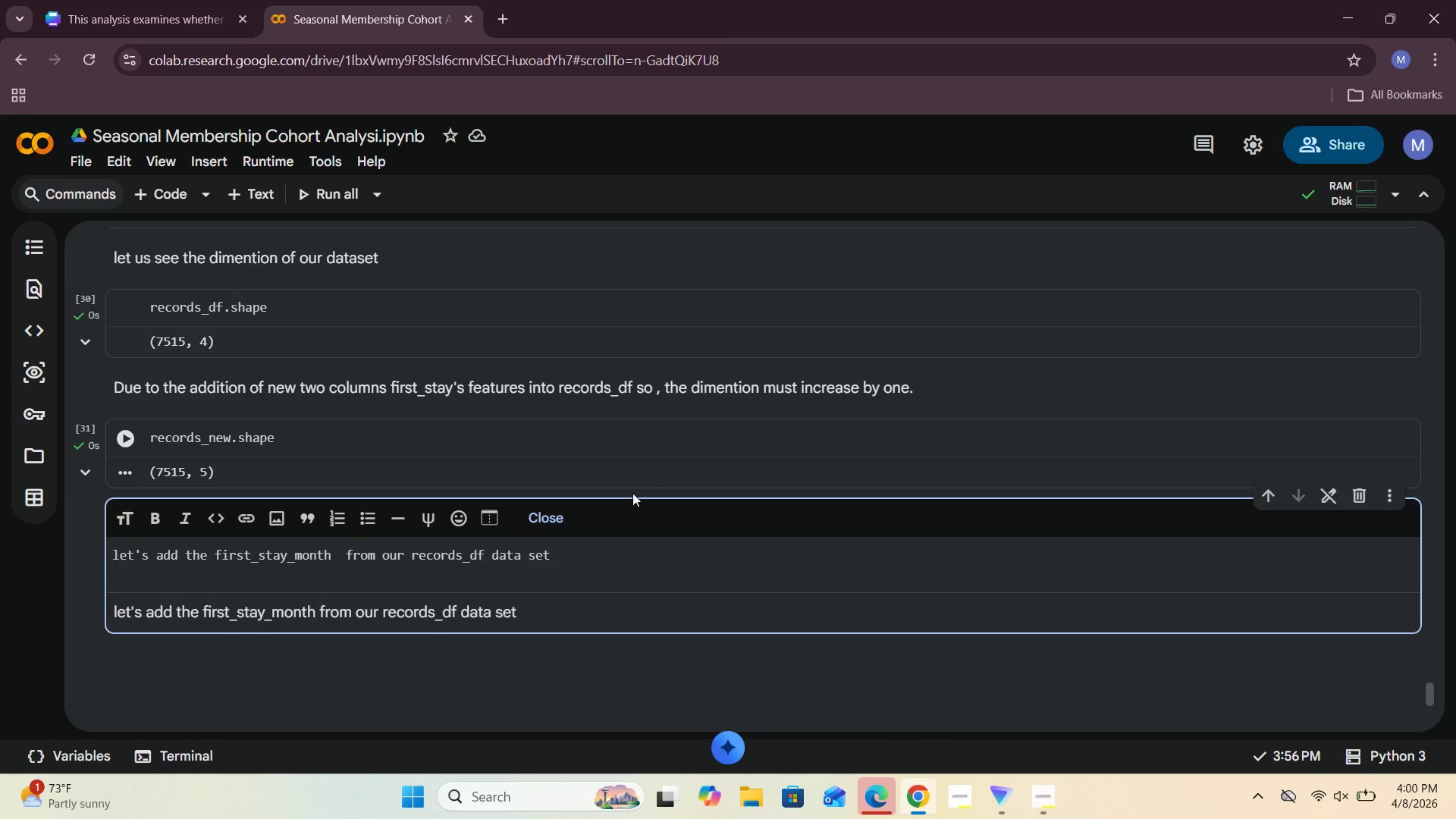 
left_click([560, 511])
 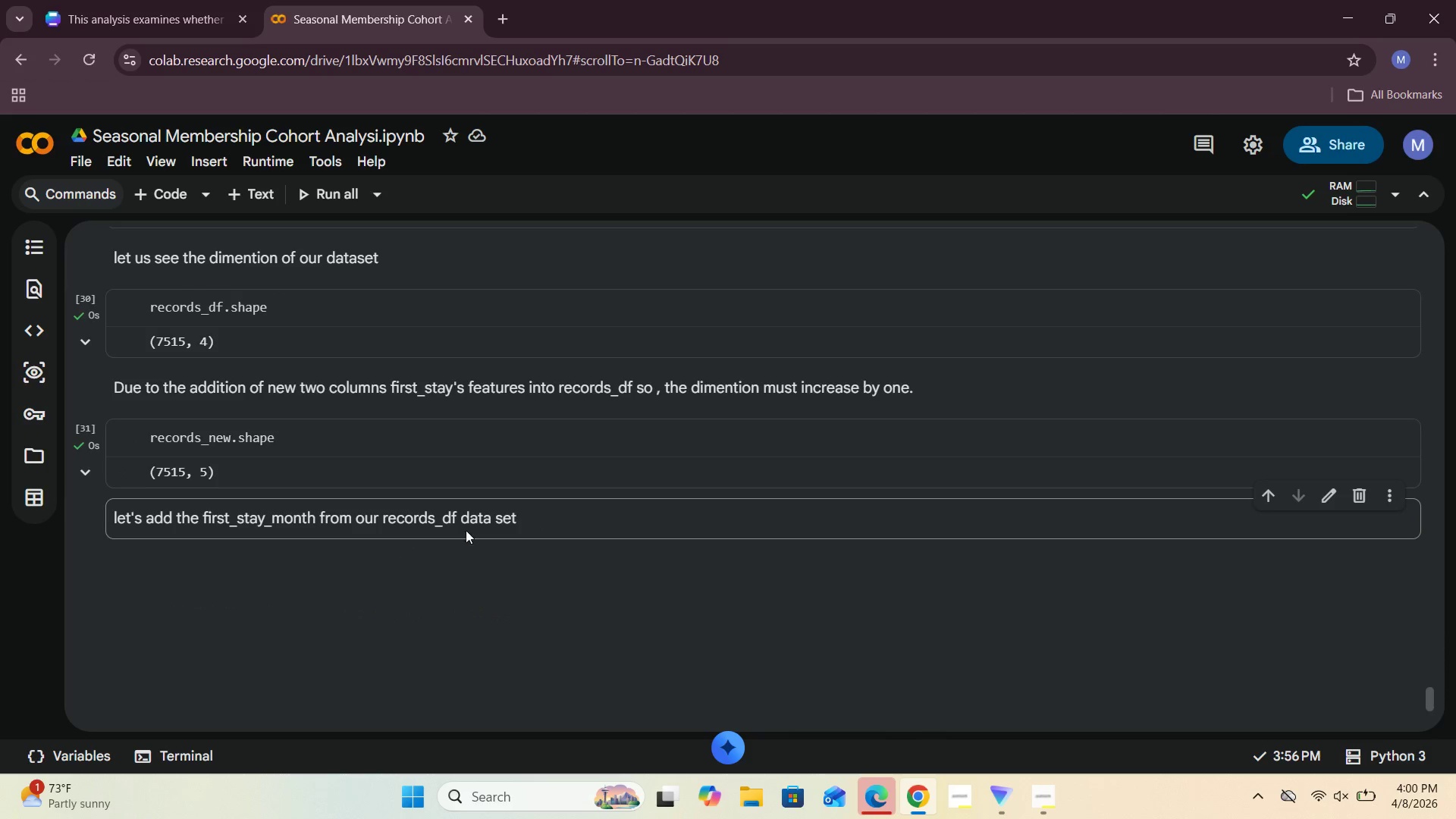 
left_click([477, 526])
 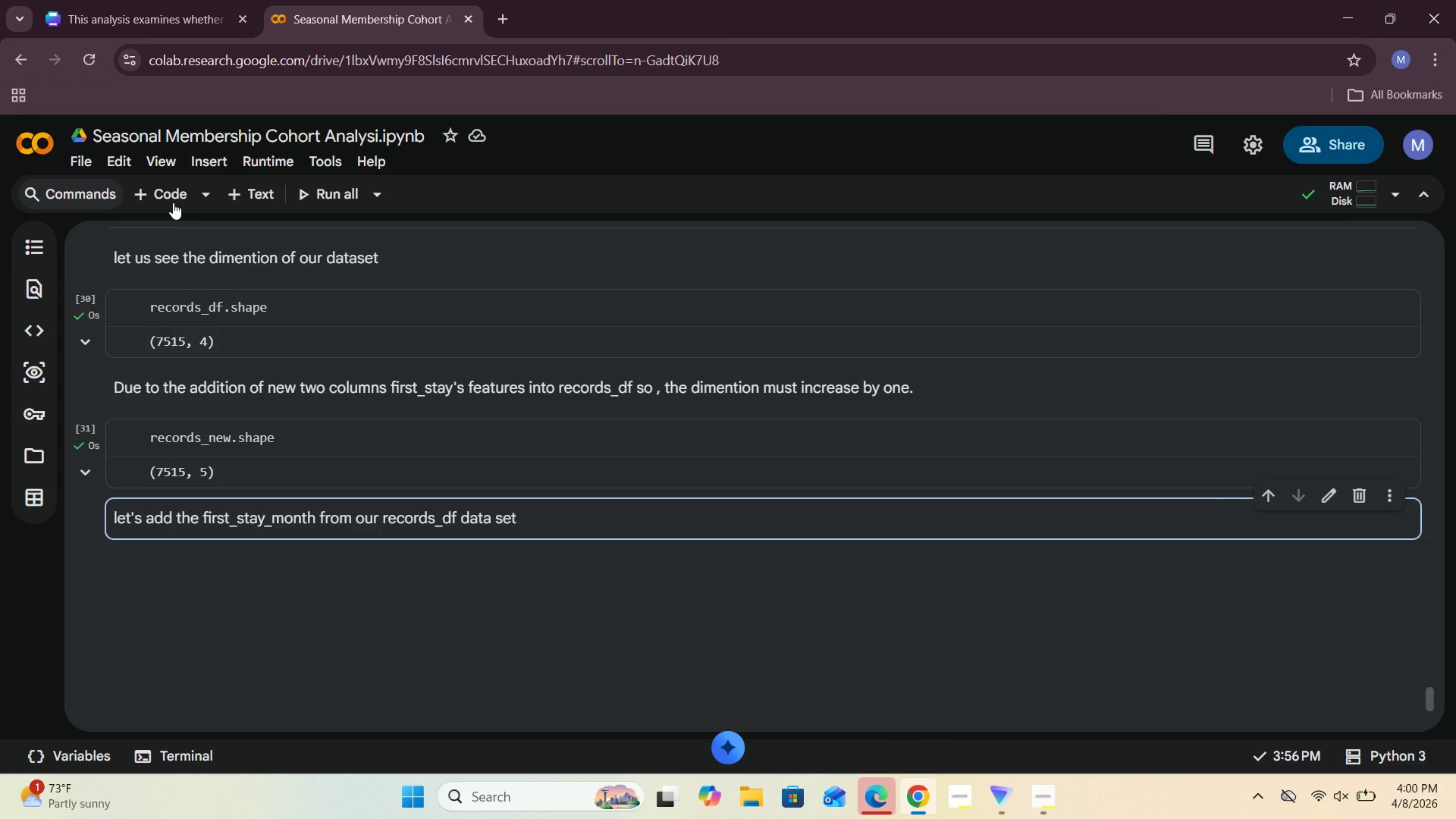 
left_click([166, 190])
 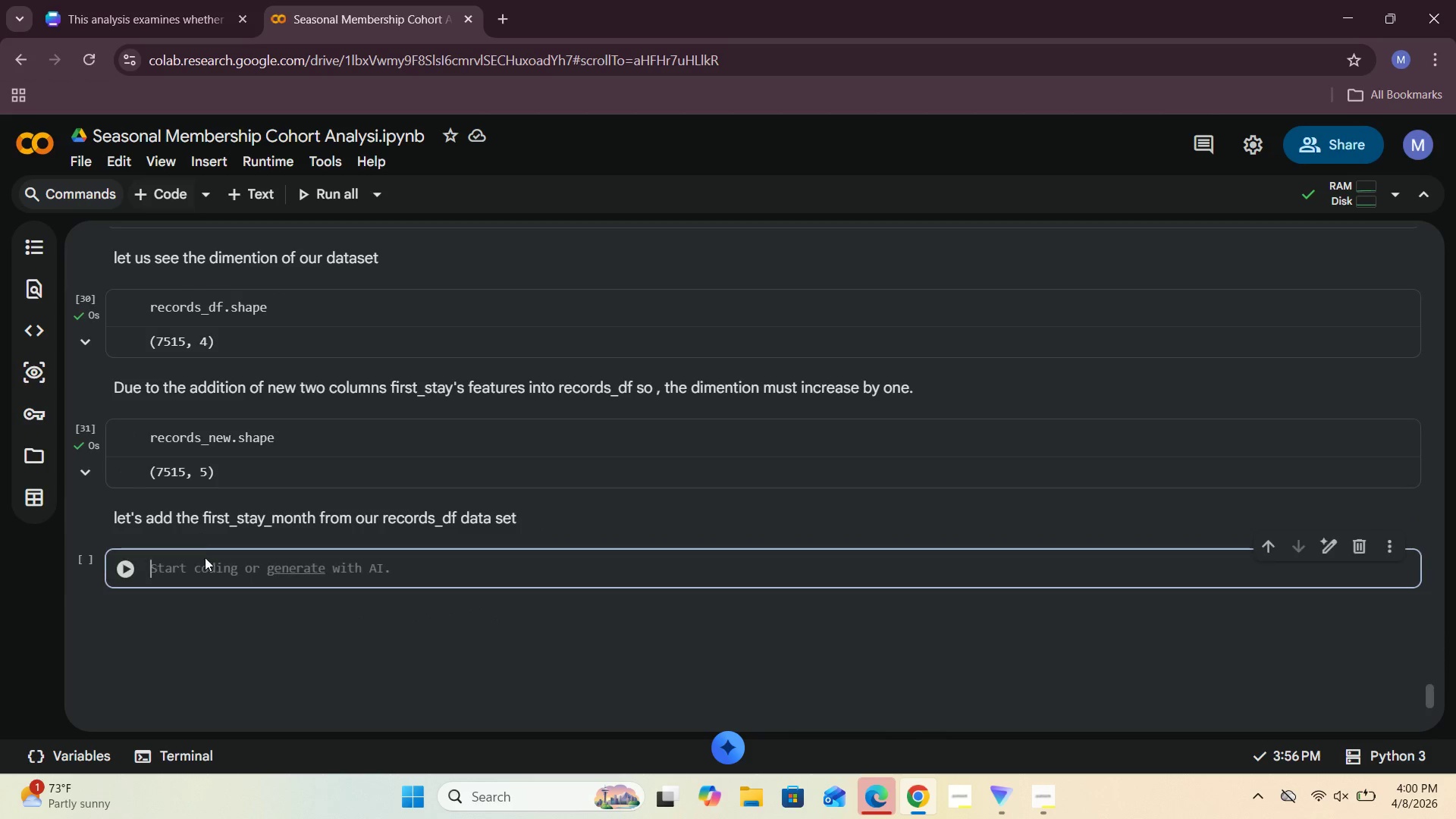 
left_click([205, 562])
 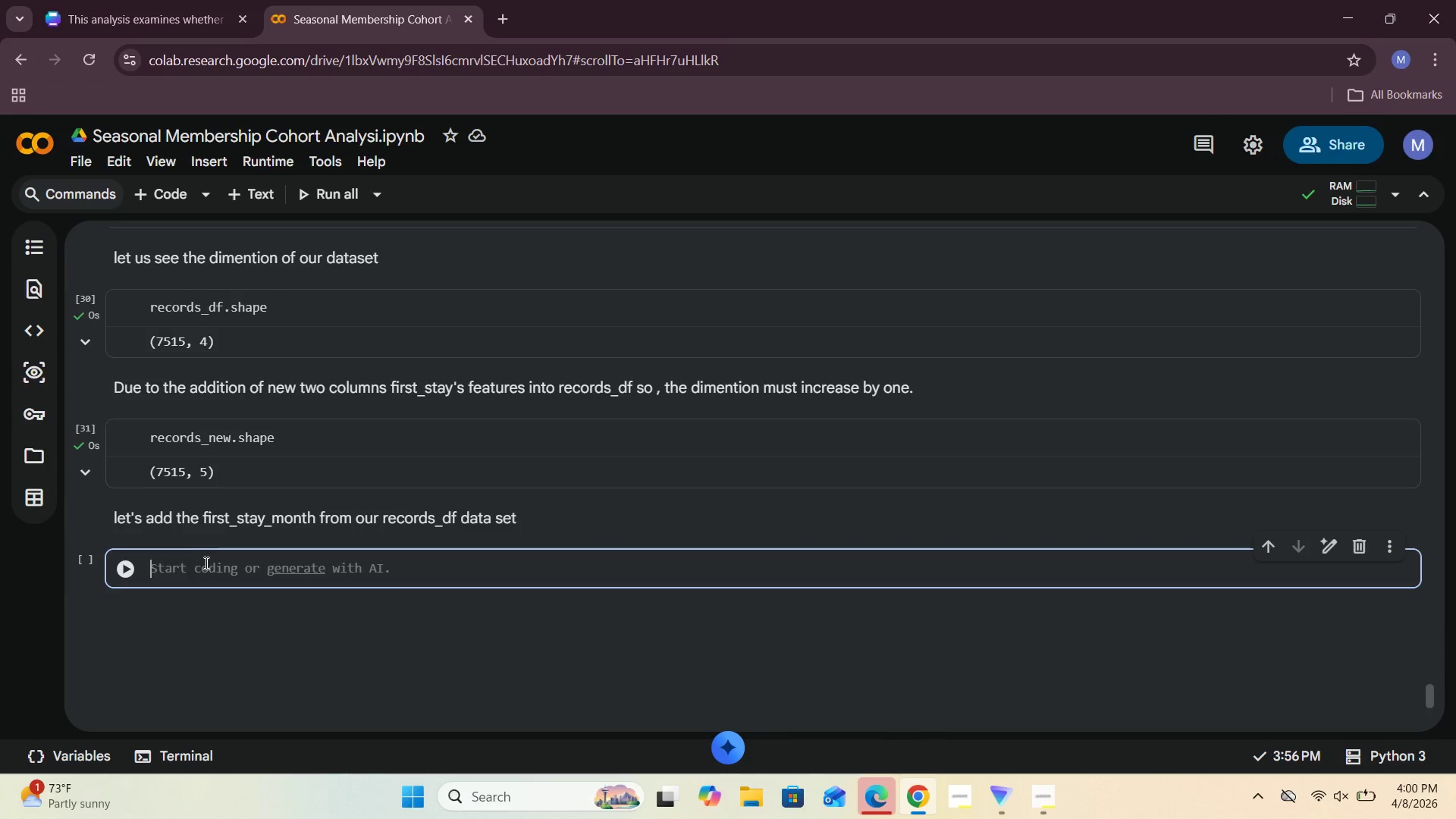 
type(reci)
key(Backspace)
type(ord)
 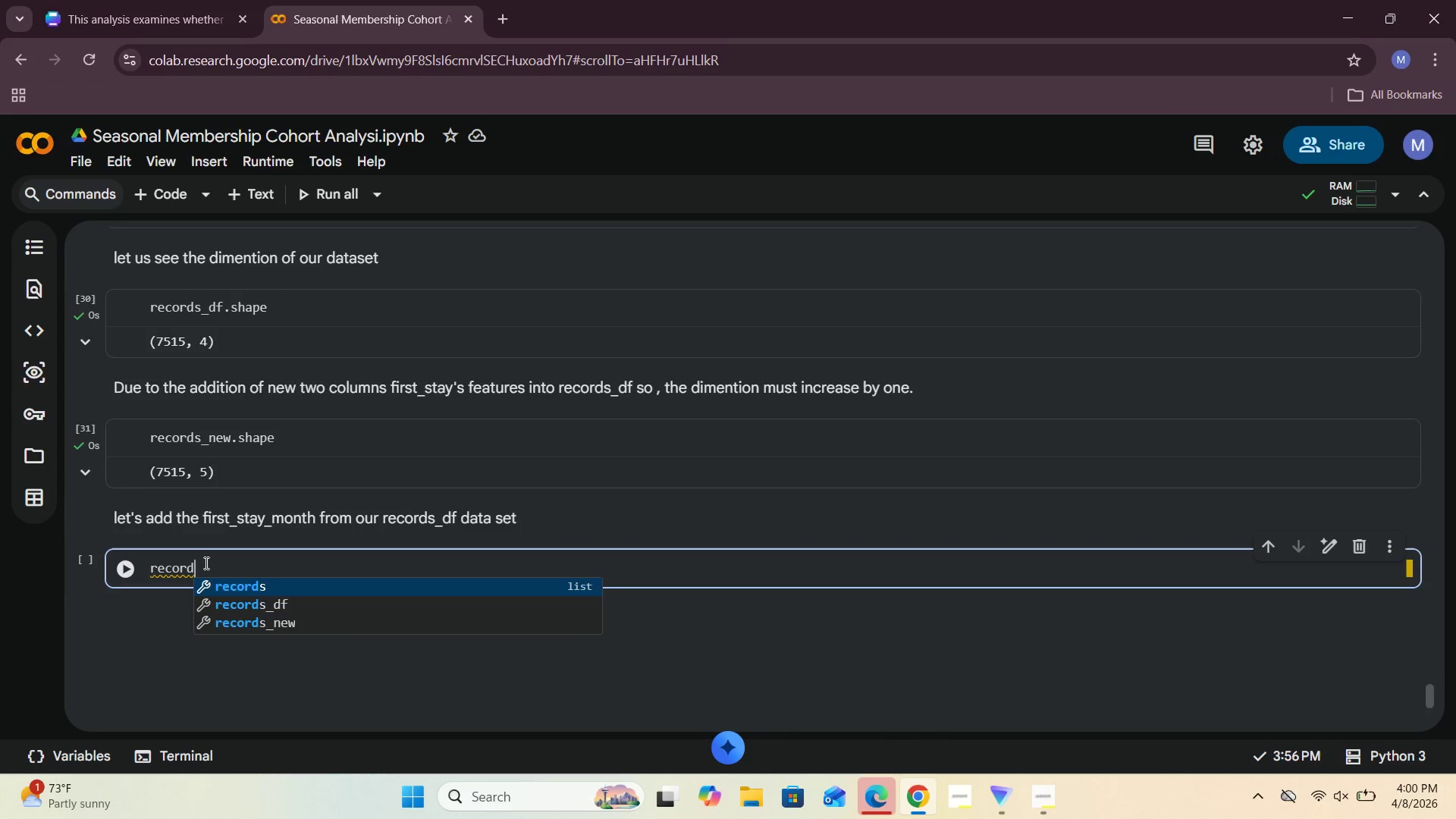 
type(_new)
 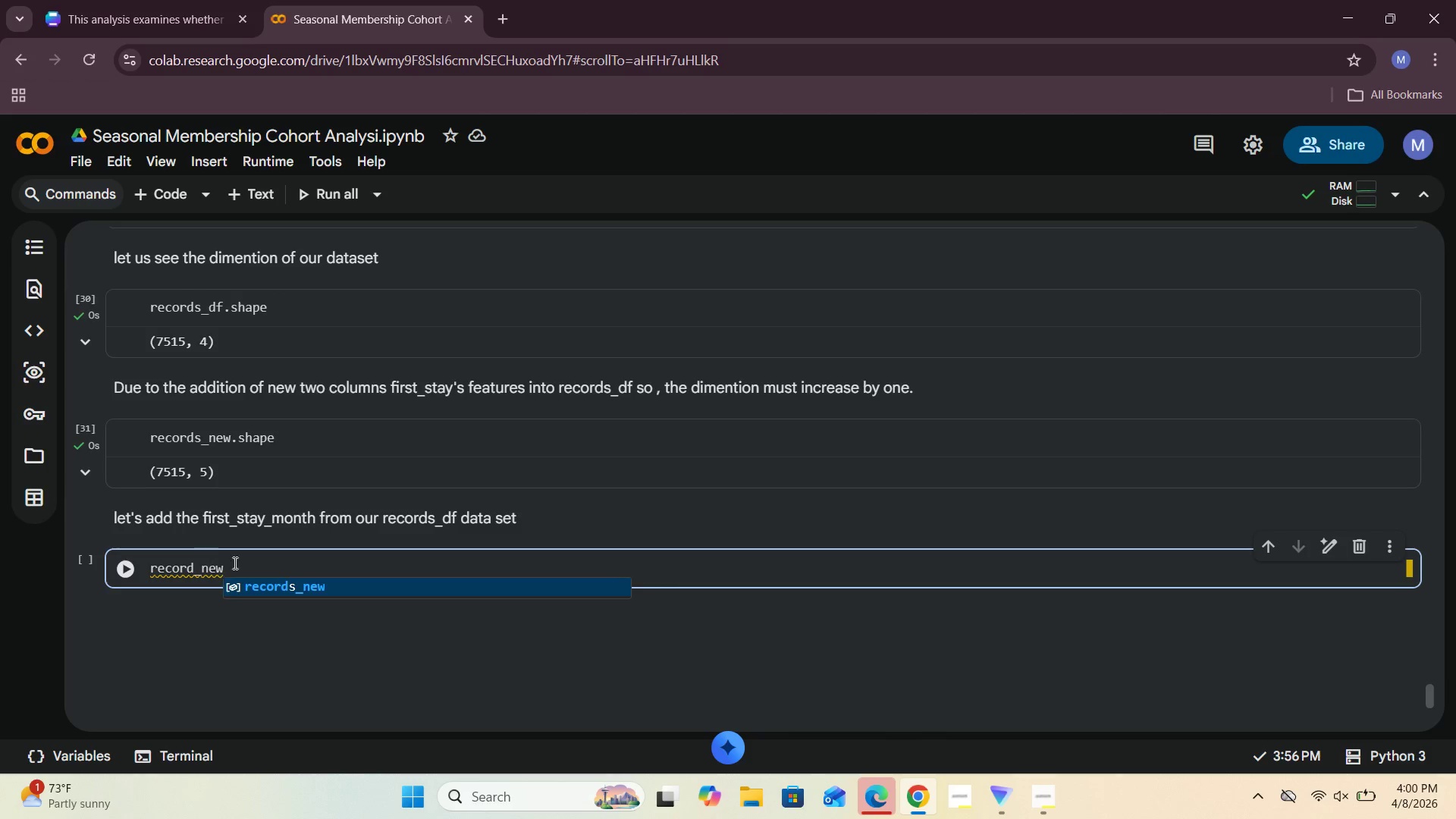 
left_click([290, 583])
 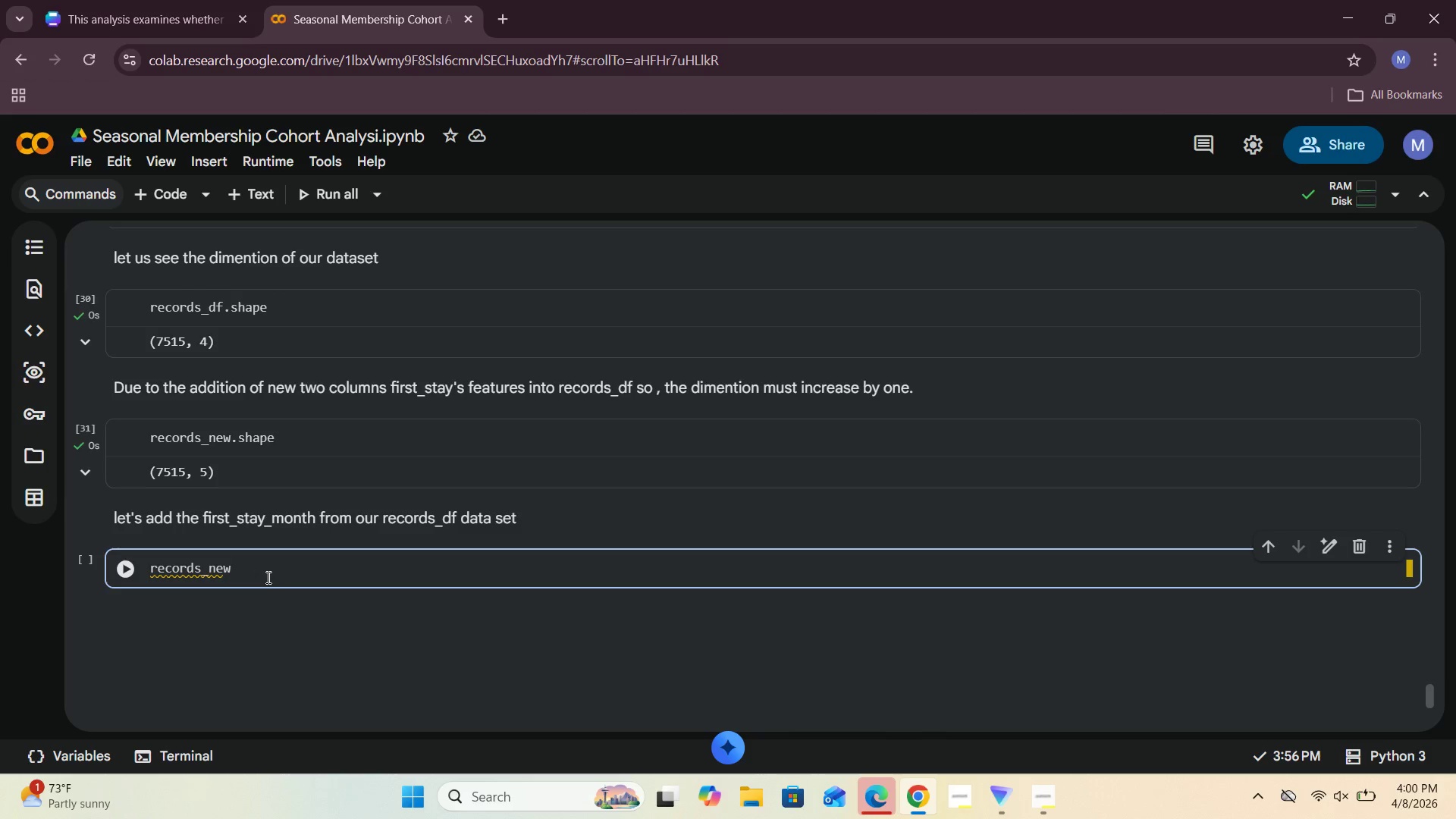 
left_click([267, 577])
 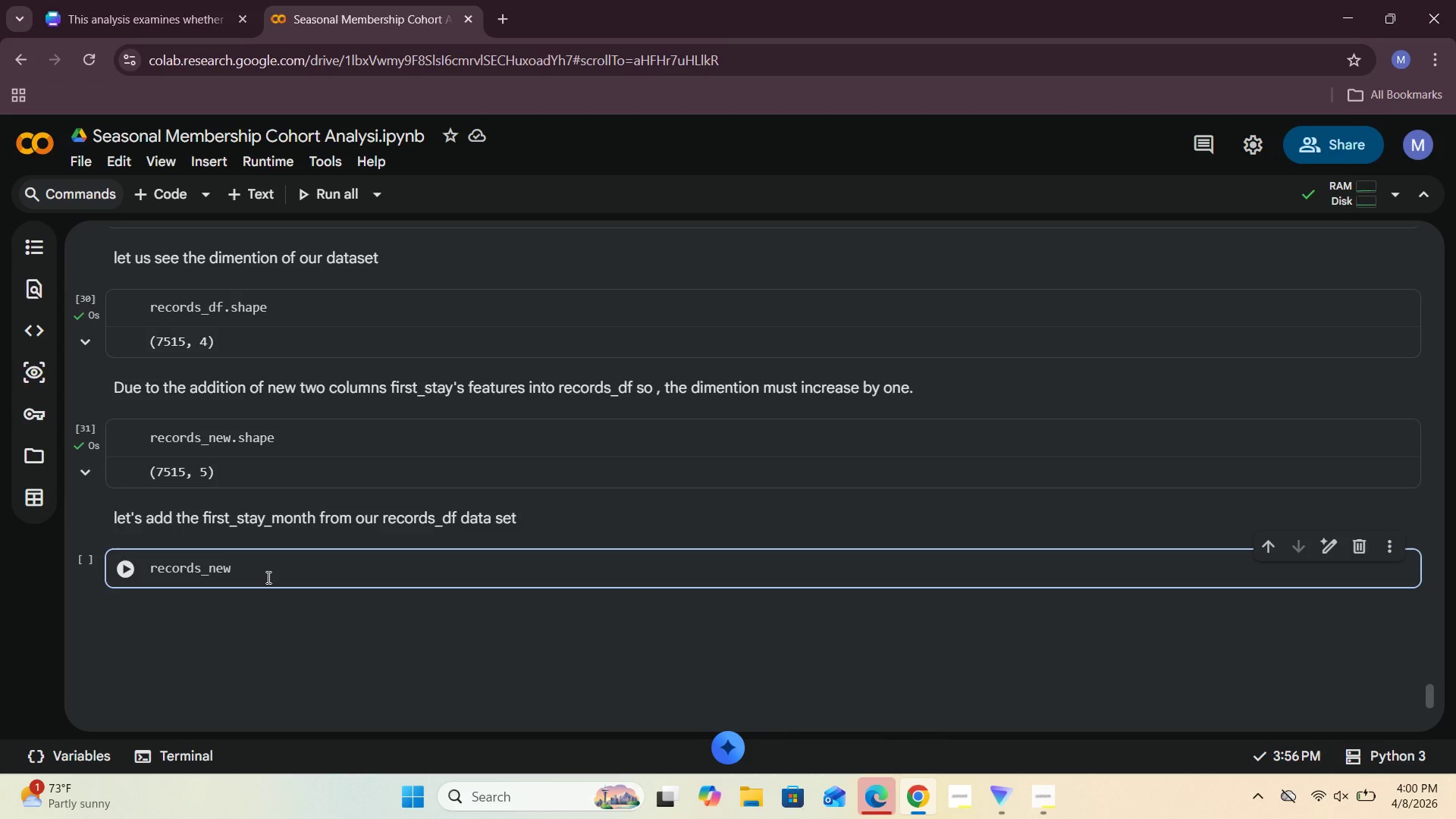 
type(.head()
 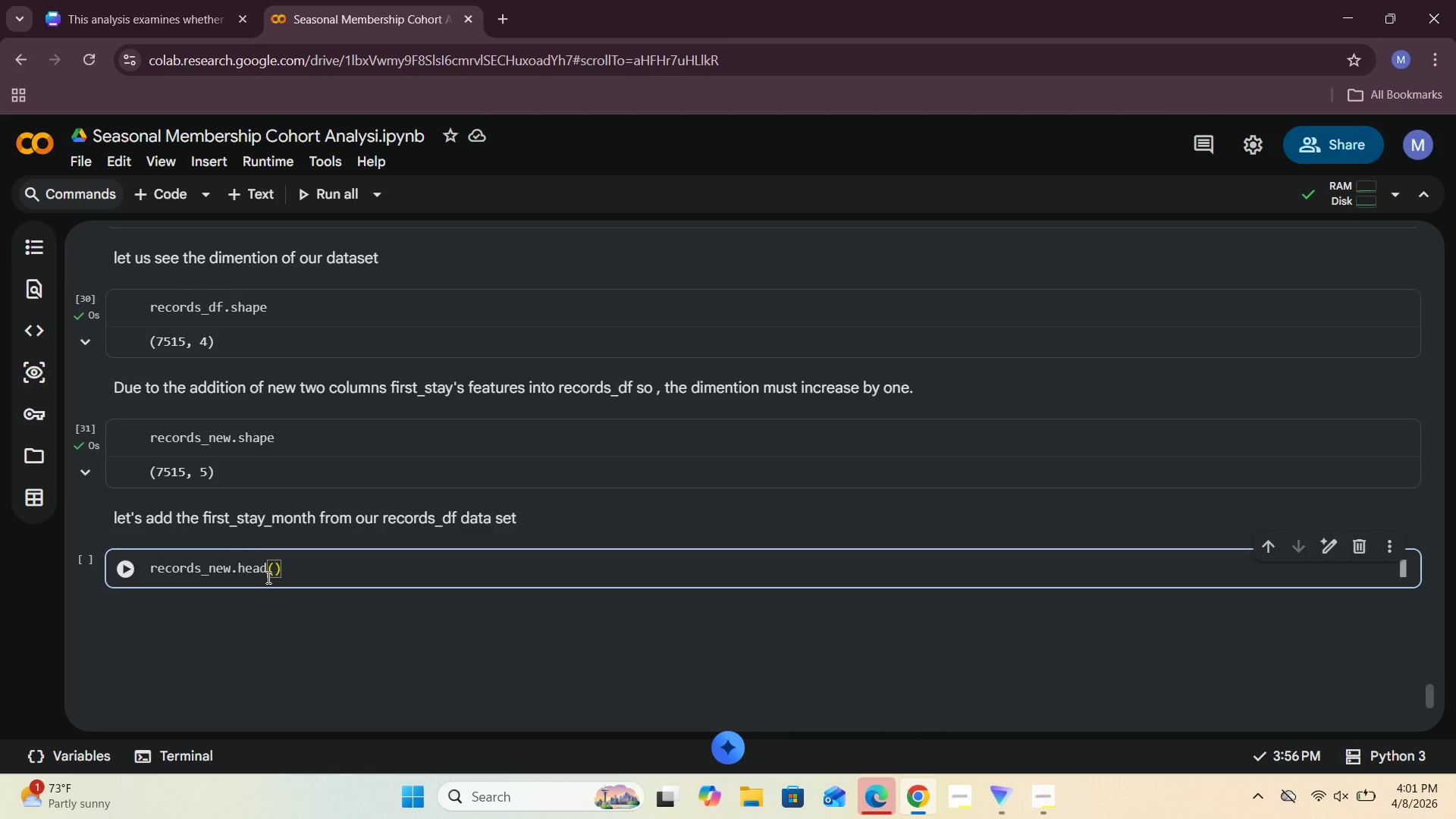 
left_click([125, 570])
 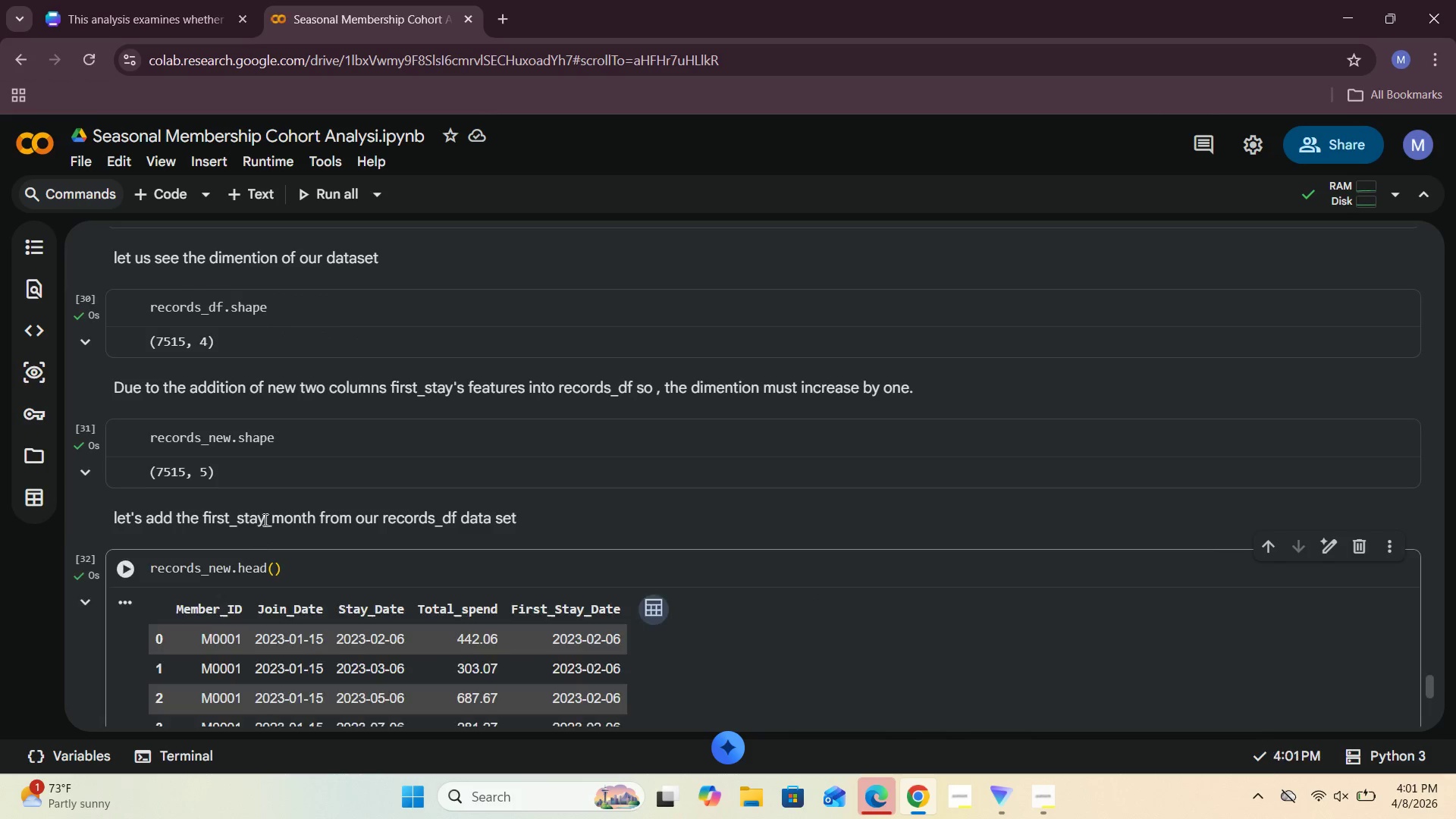 
scroll: coordinate [269, 514], scroll_direction: down, amount: 3.0
 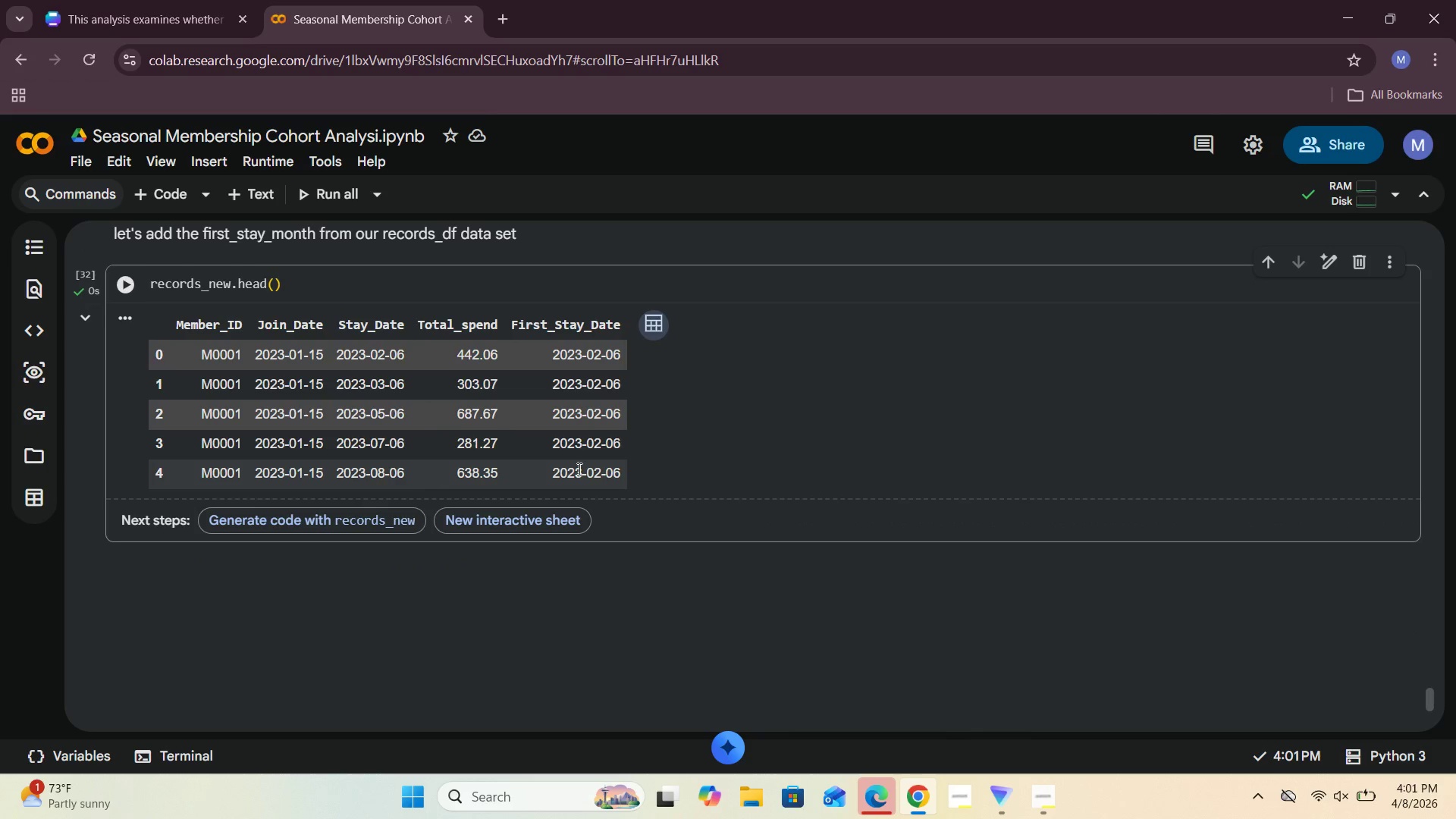 
left_click([657, 466])
 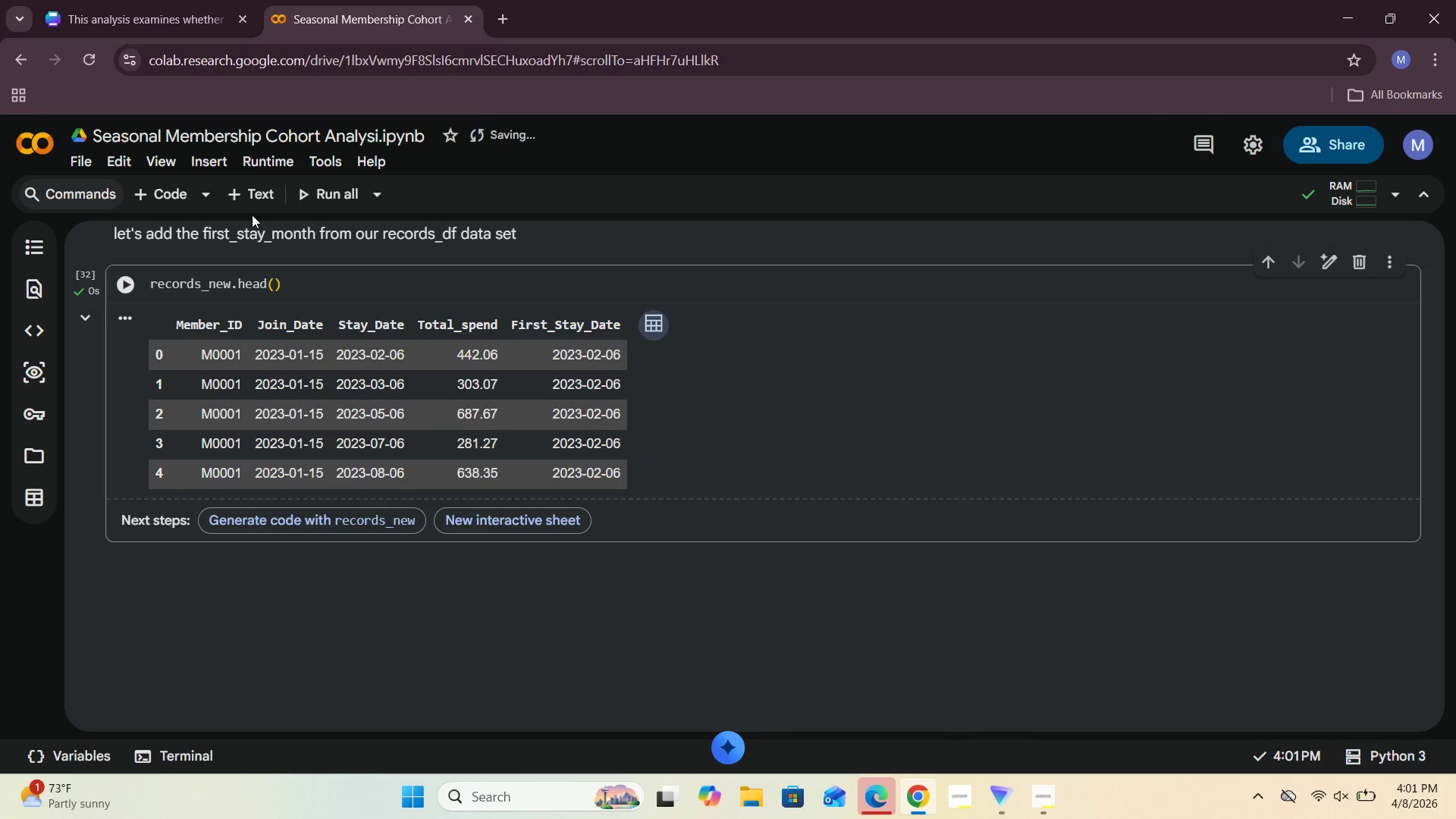 
left_click([249, 195])
 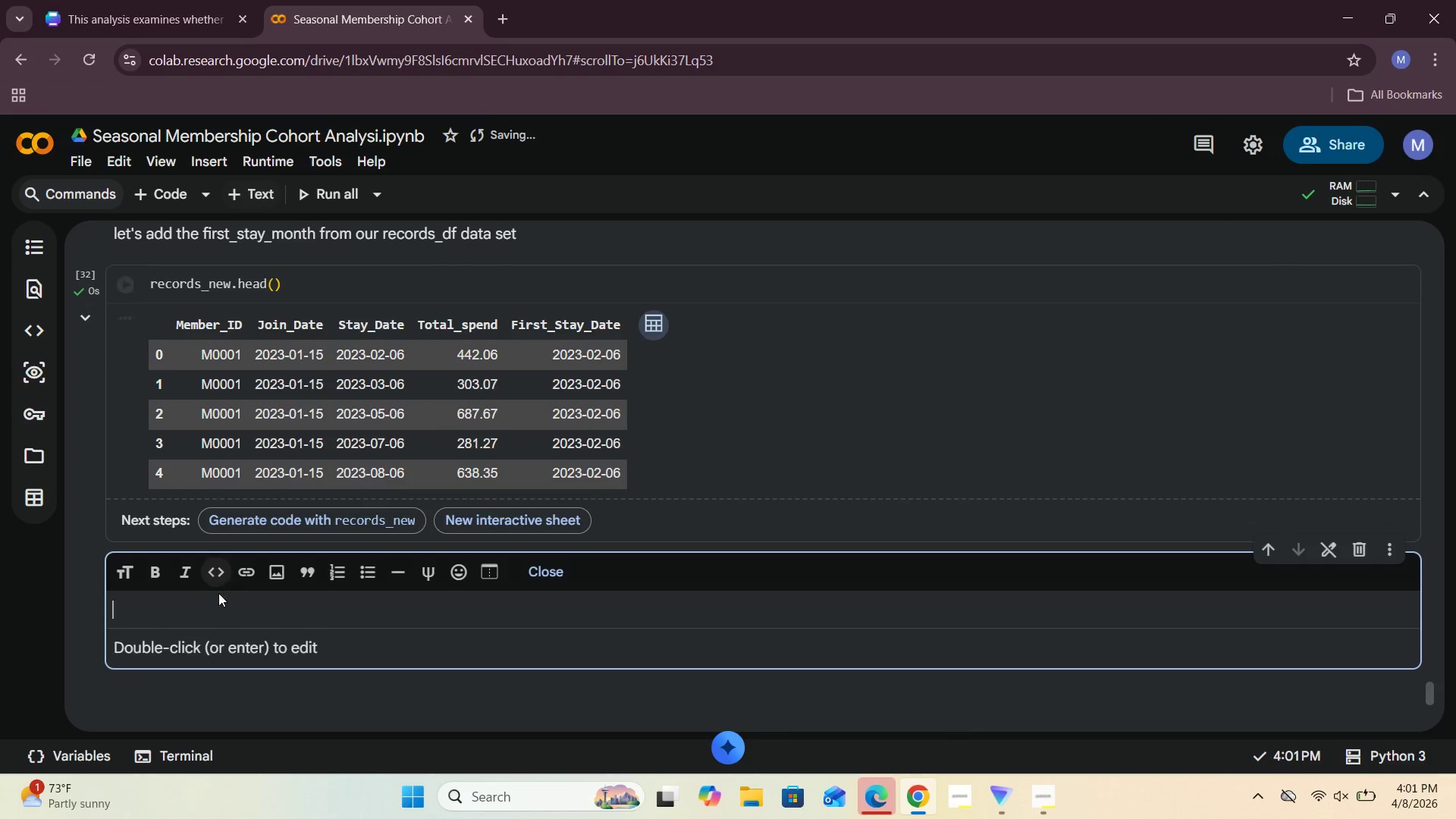 
left_click([219, 606])
 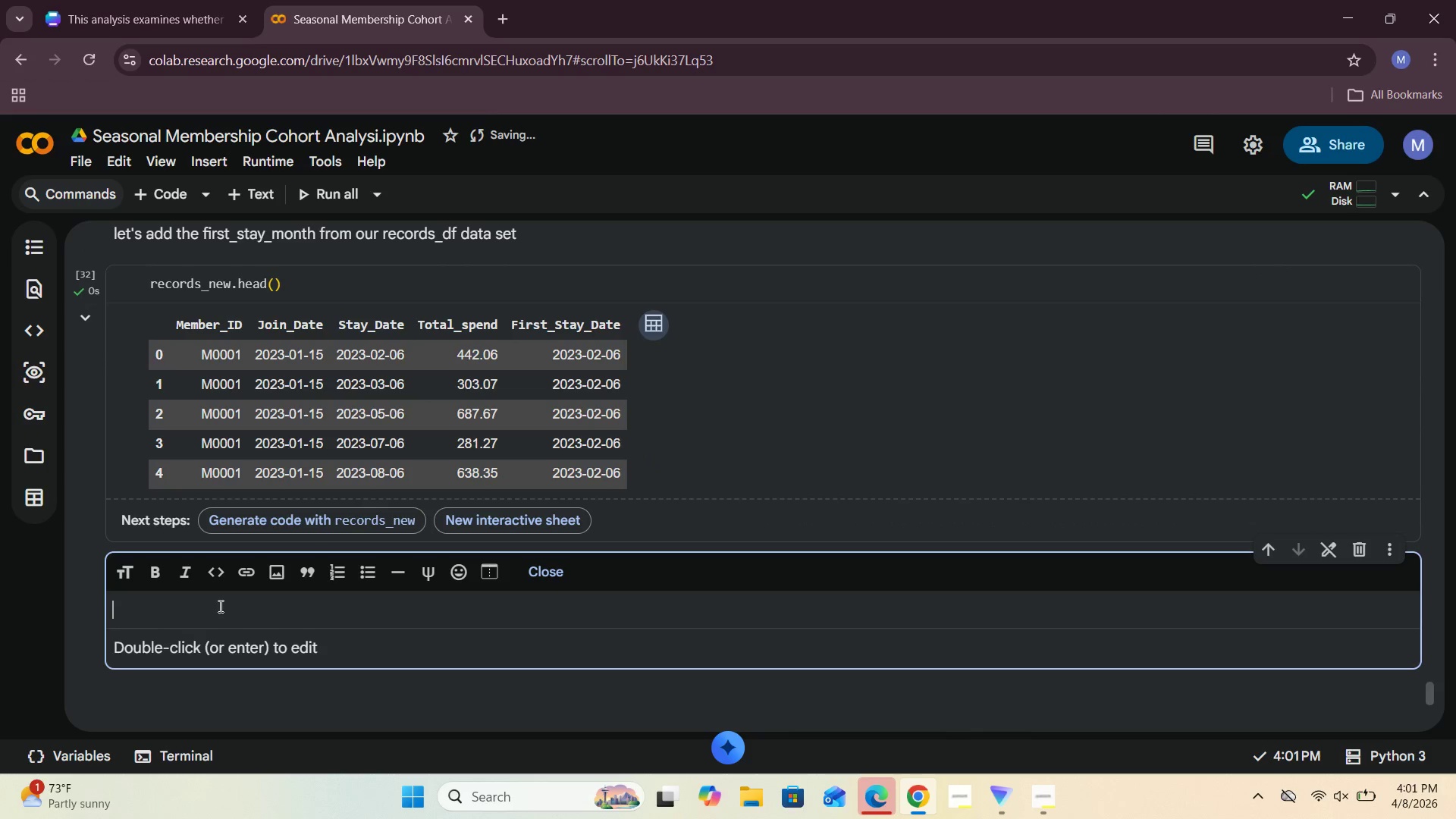 
type(so frm first_stay_date let us extract our month .)
 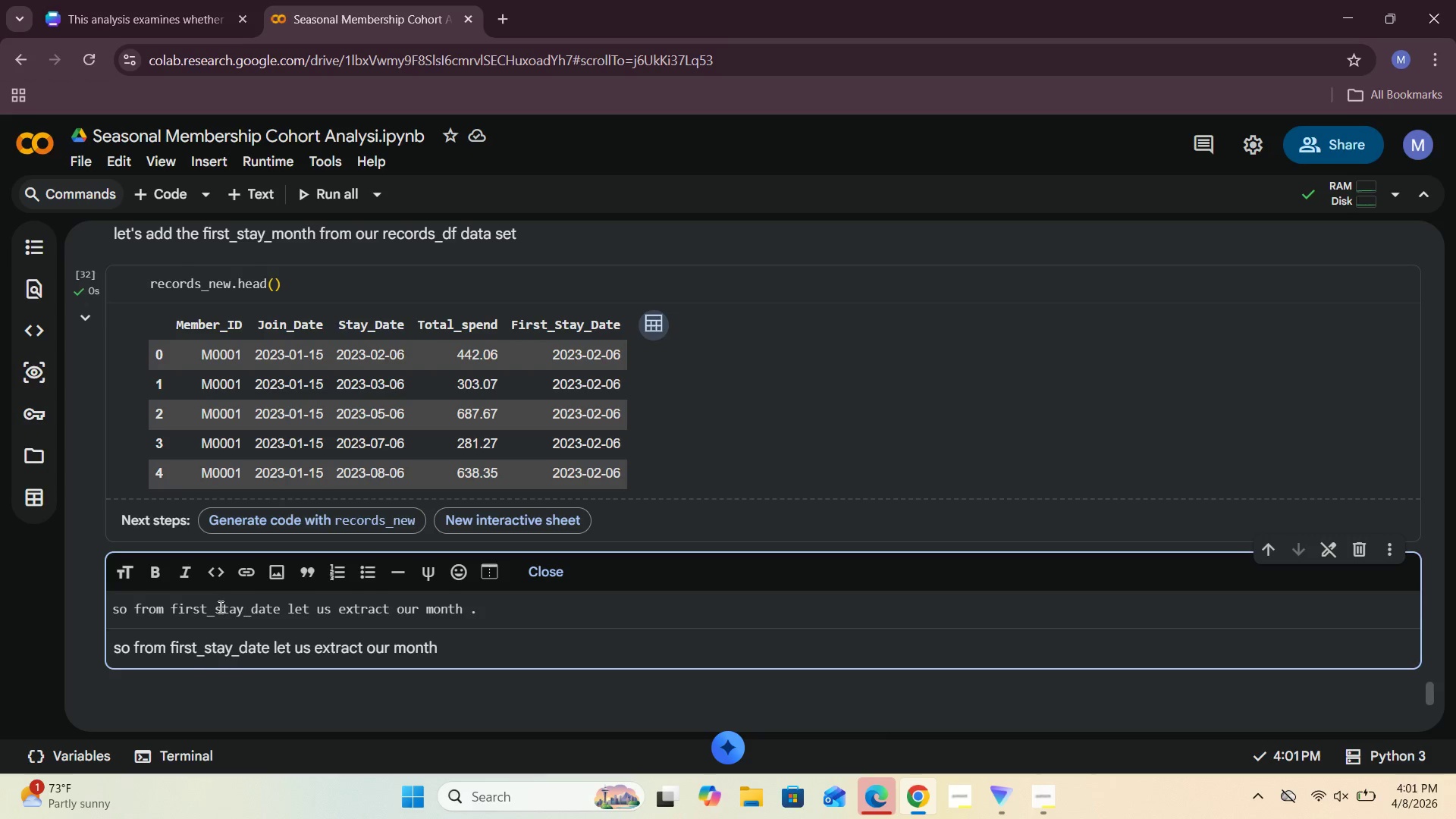 
left_click([428, 613])
 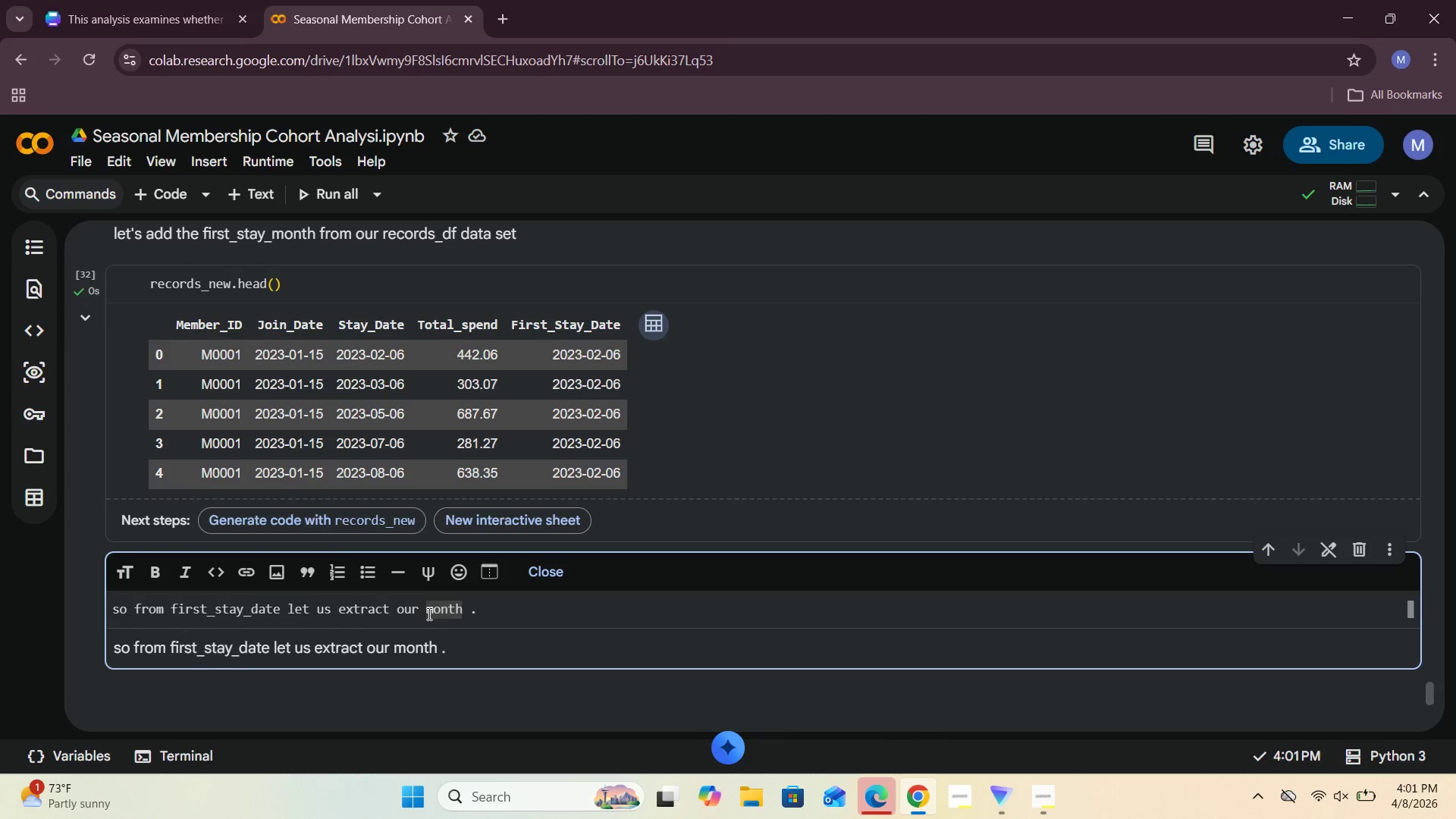 
type(first_stay_)
 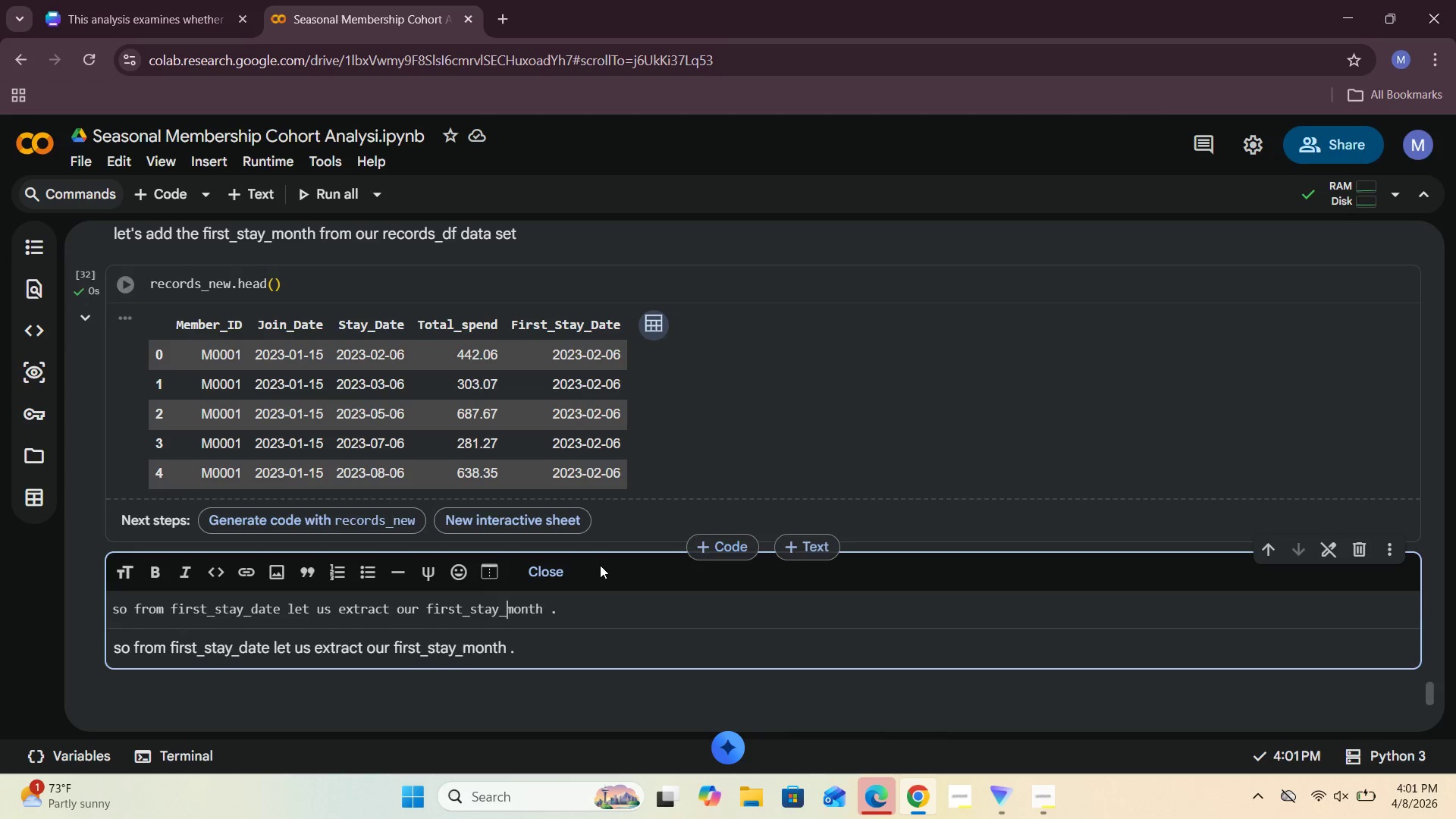 
left_click([547, 569])
 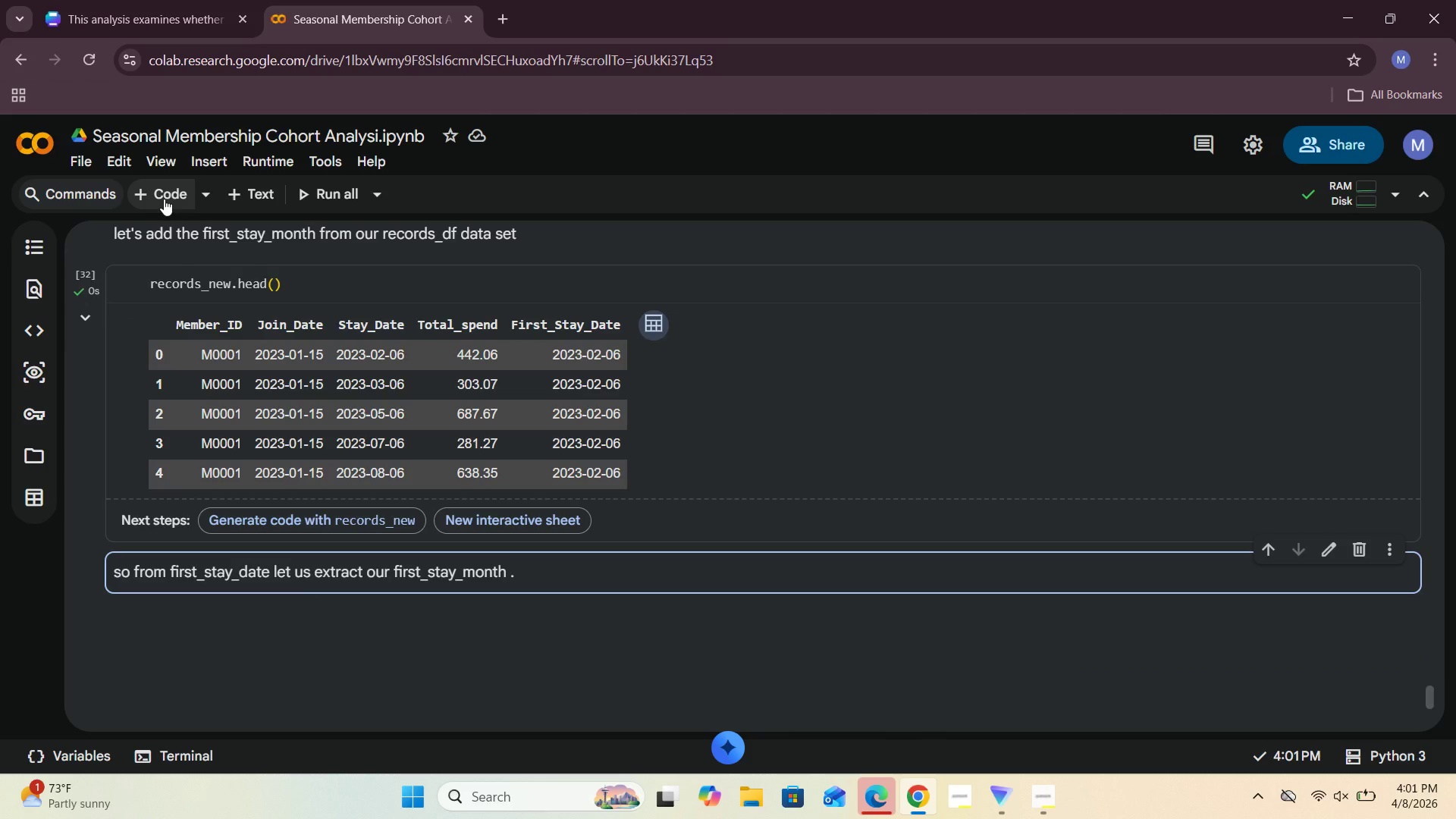 
left_click([164, 199])
 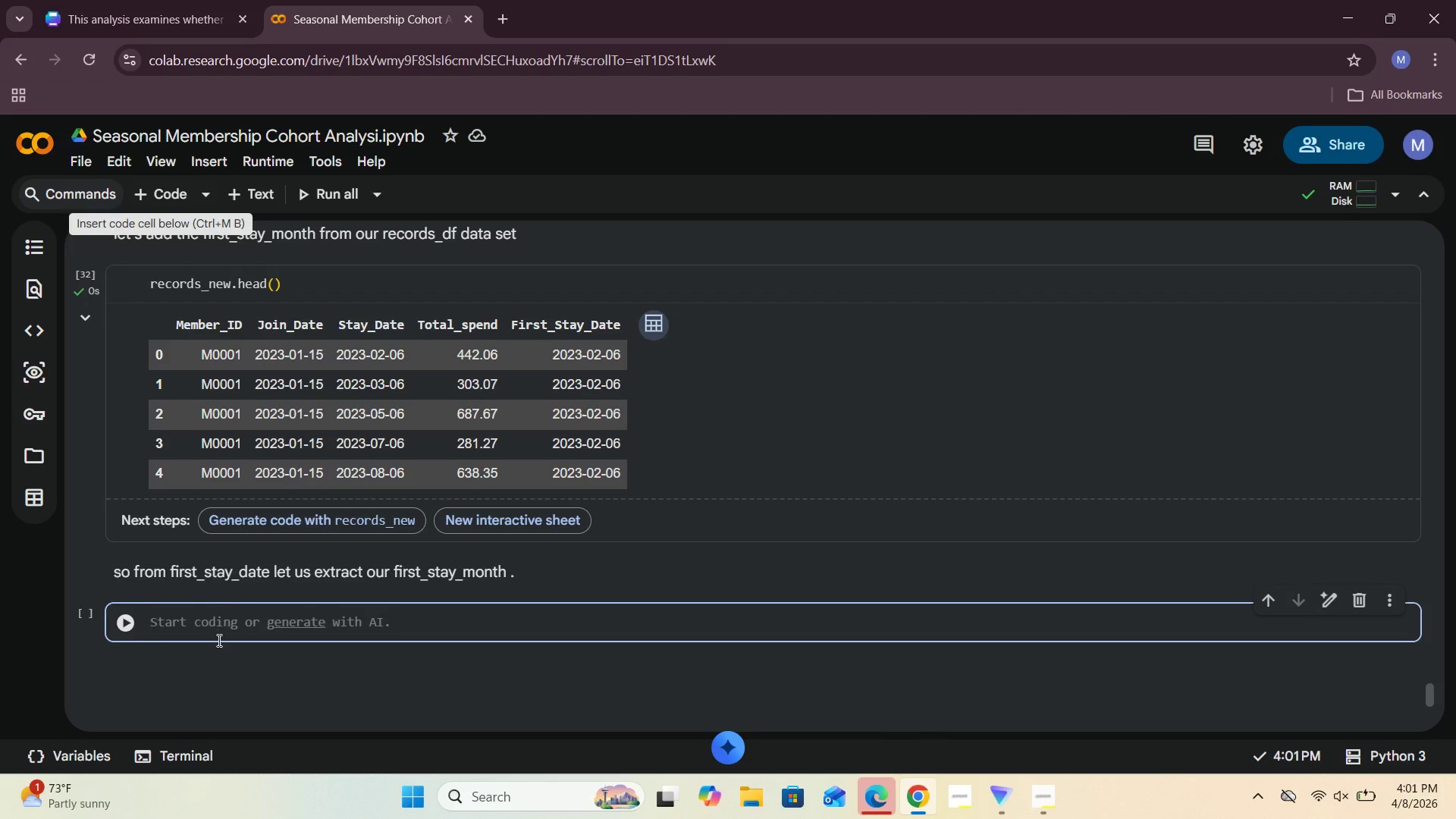 
left_click([221, 629])
 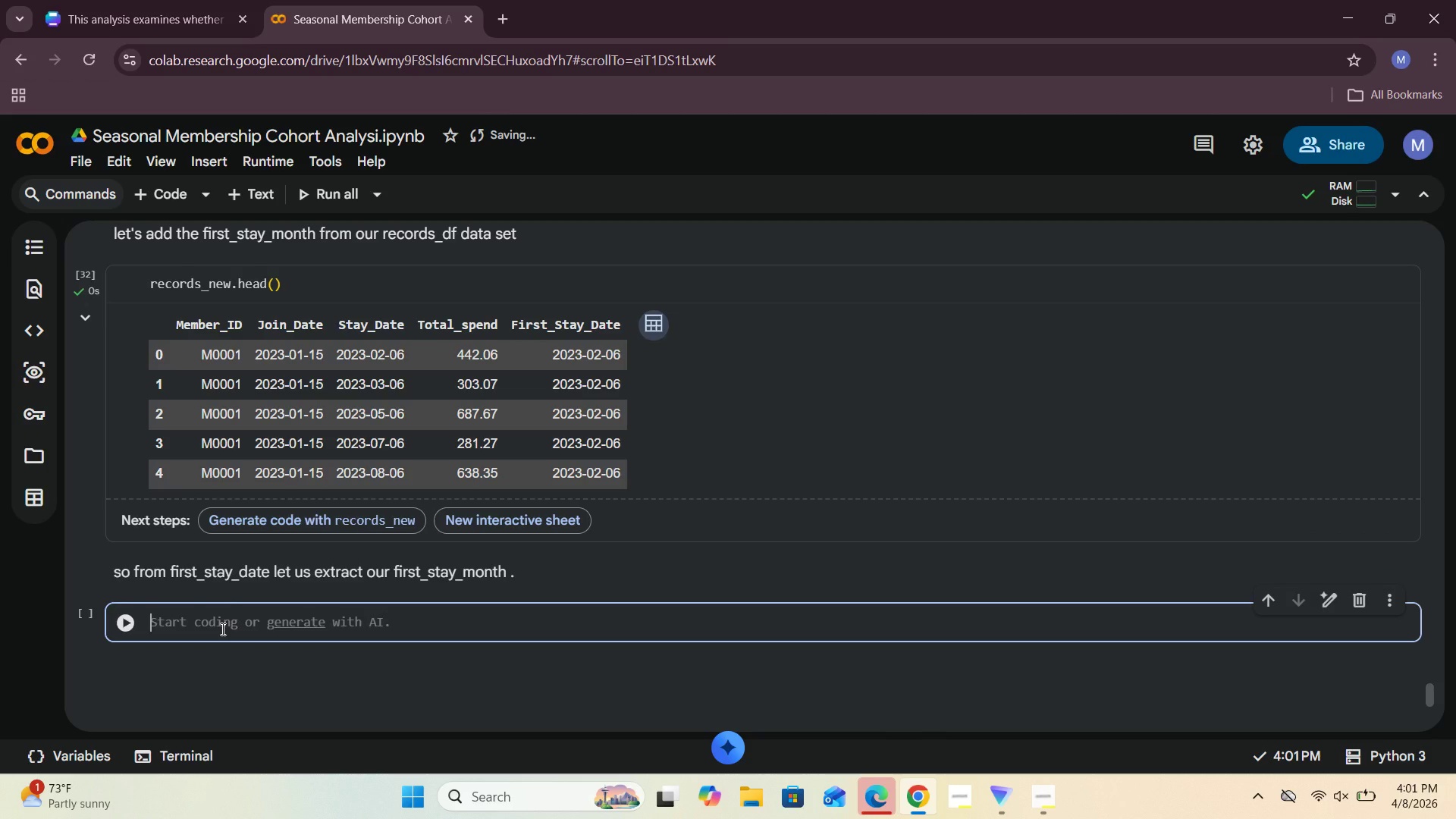 
type(records_new )
 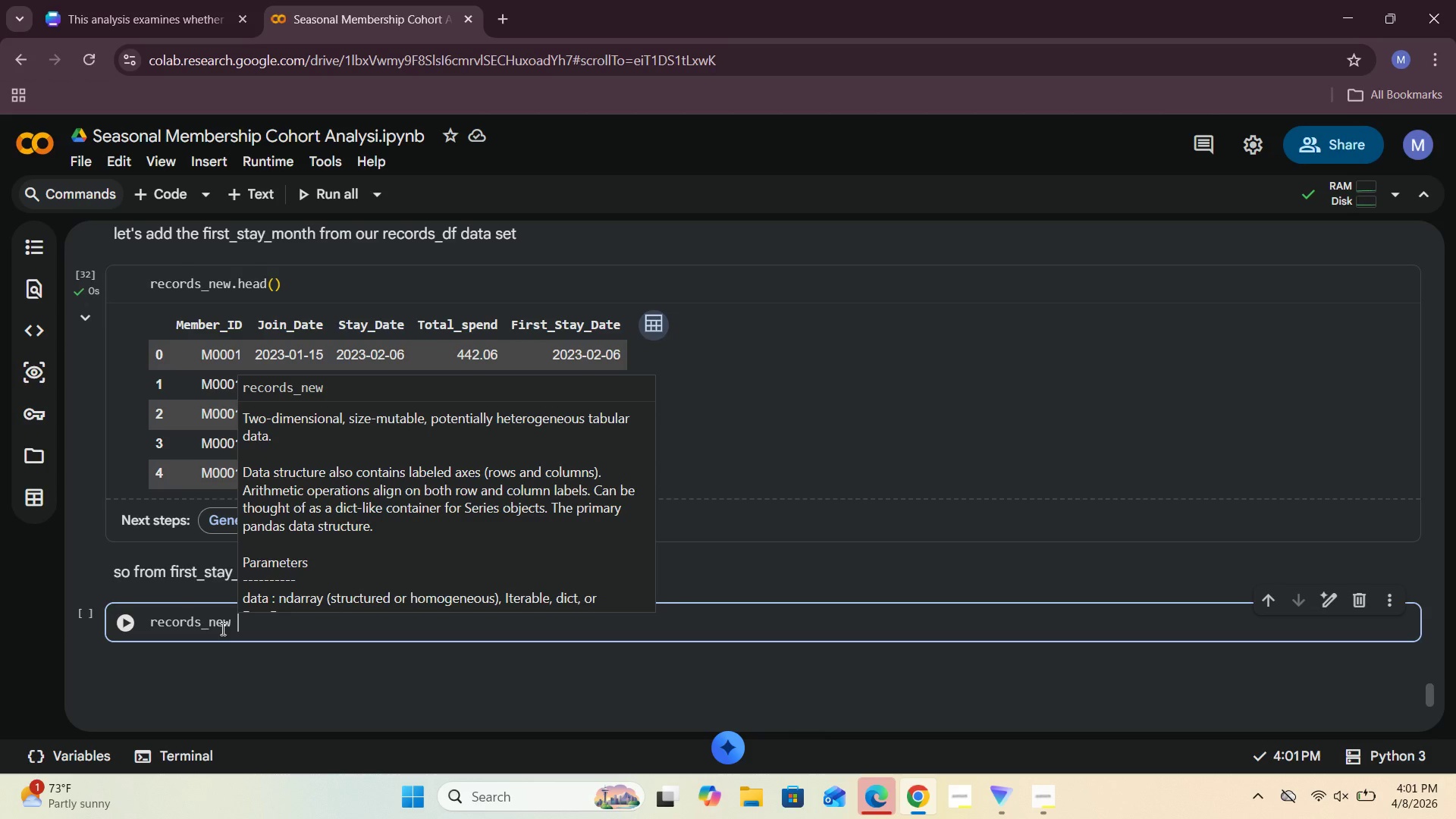 
key(Backspace)
 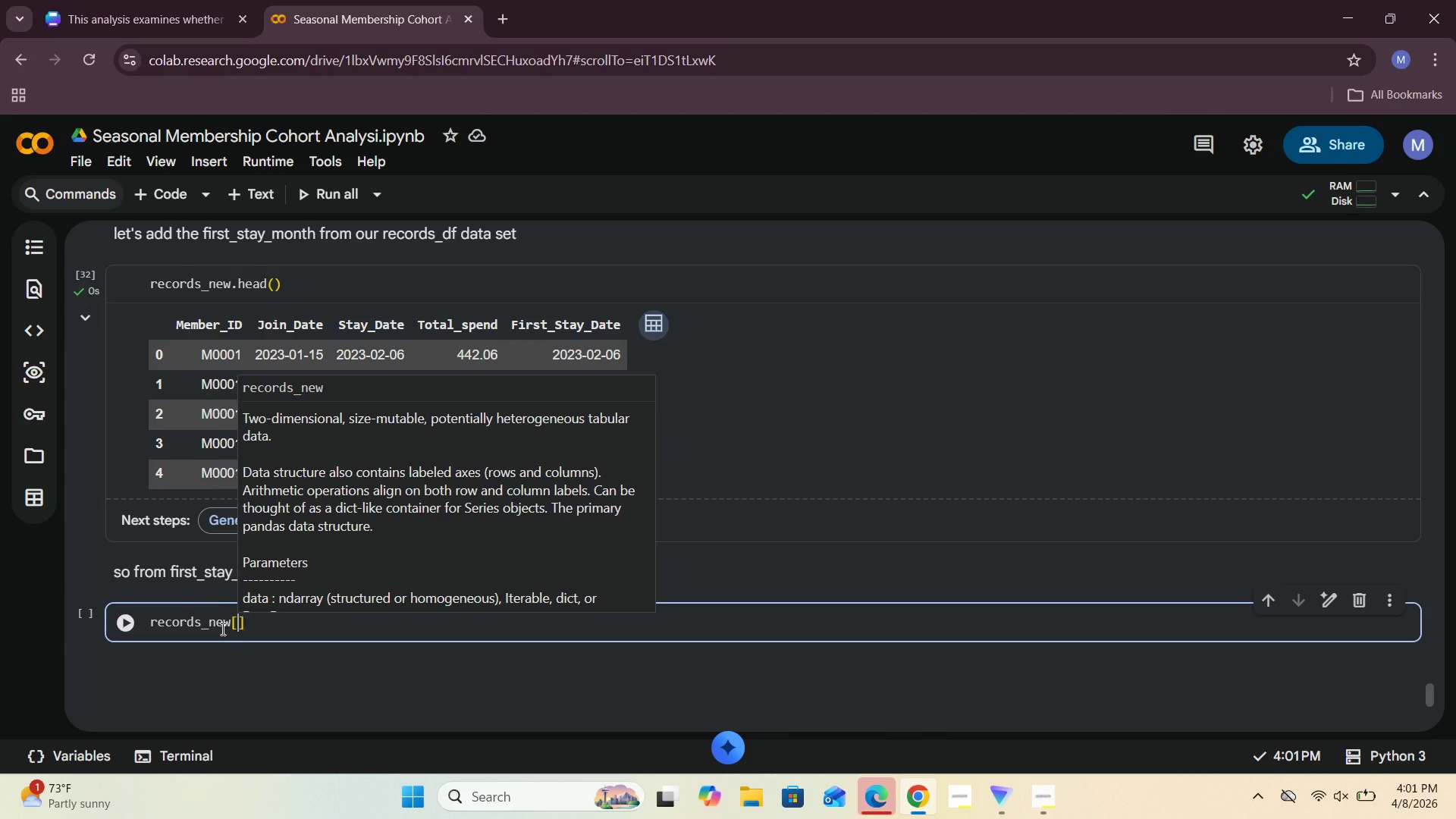 
key(BracketLeft)
 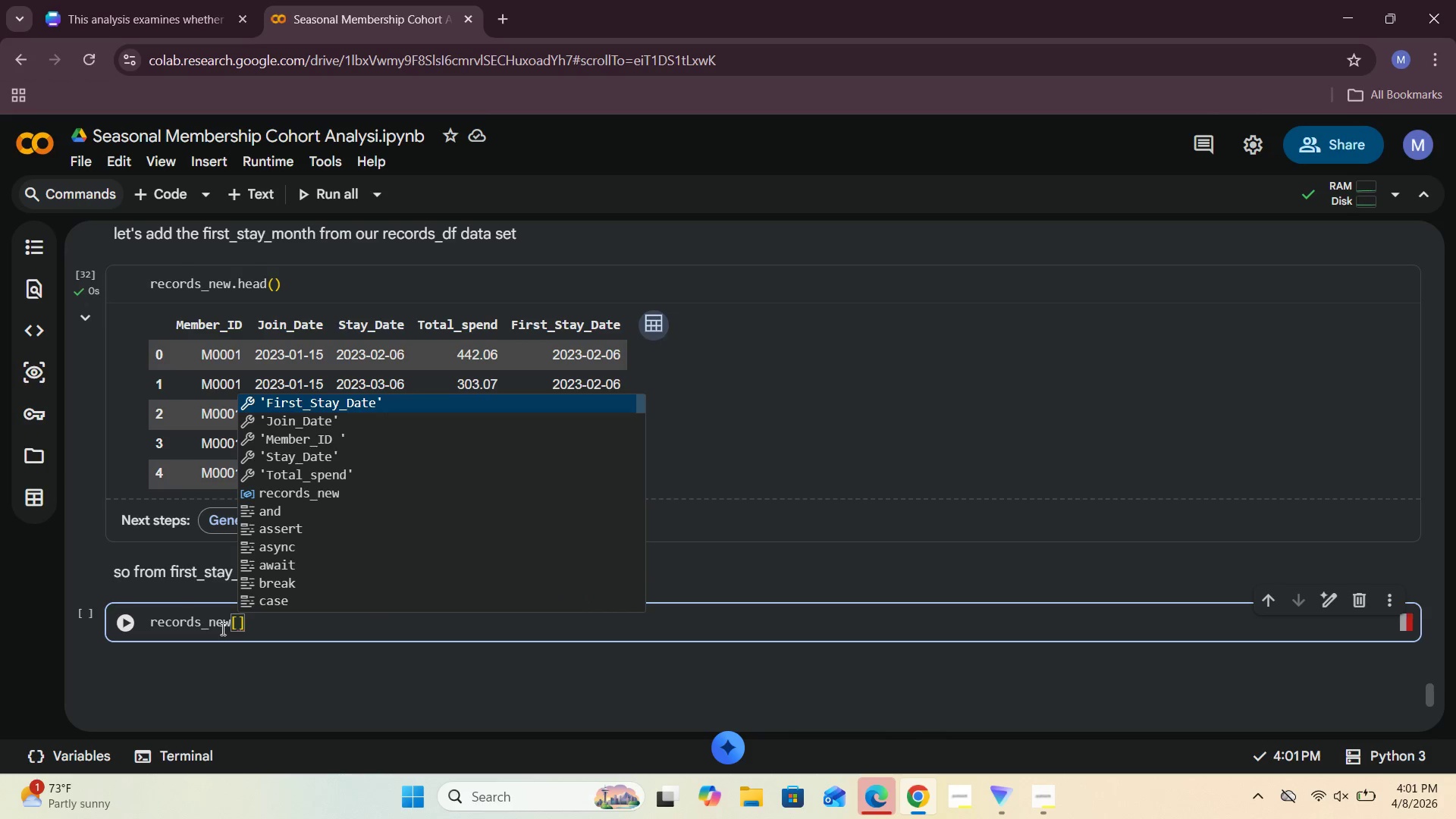 
key(Quote)
 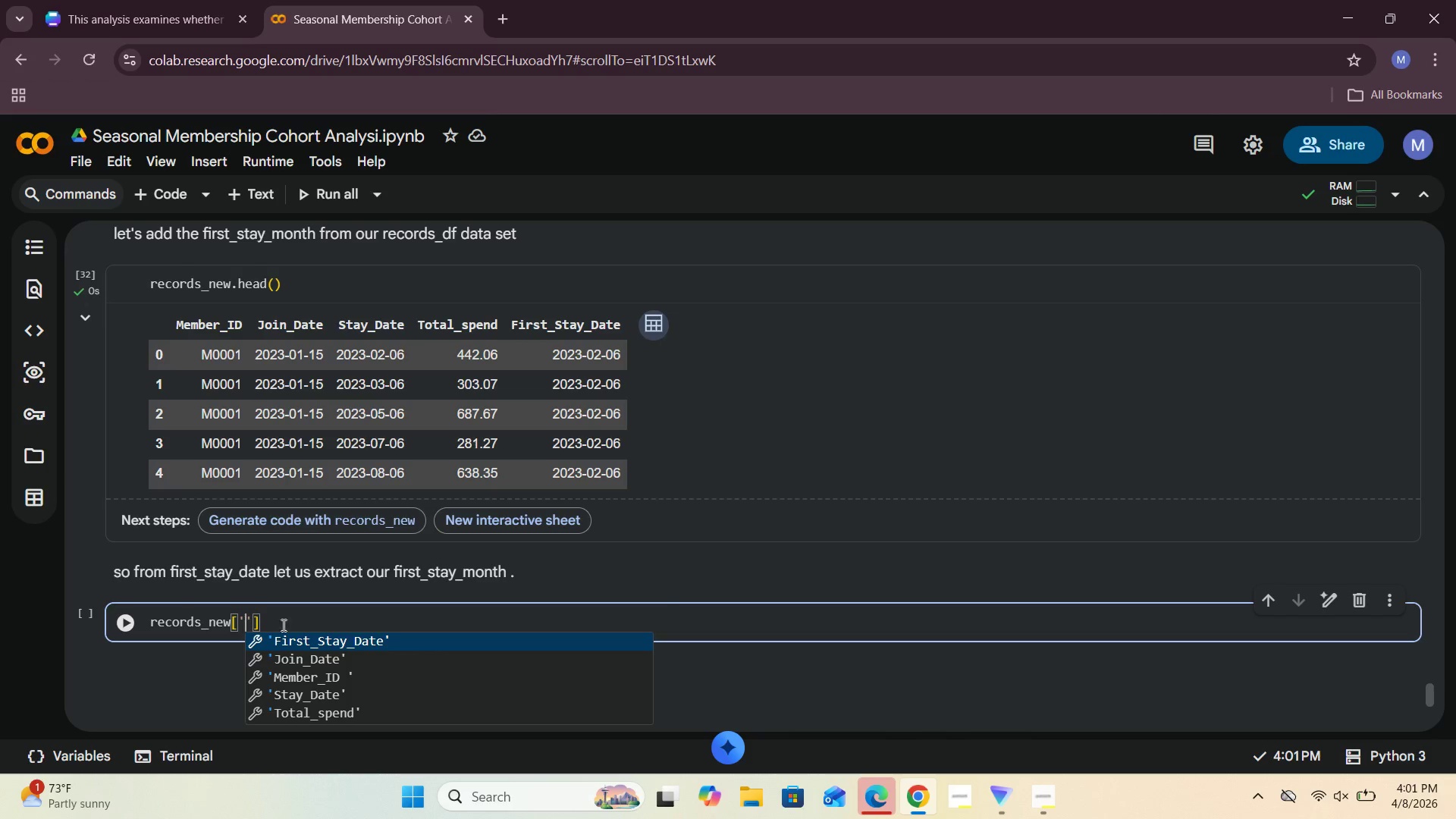 
left_click([335, 645])
 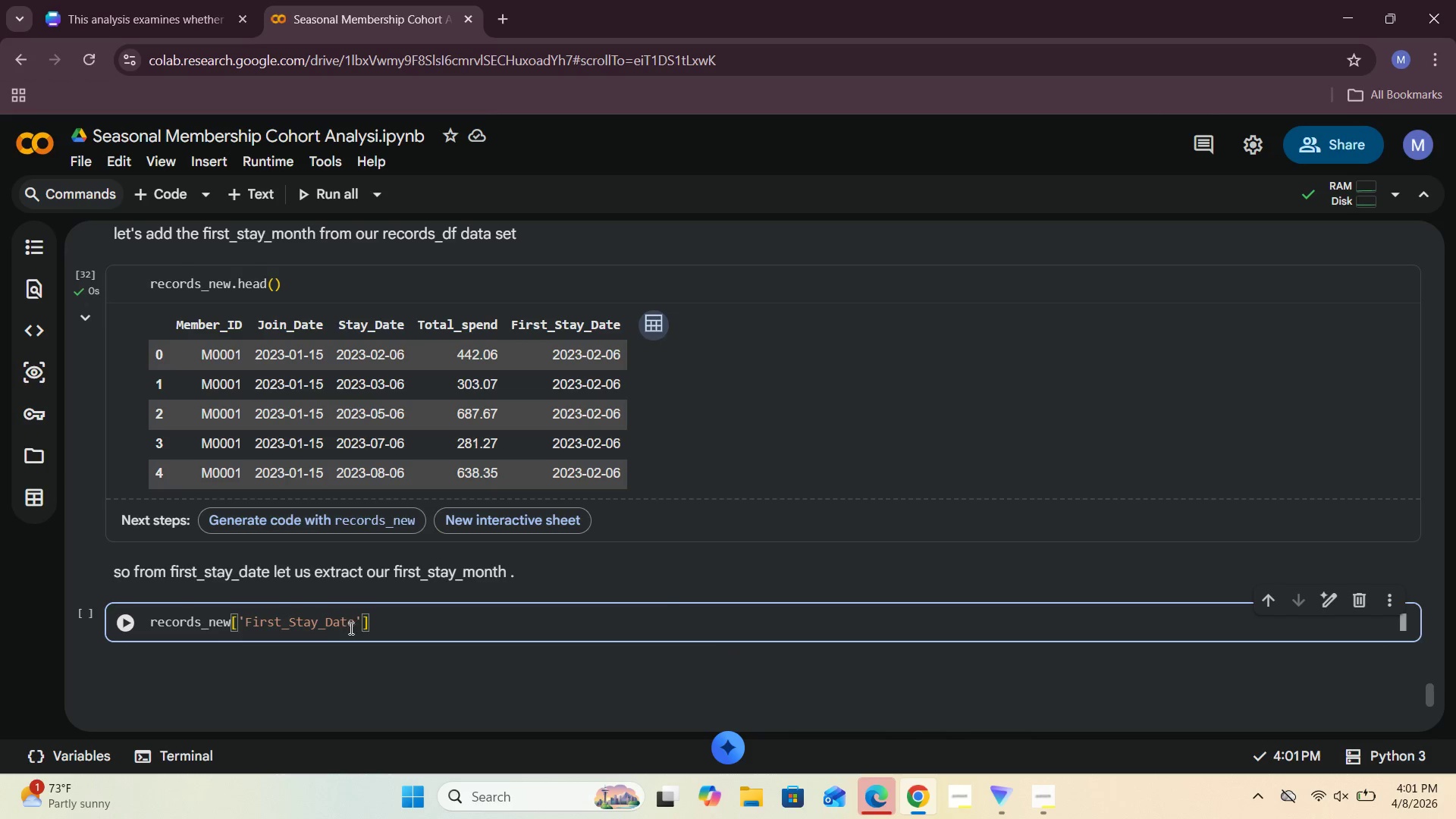 
left_click([353, 625])
 